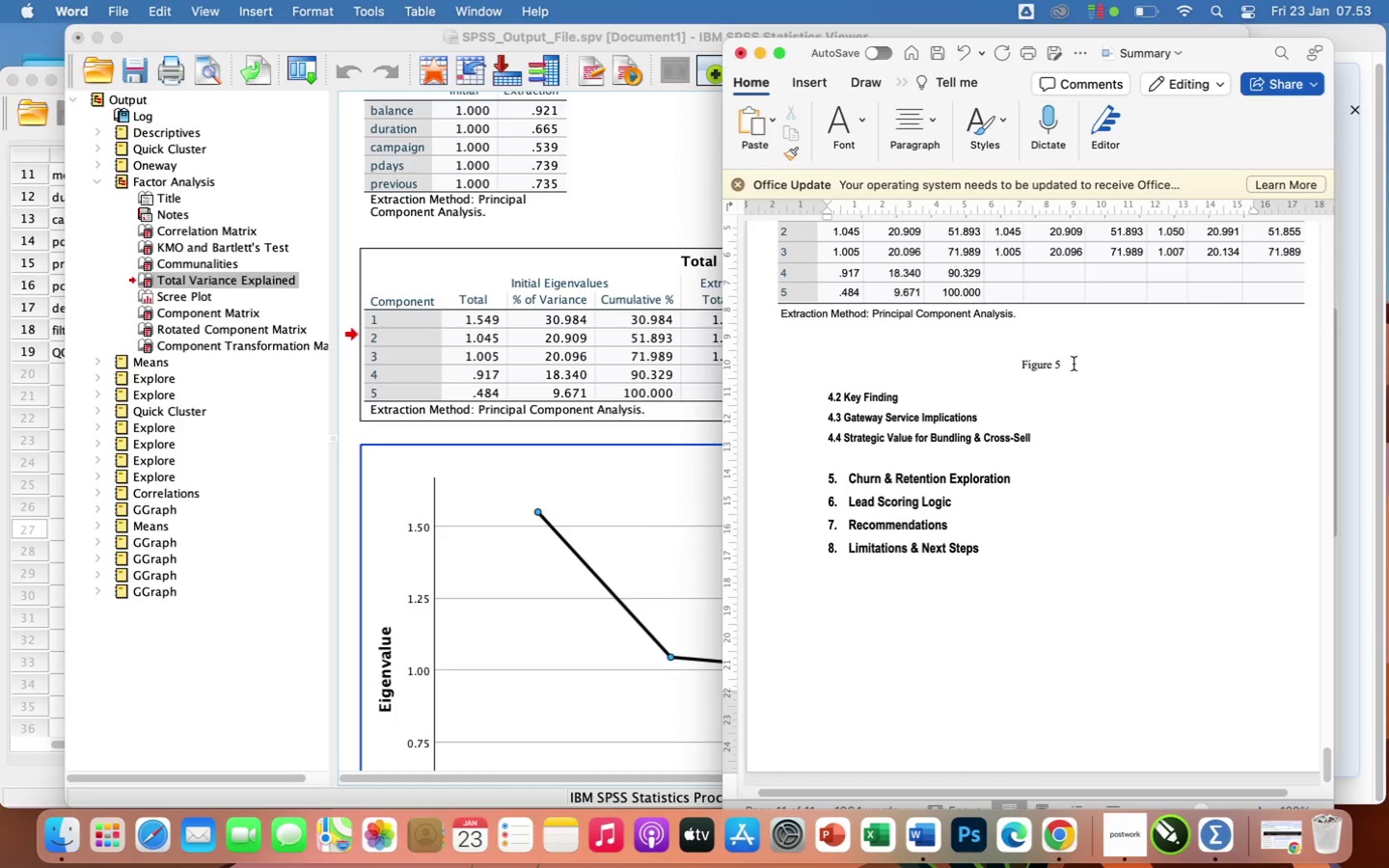 
type(. Scree Plot)
 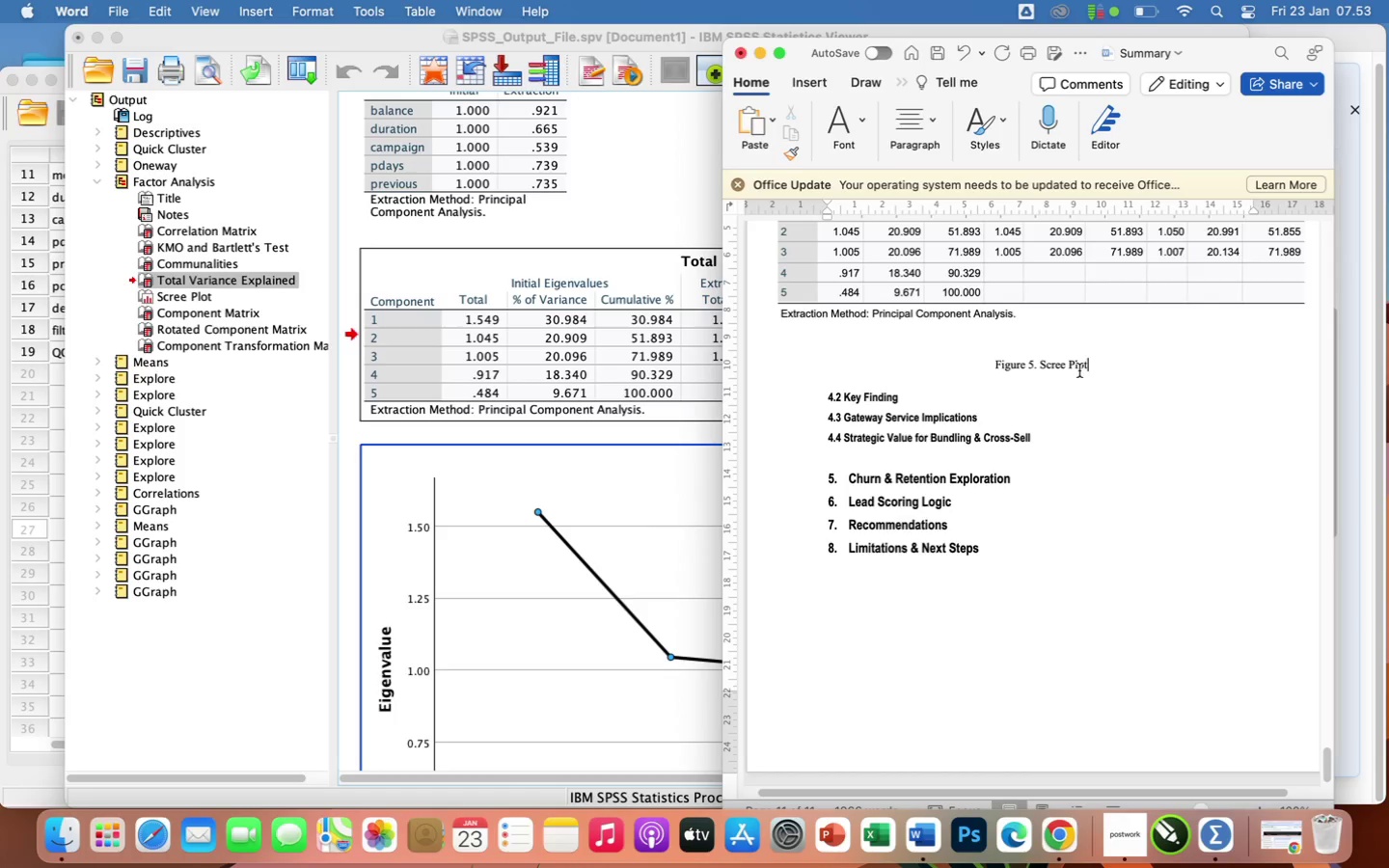 
left_click_drag(start_coordinate=[1105, 364], to_coordinate=[979, 367])
 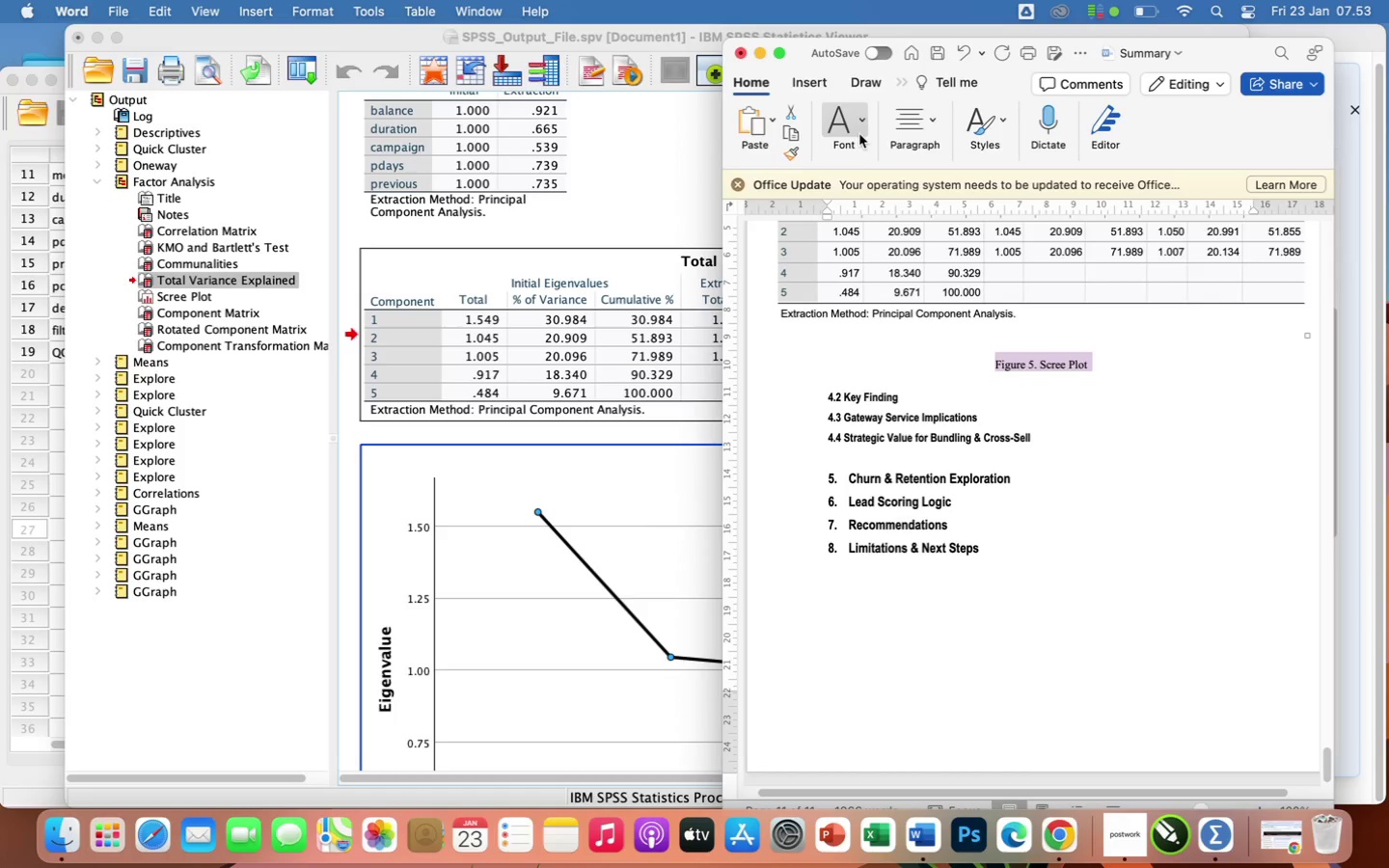 
left_click([859, 131])
 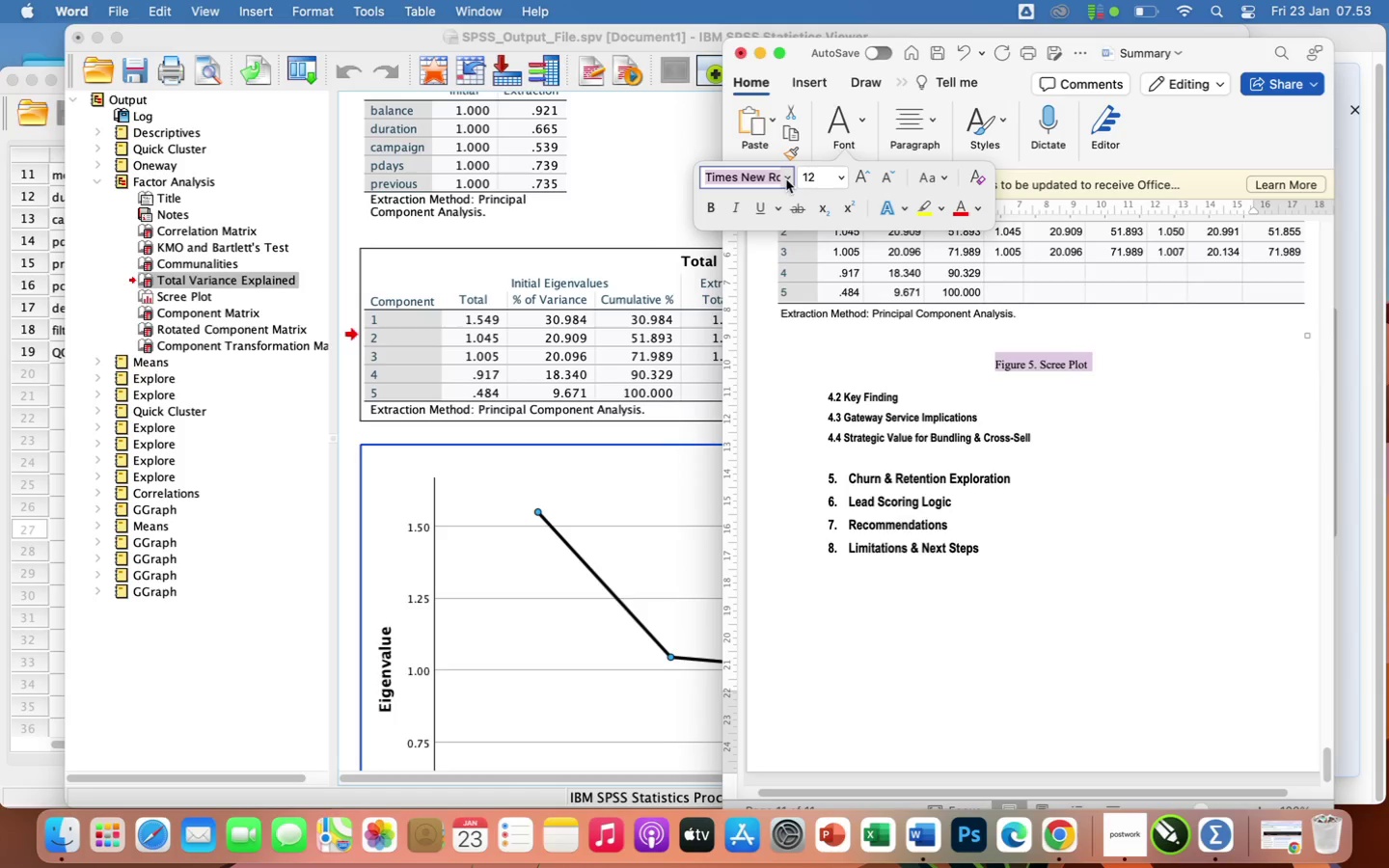 
left_click([786, 179])
 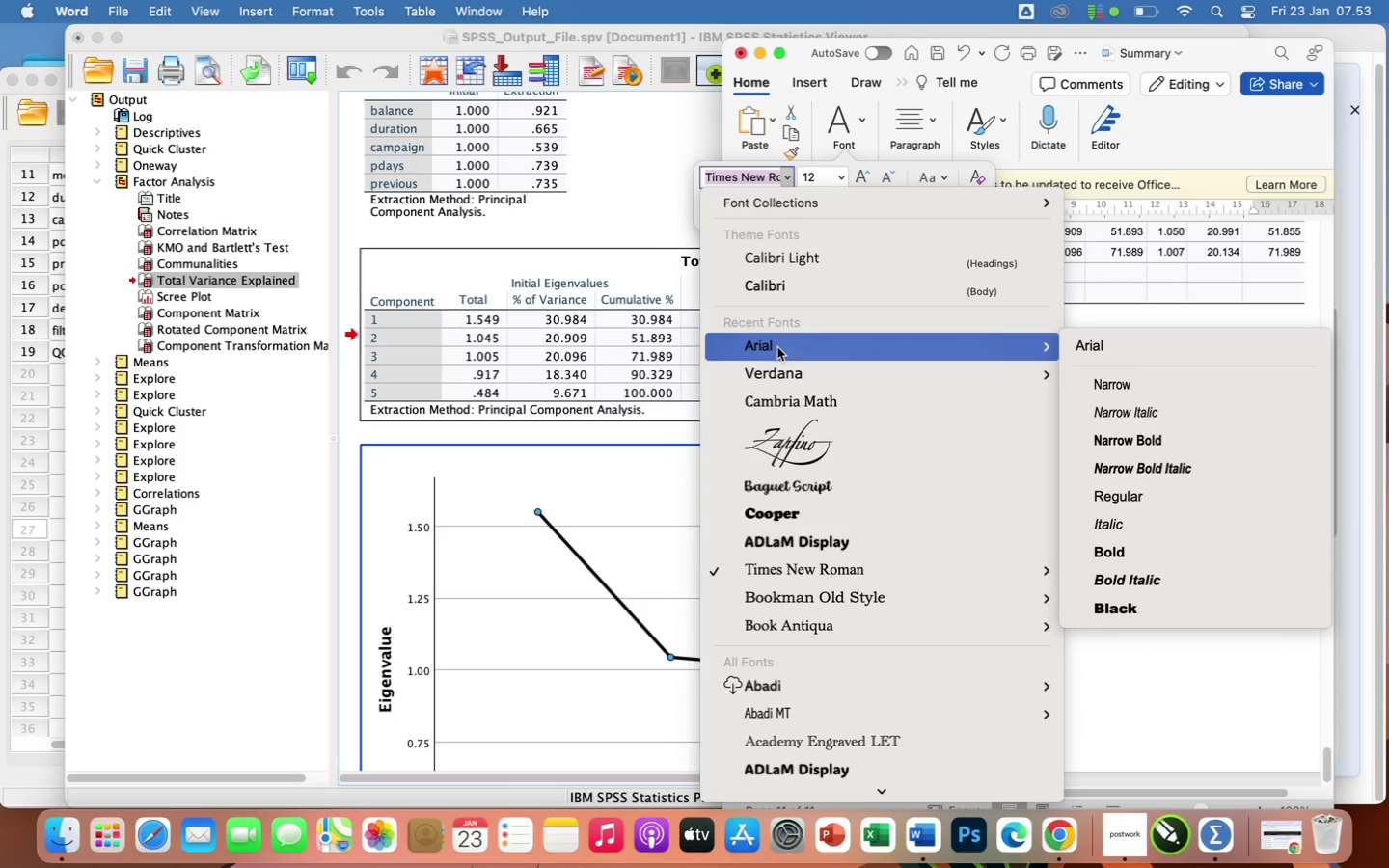 
left_click([1152, 386])
 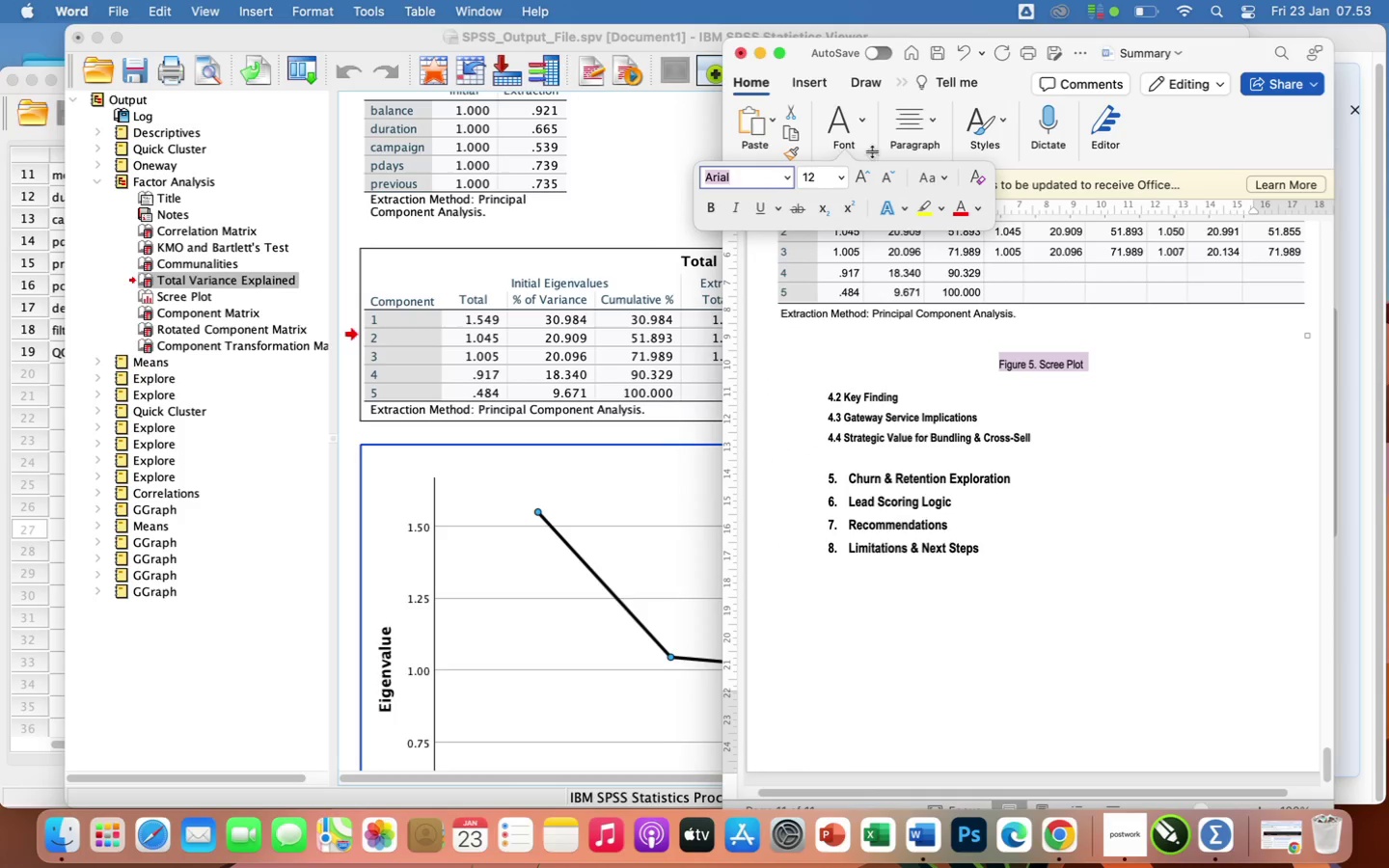 
left_click([713, 203])
 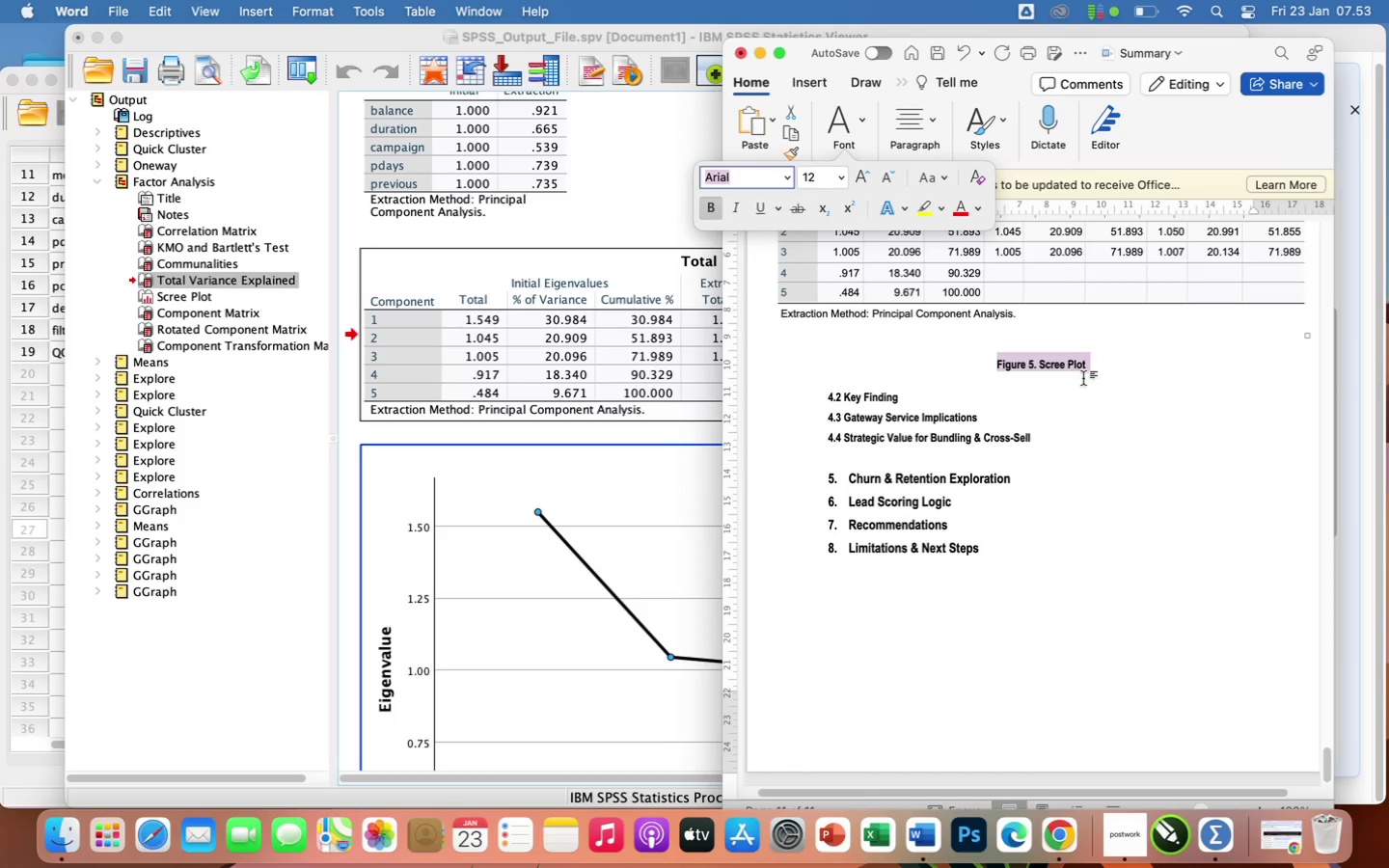 
left_click([1111, 375])
 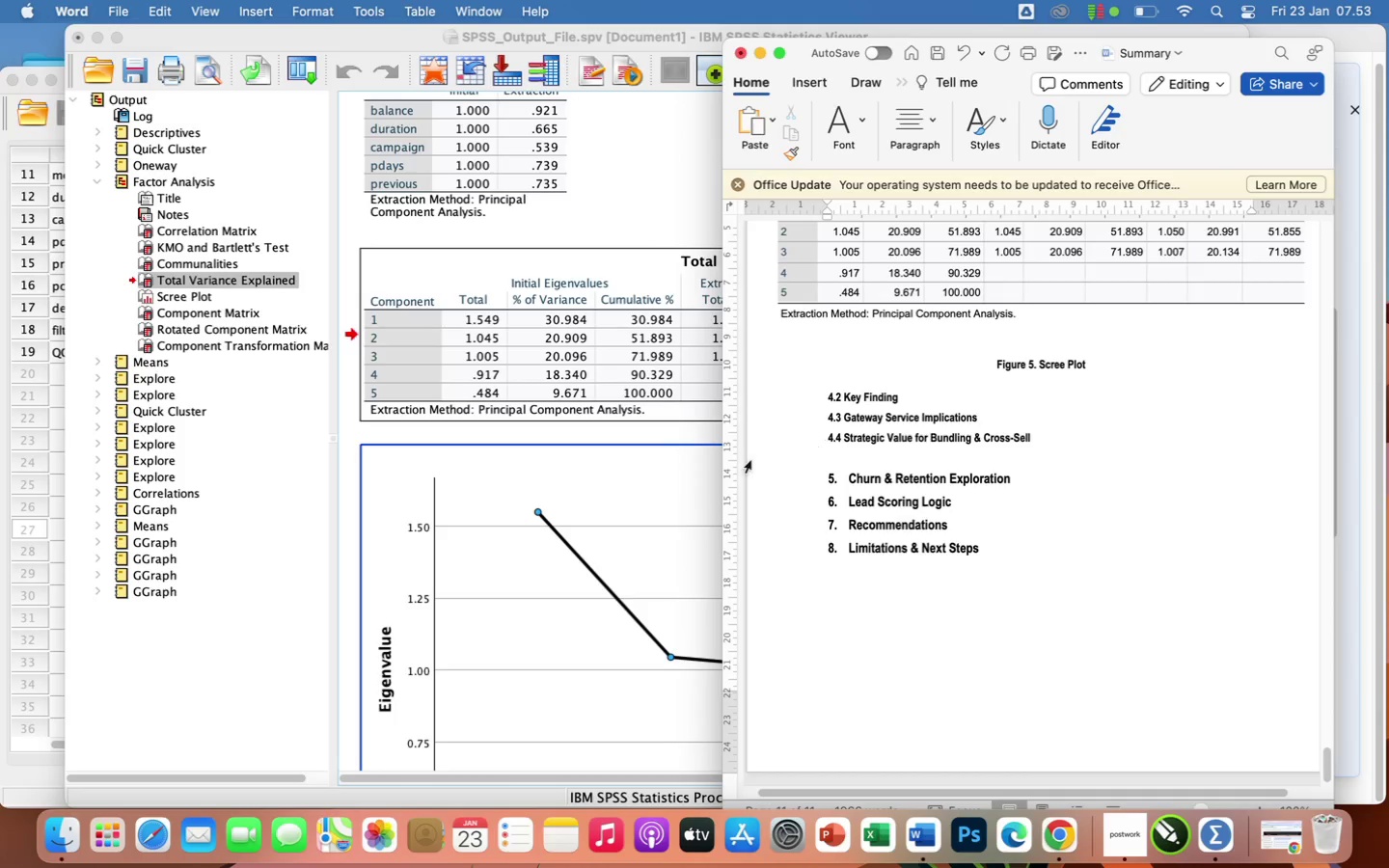 
left_click([642, 507])
 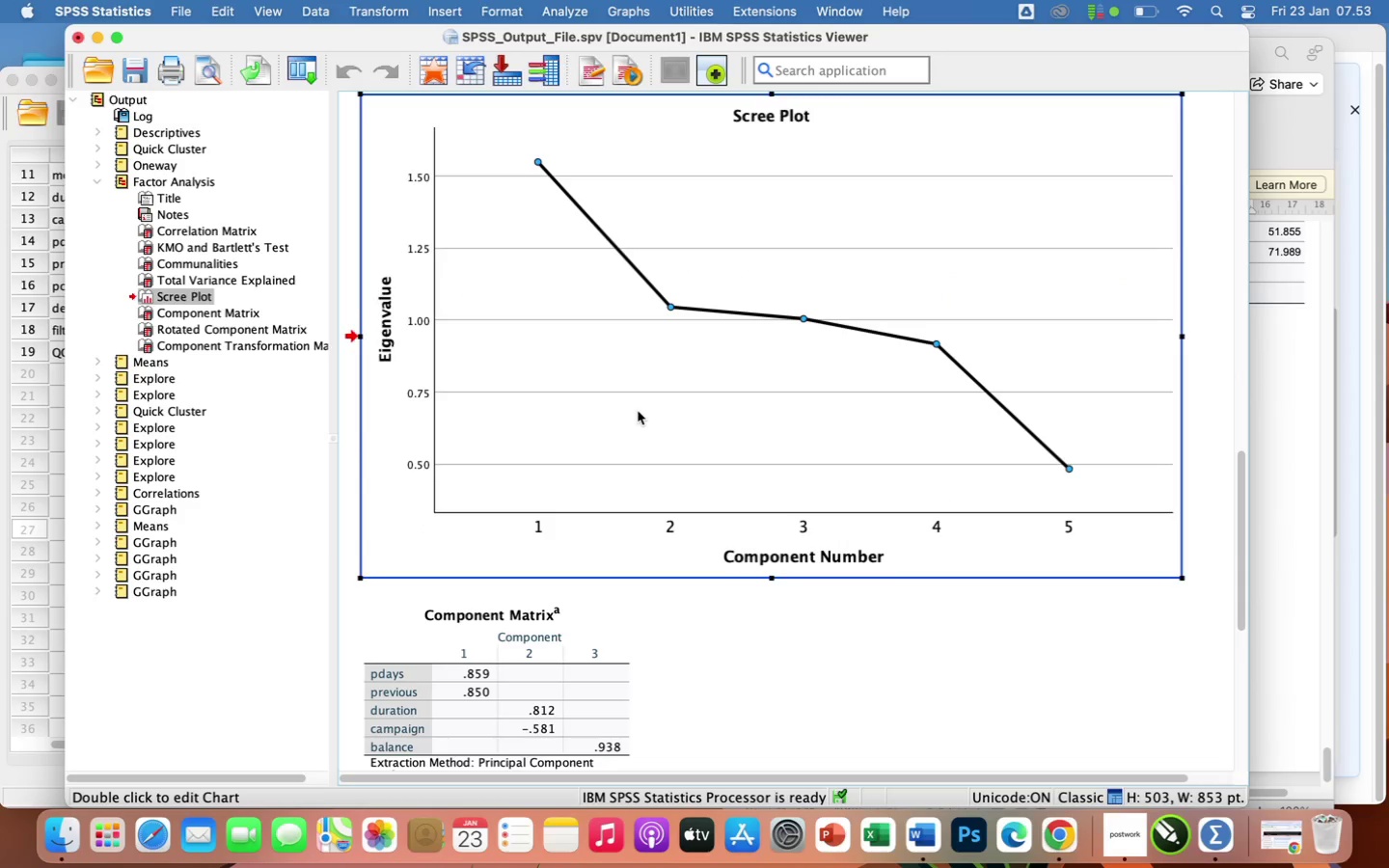 
right_click([638, 411])
 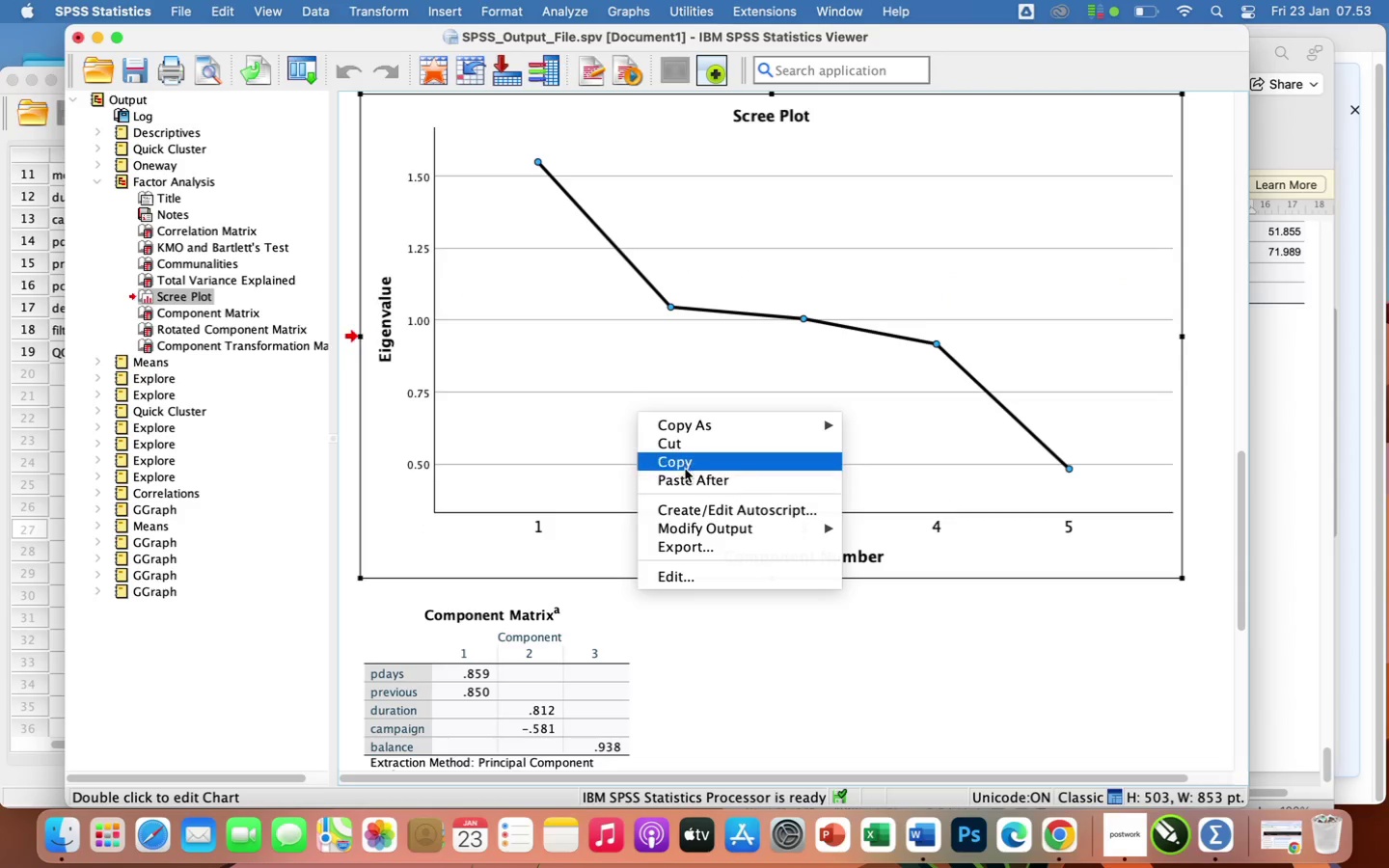 
left_click([685, 465])
 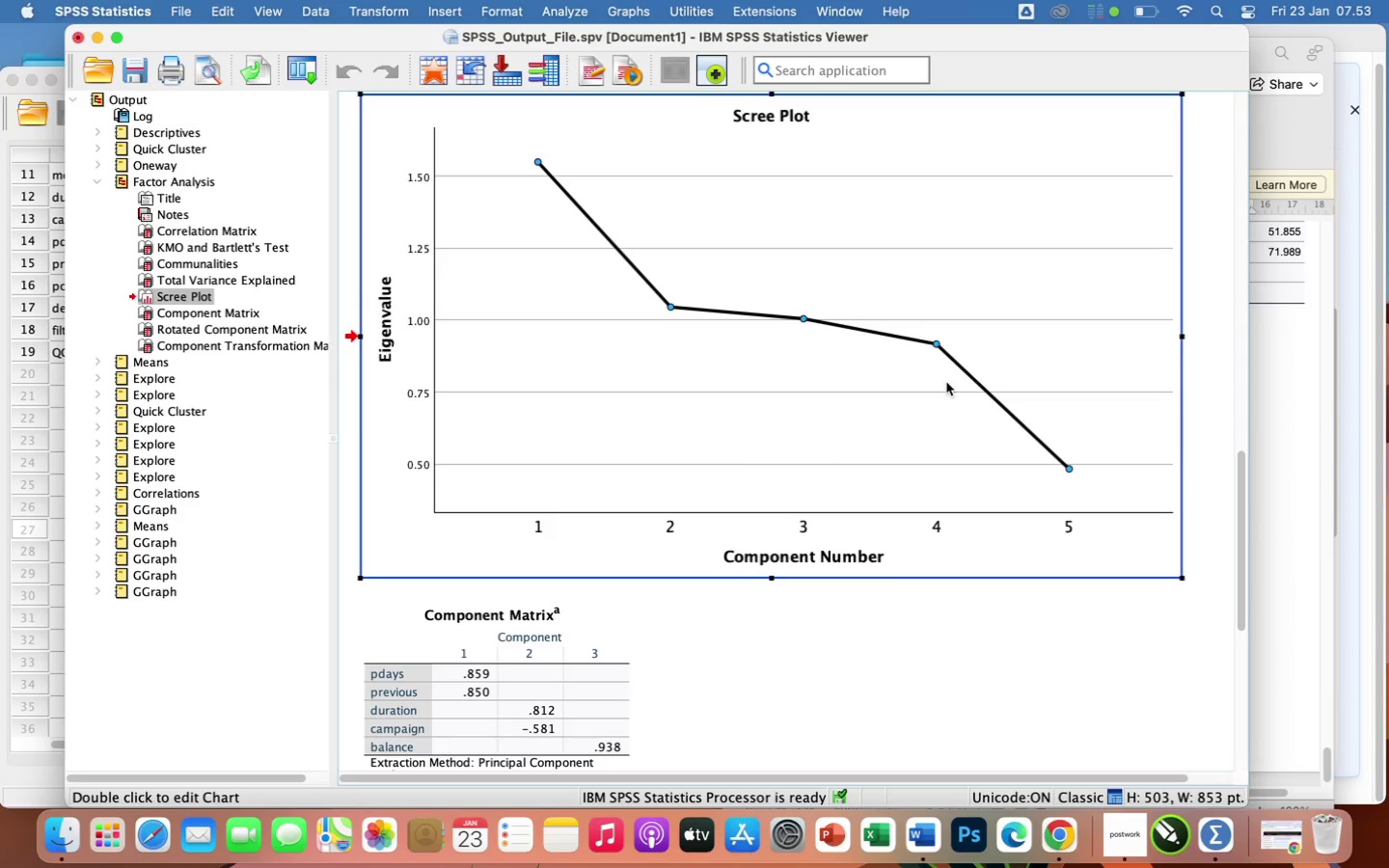 
left_click([1289, 370])
 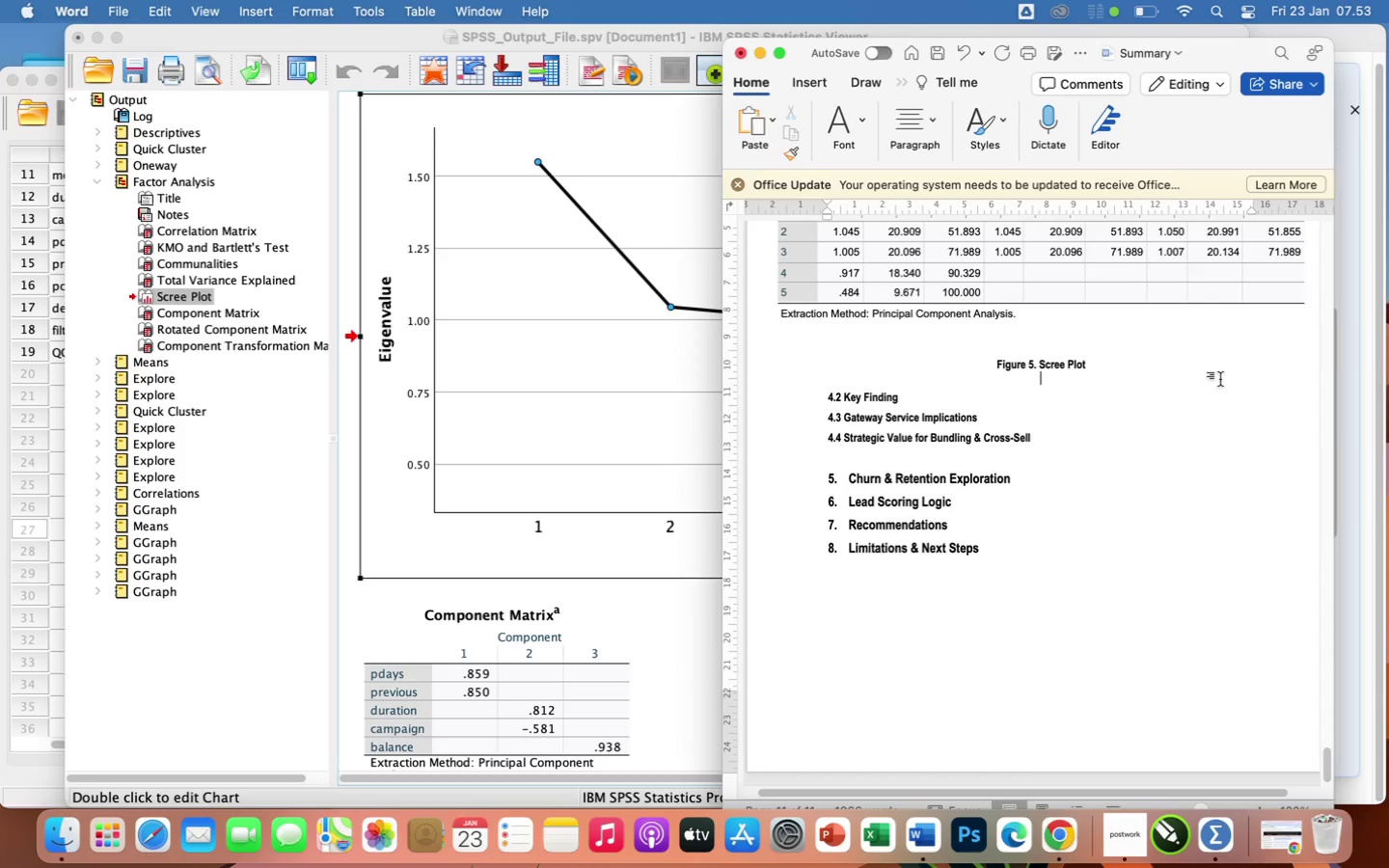 
key(Meta+V)
 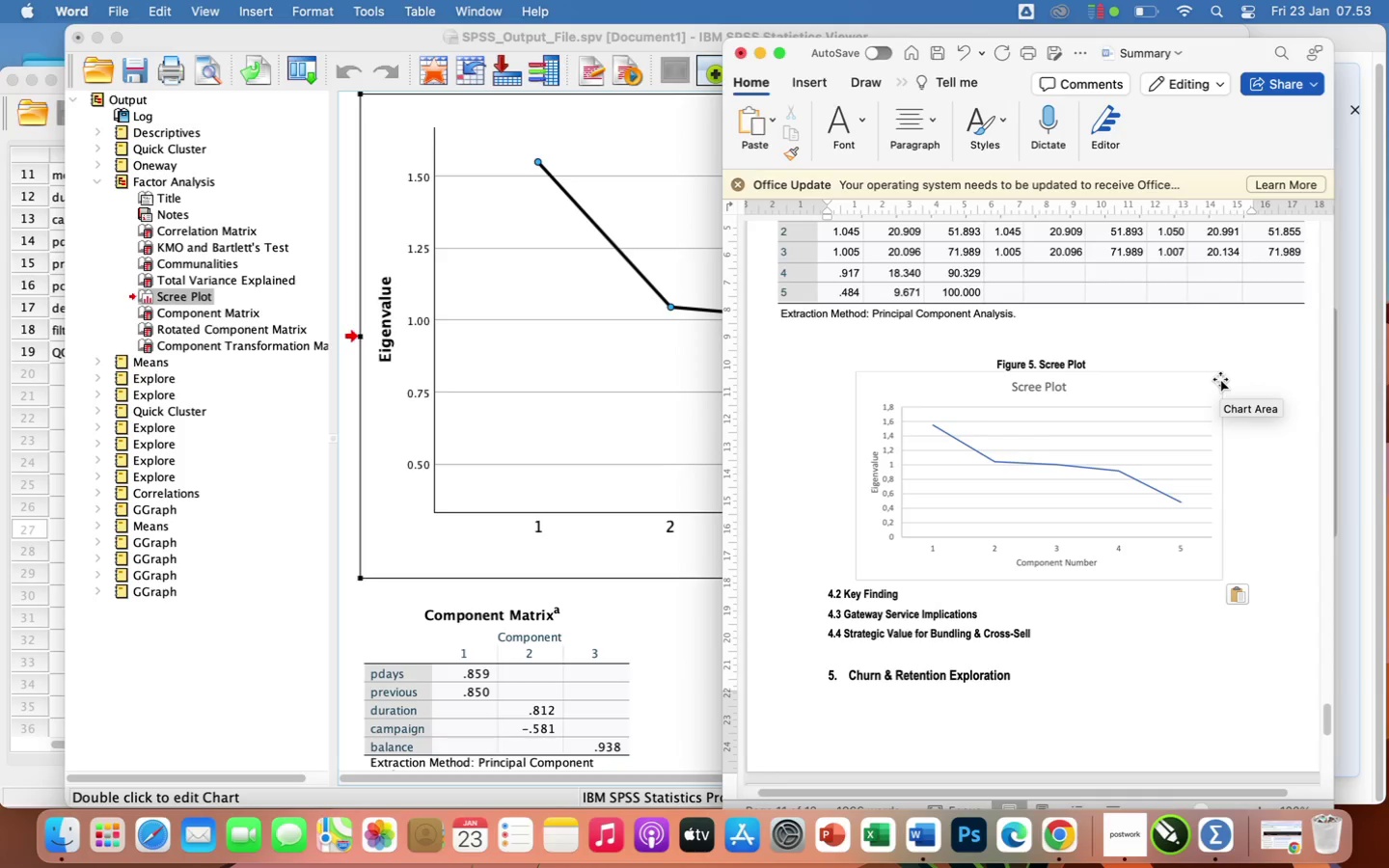 
wait(15.99)
 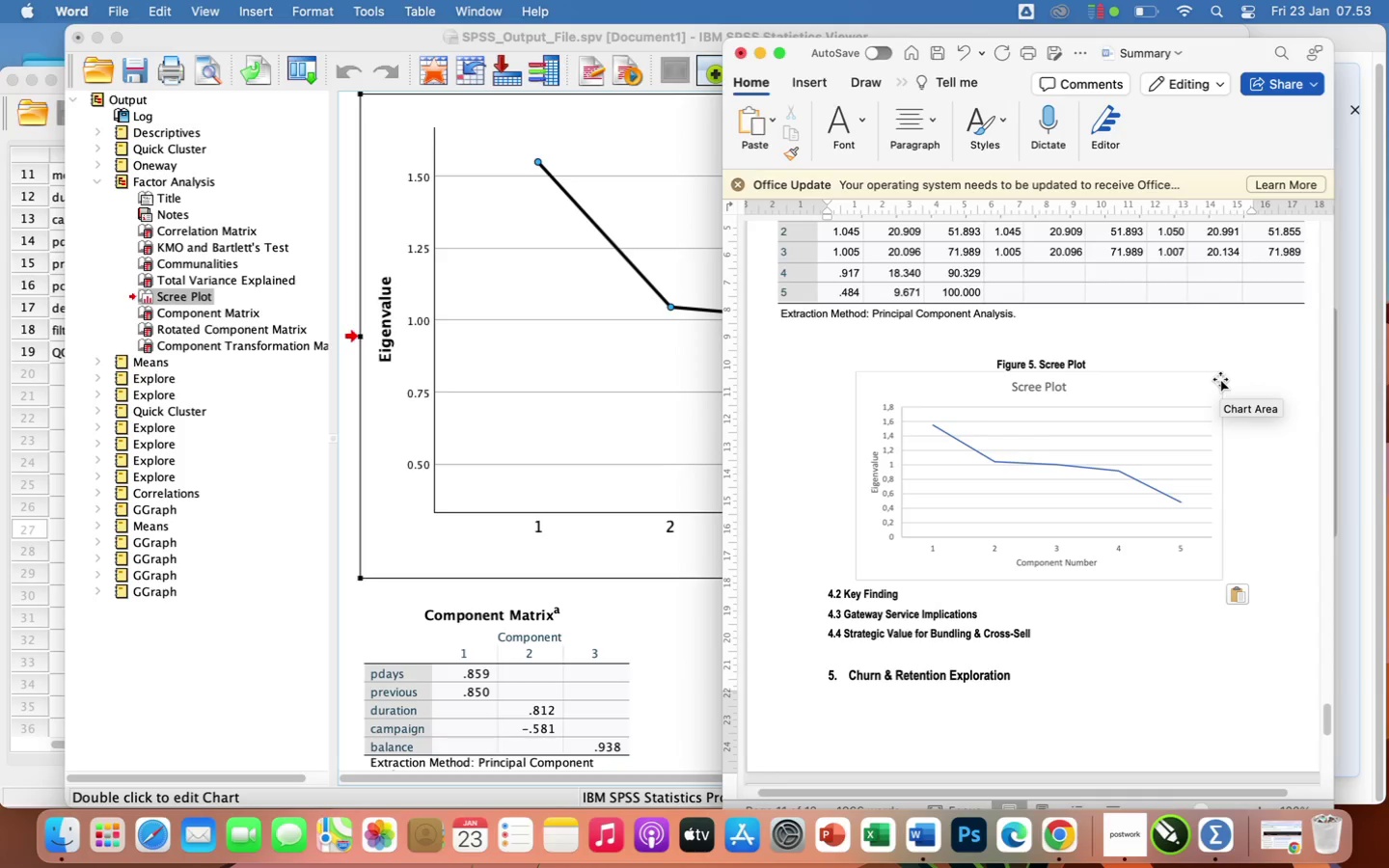 
left_click([929, 596])
 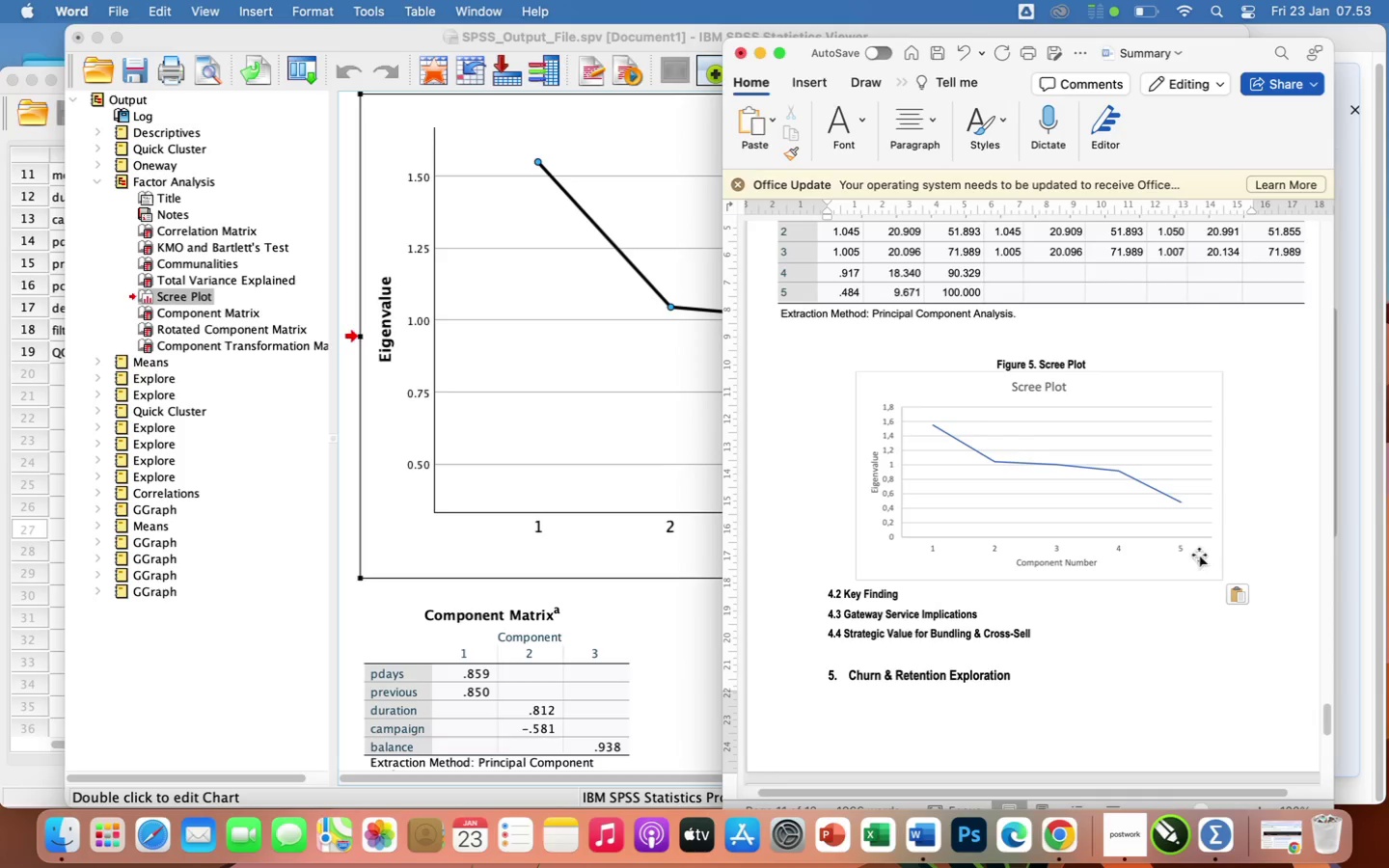 
left_click([1239, 574])
 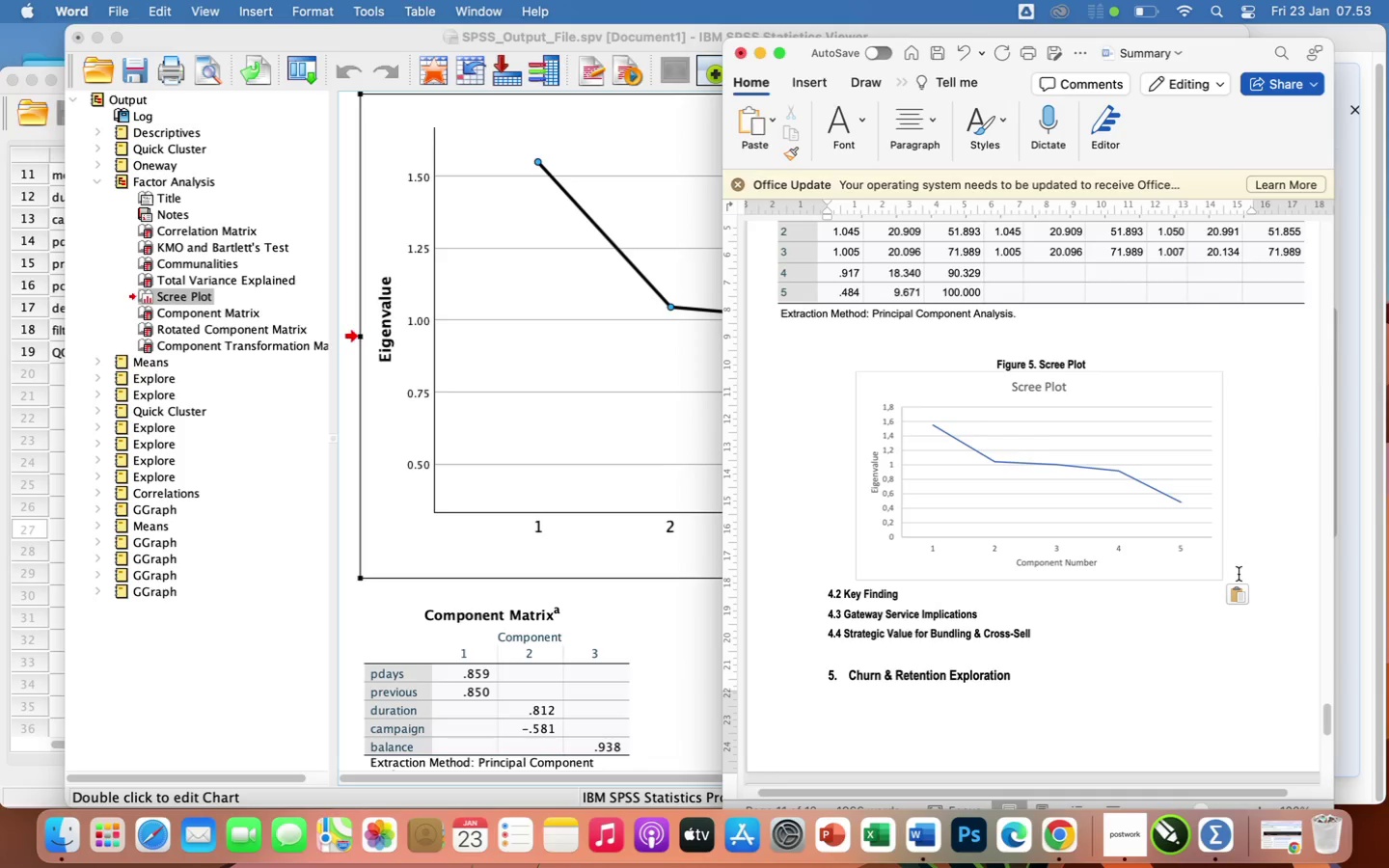 
key(Enter)
 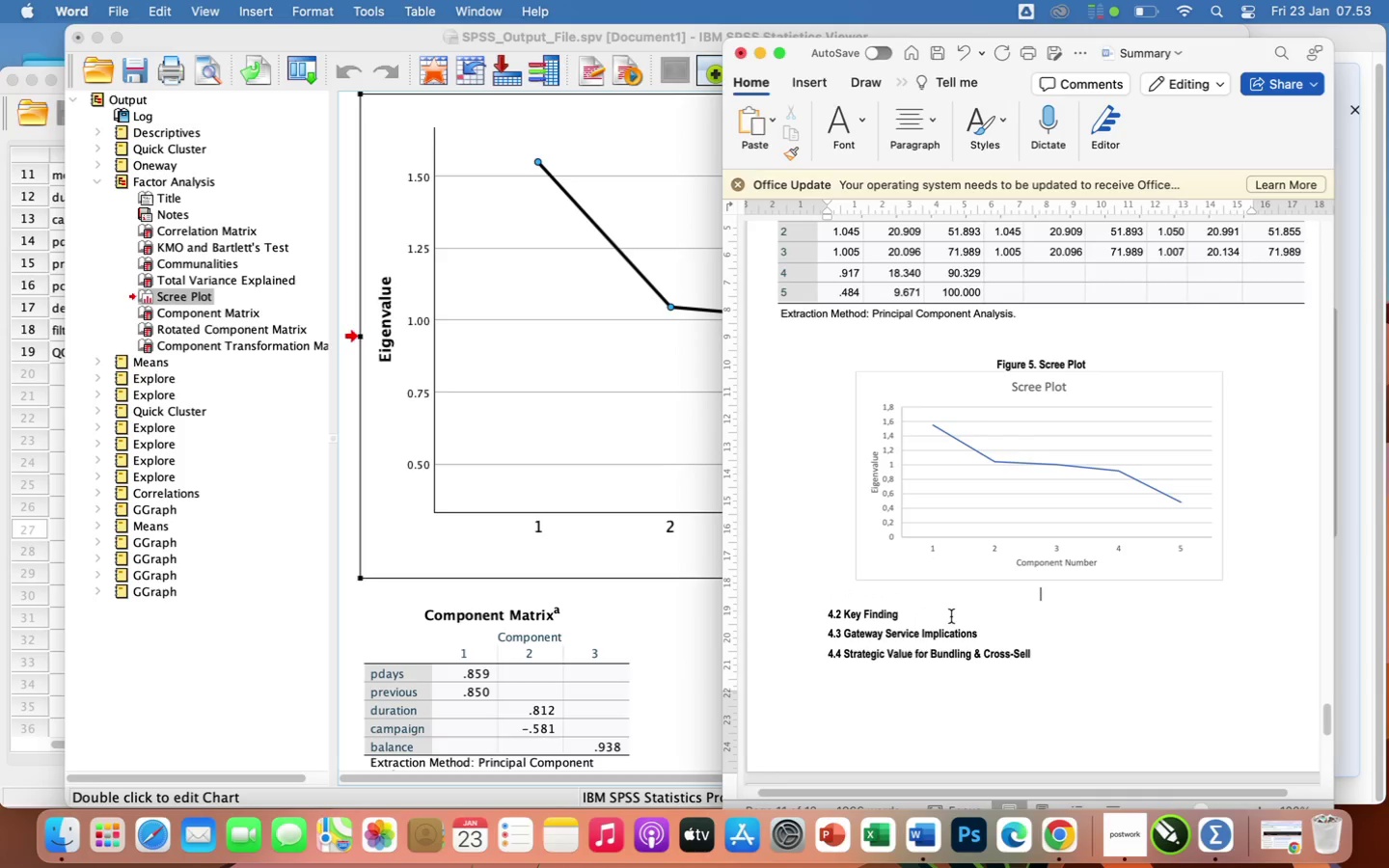 
left_click([943, 617])
 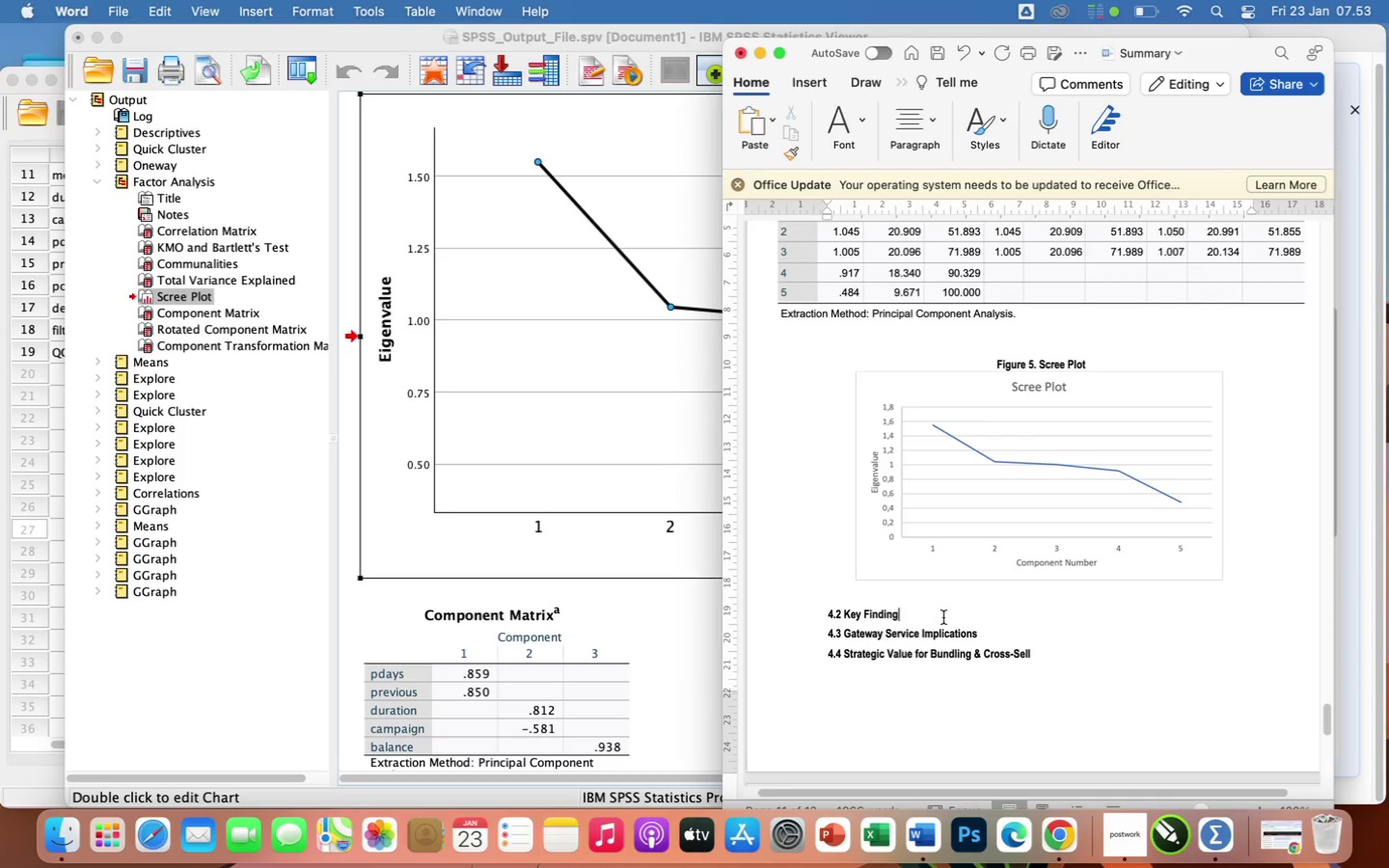 
key(Enter)
 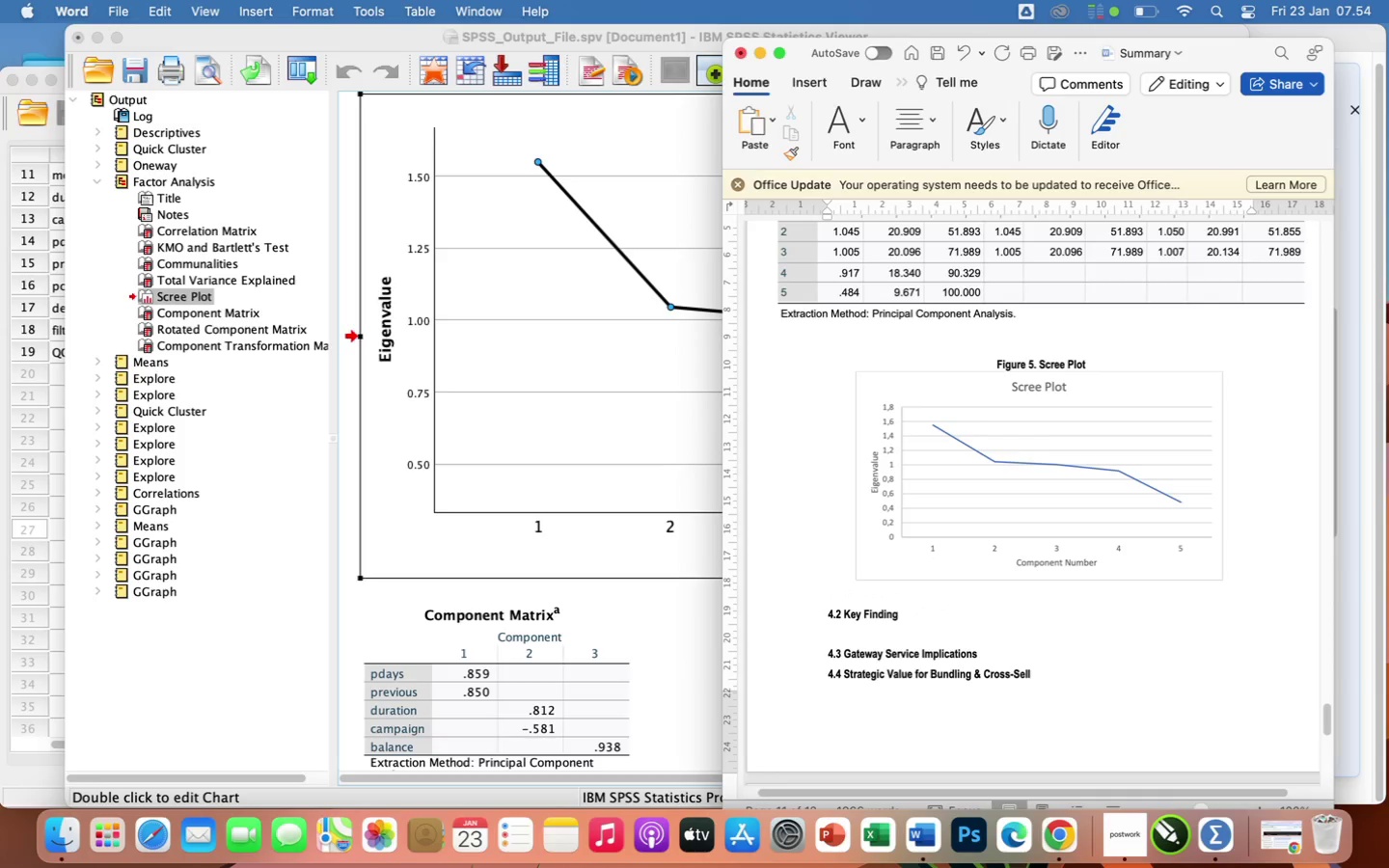 
type(the rotated component matrix reveals three distimct behavioral dimensions)
 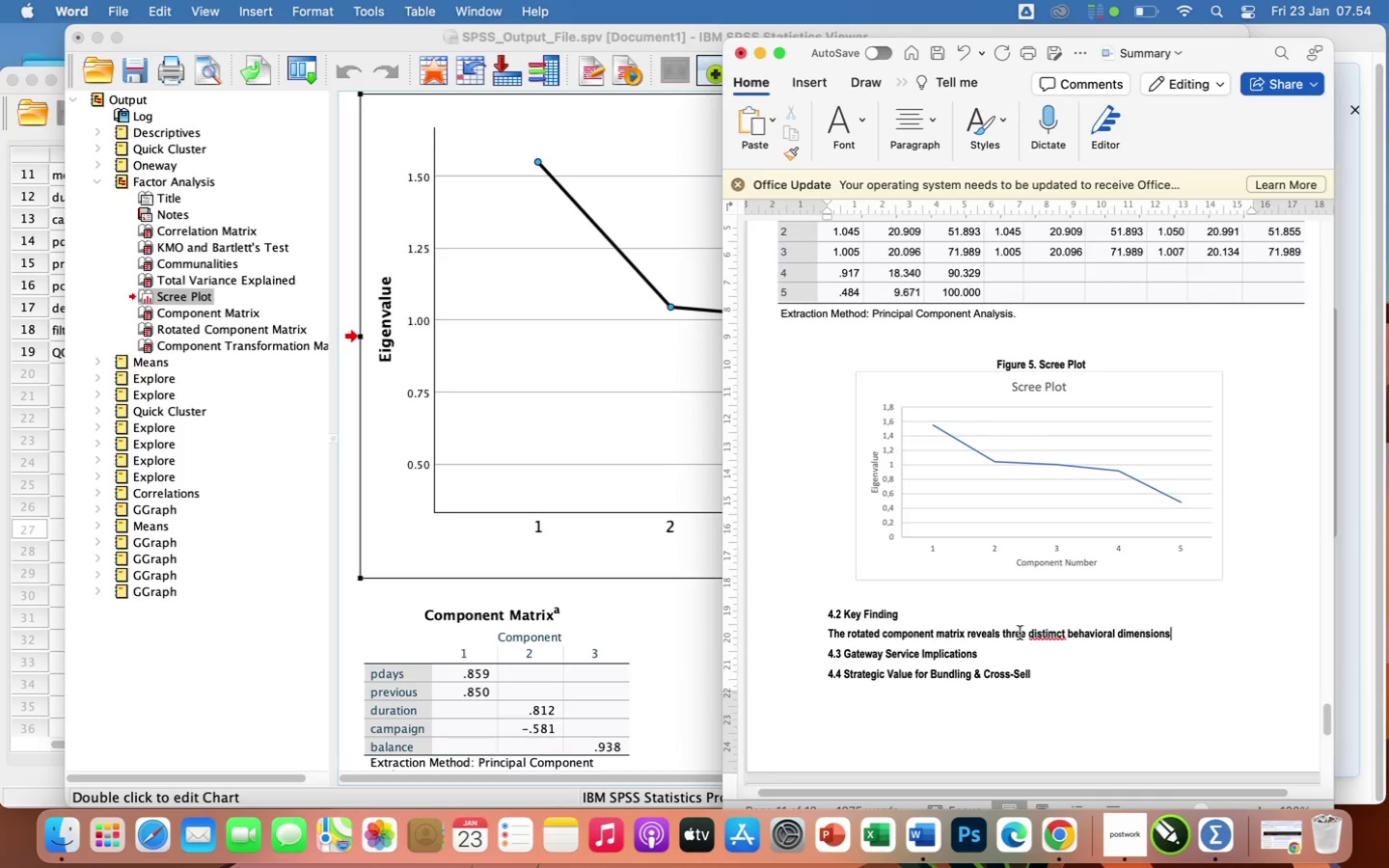 
left_click([1052, 630])
 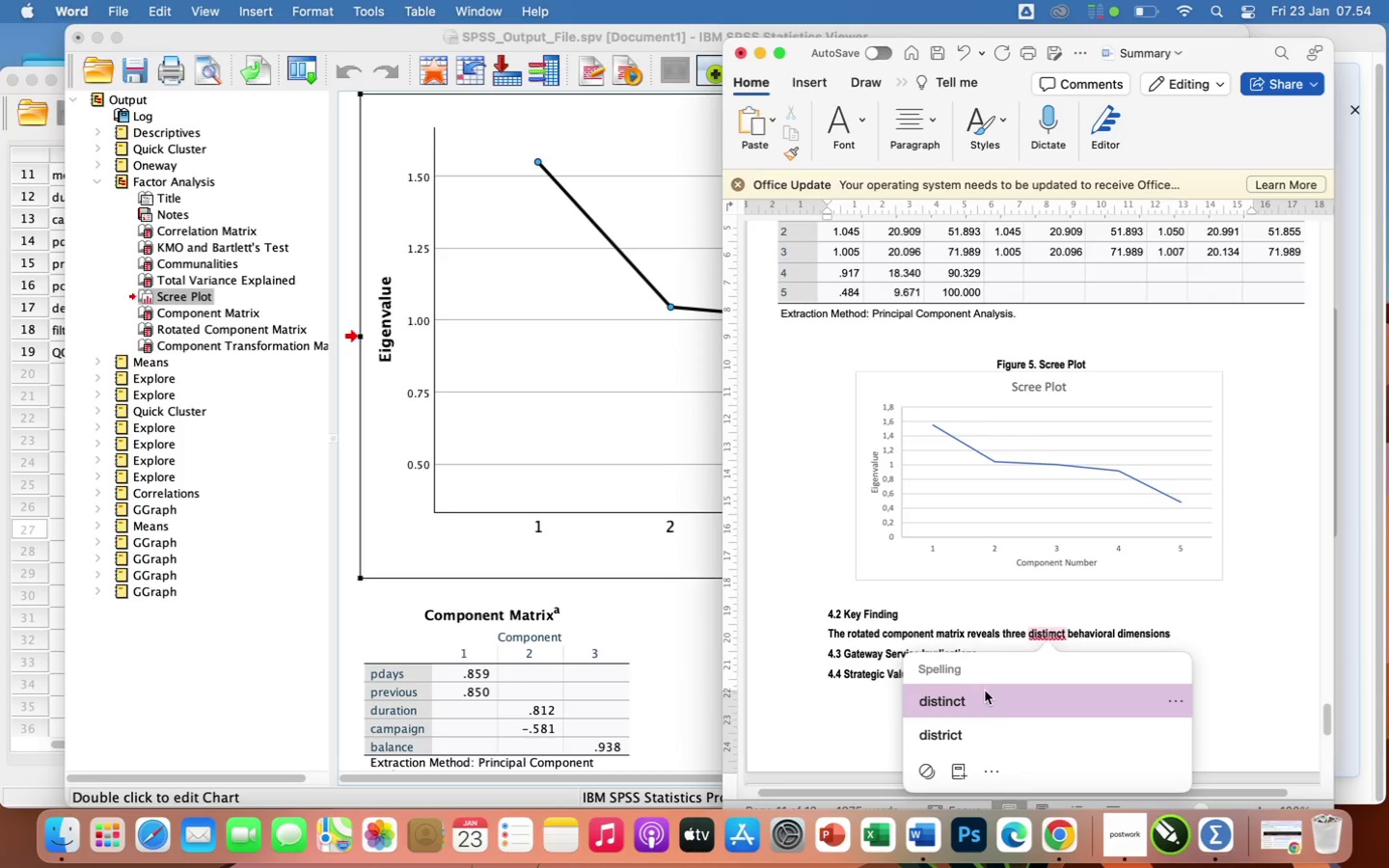 
left_click([977, 697])
 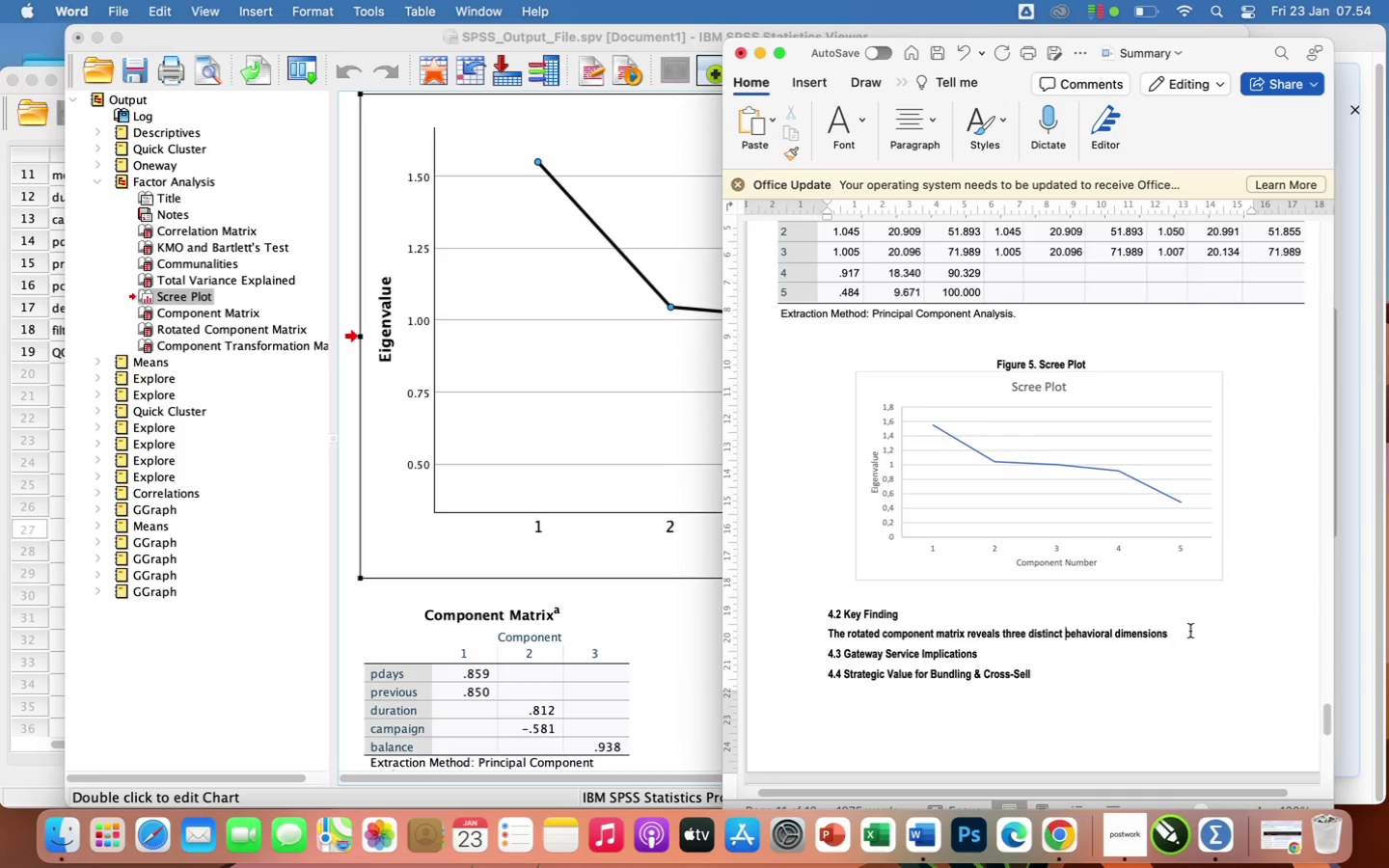 
left_click([1189, 631])
 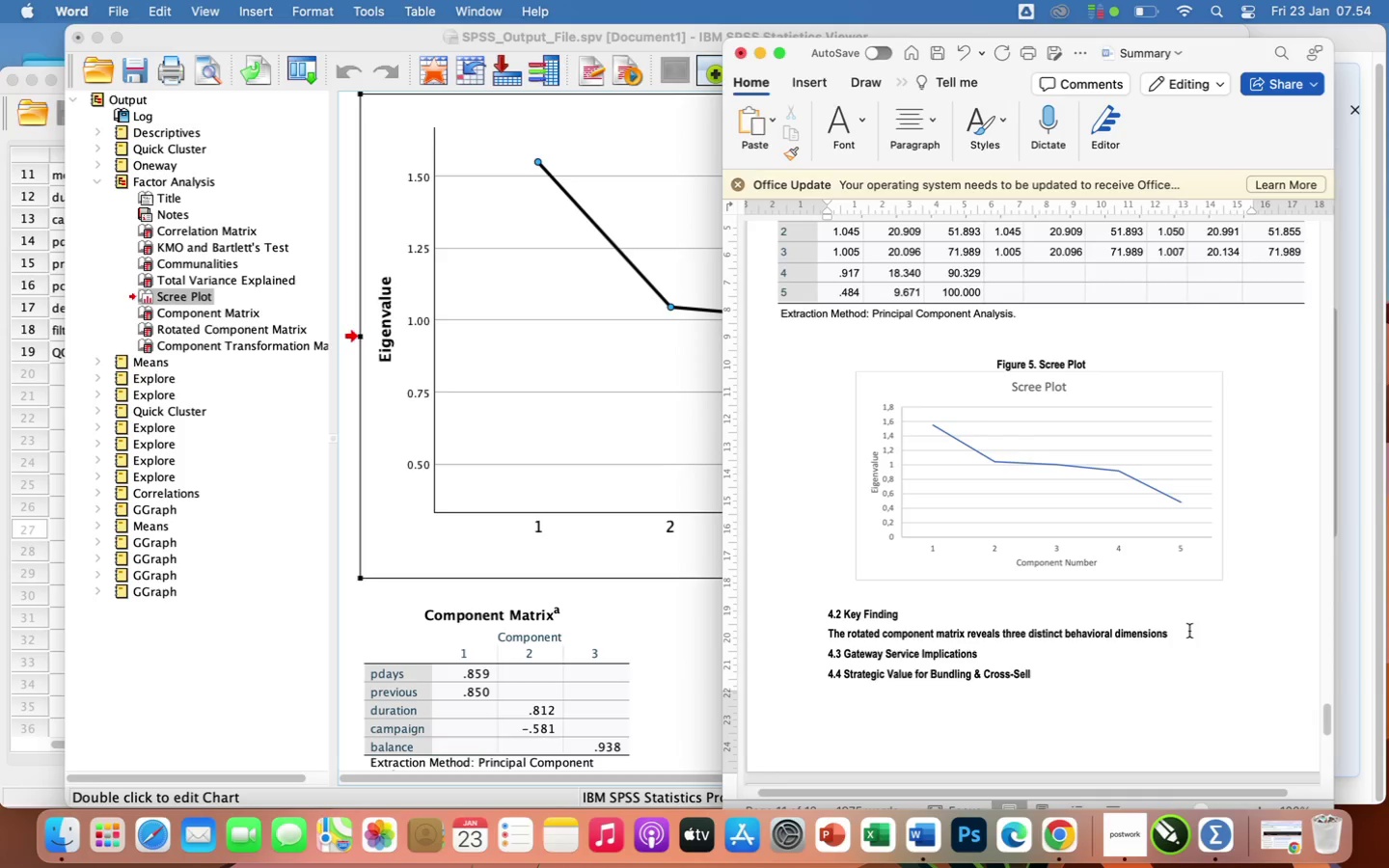 
key(Shift+ShiftRight)
 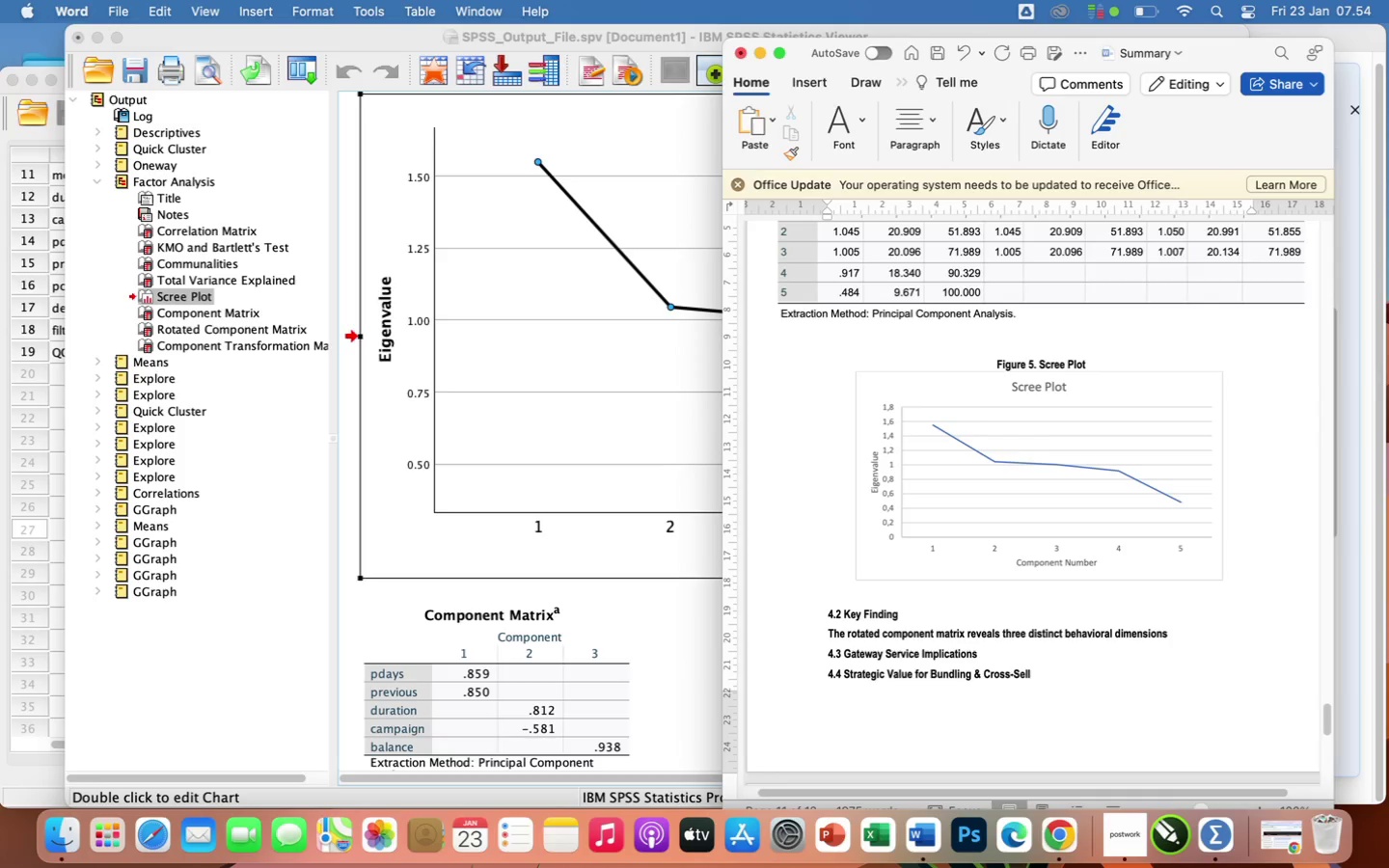 
key(Shift+Semicolon)
 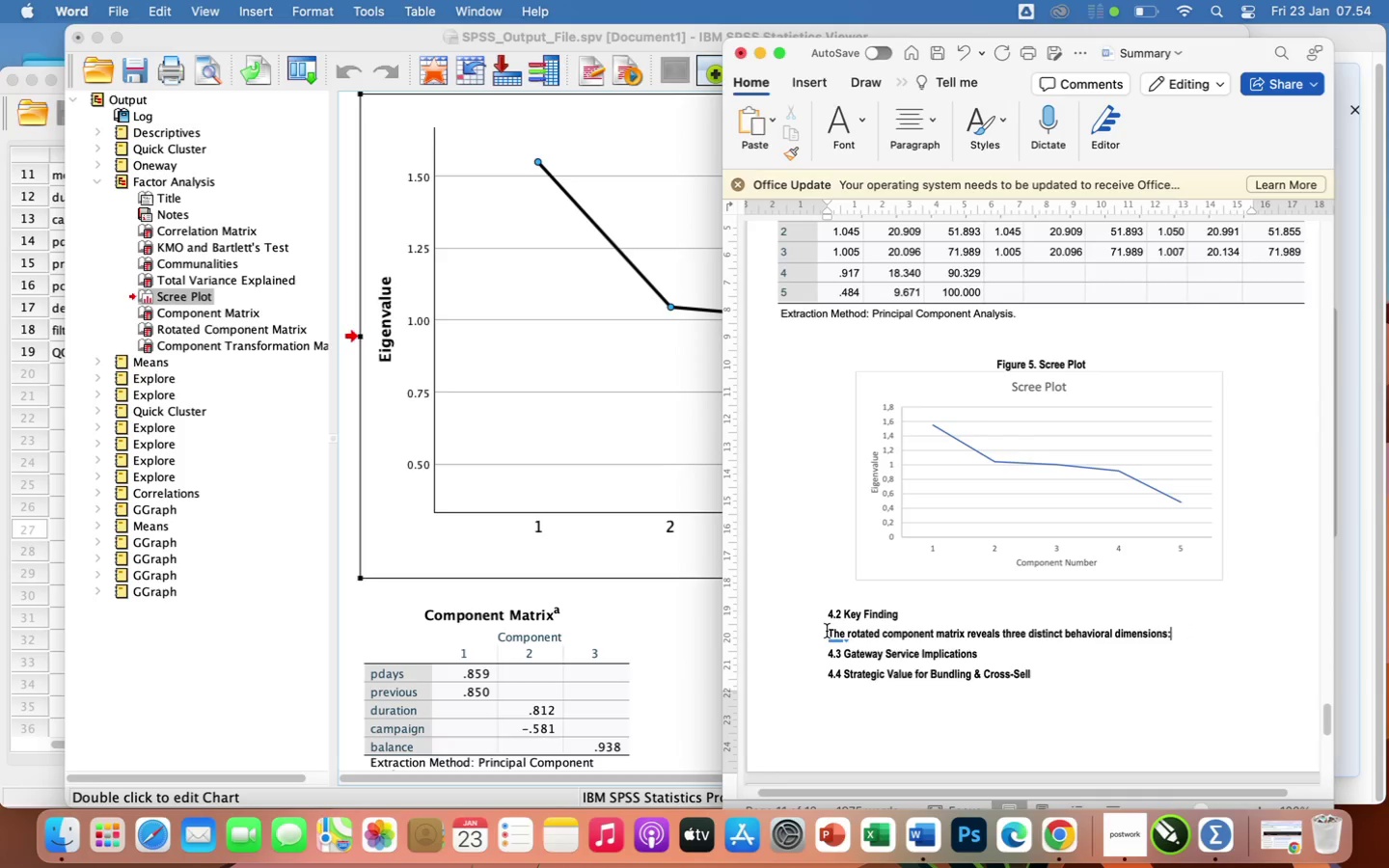 
left_click_drag(start_coordinate=[824, 630], to_coordinate=[1199, 653])
 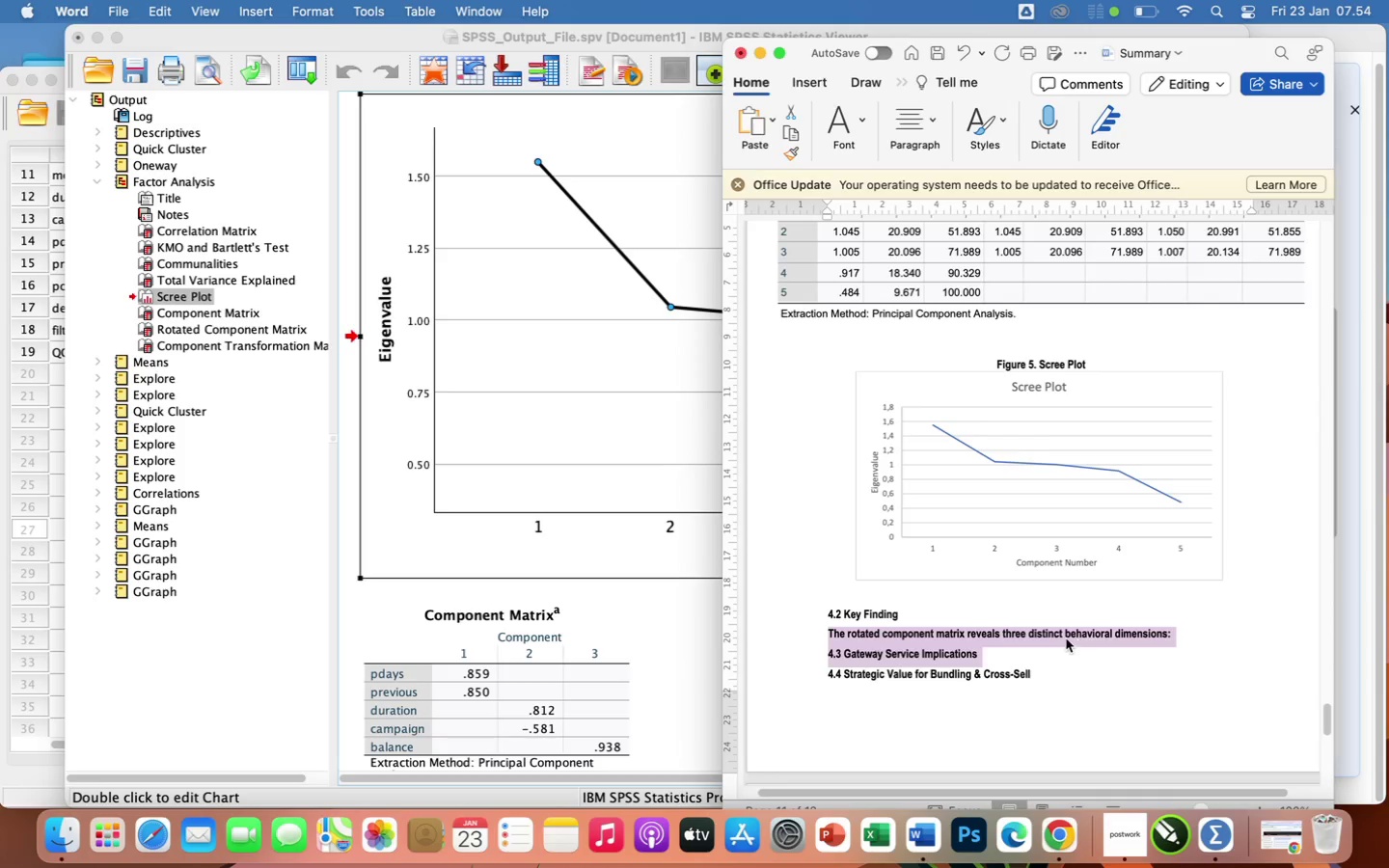 
left_click([1066, 638])
 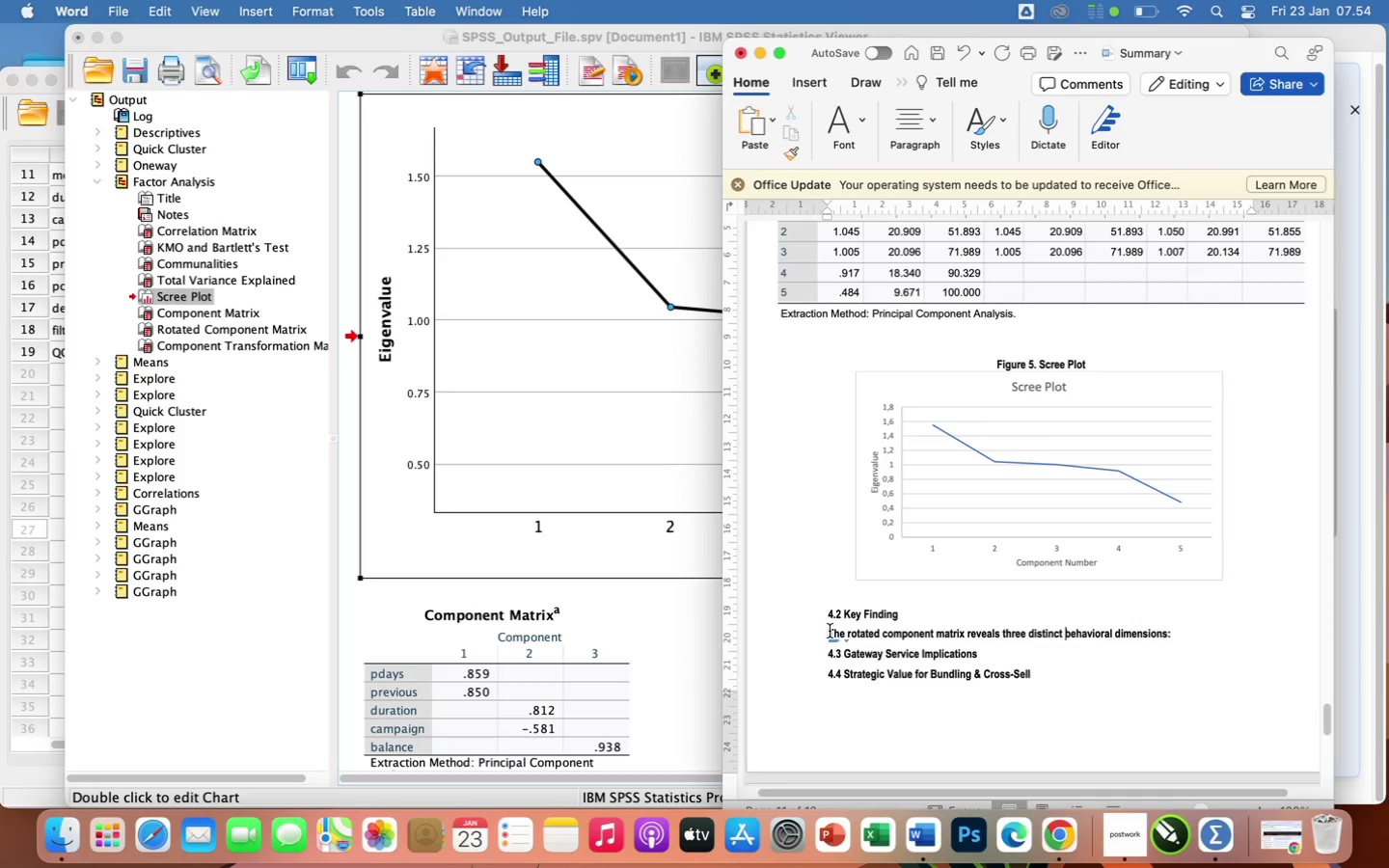 
left_click_drag(start_coordinate=[828, 634], to_coordinate=[1176, 638])
 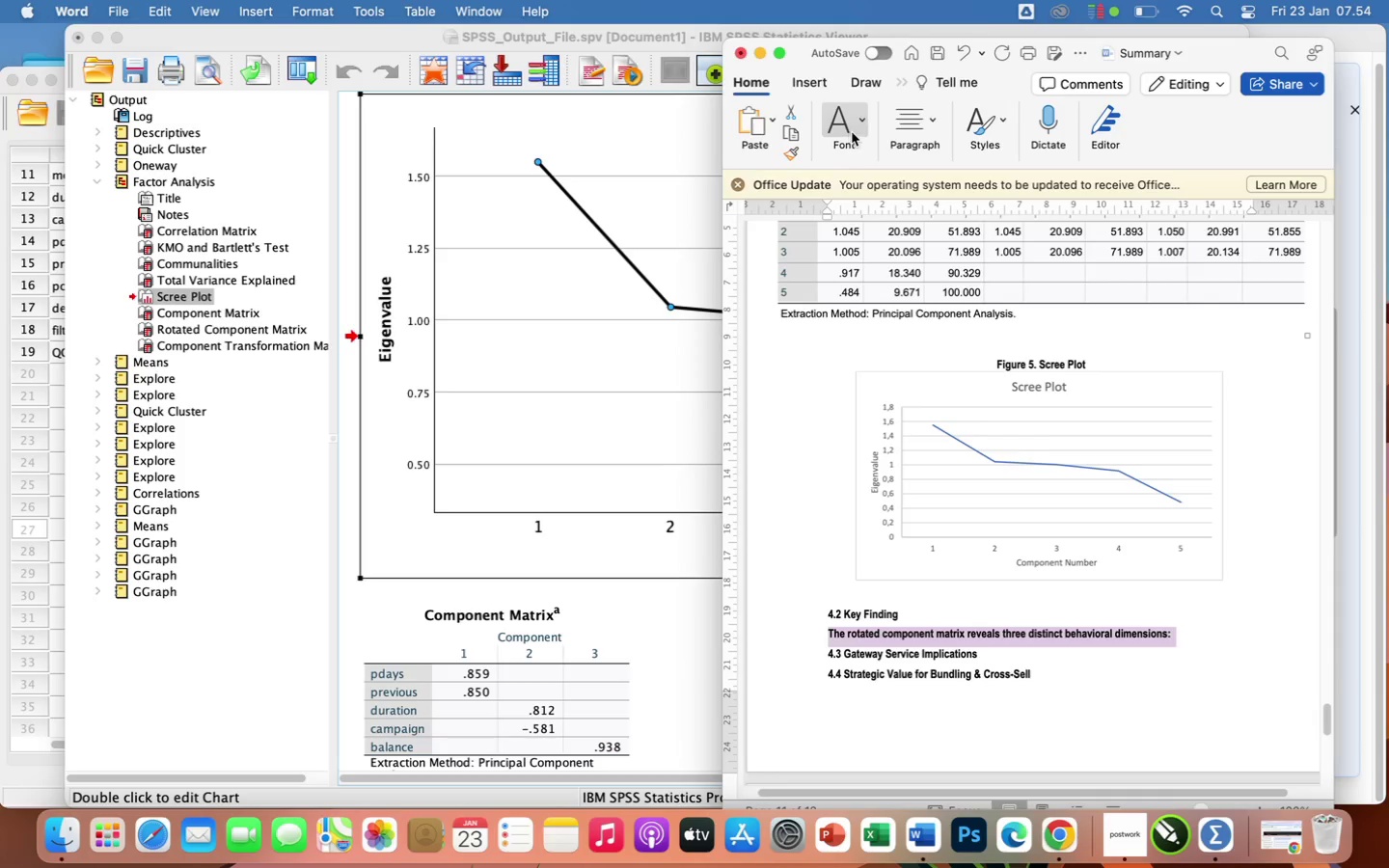 
left_click([852, 131])
 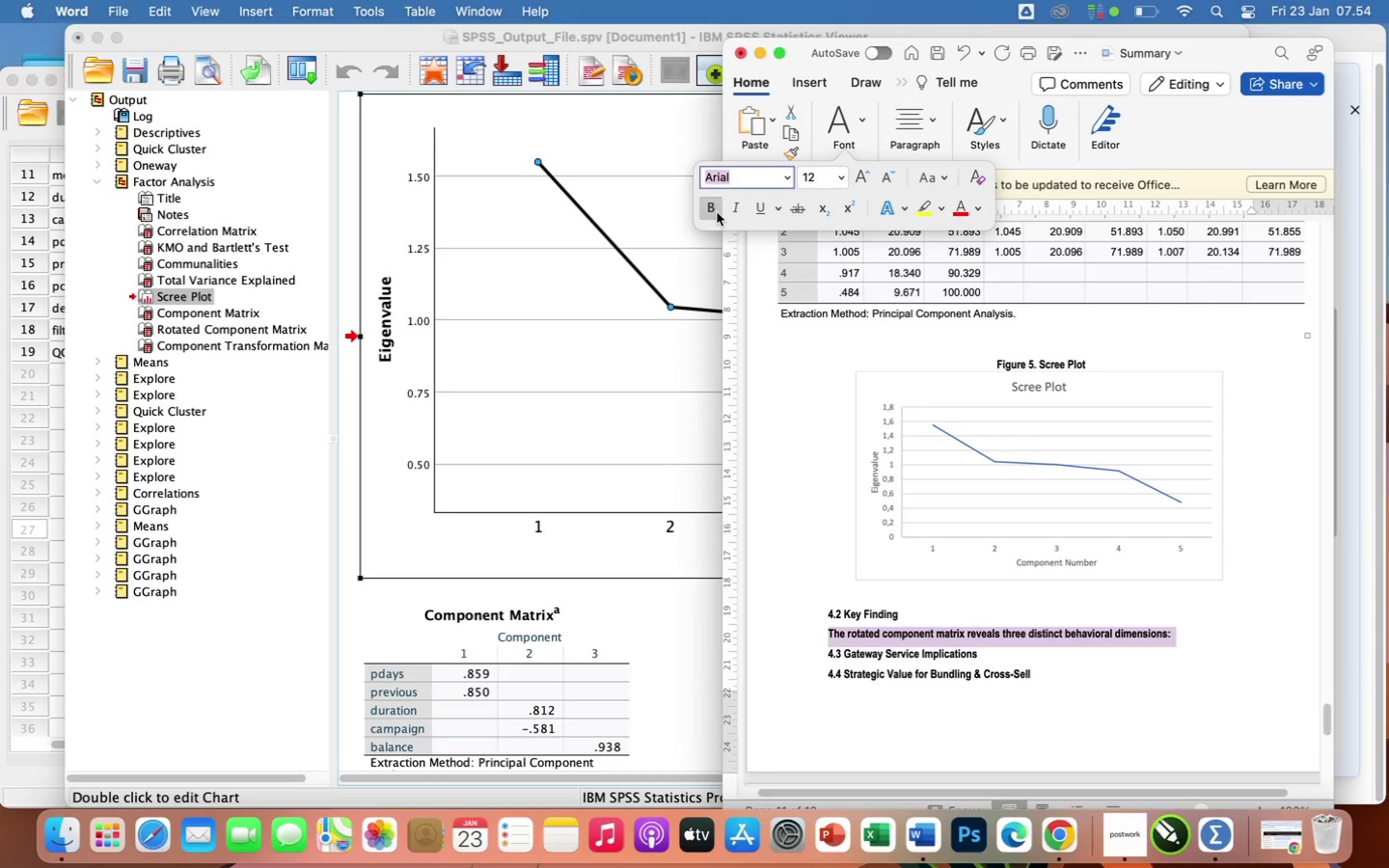 
left_click([712, 208])
 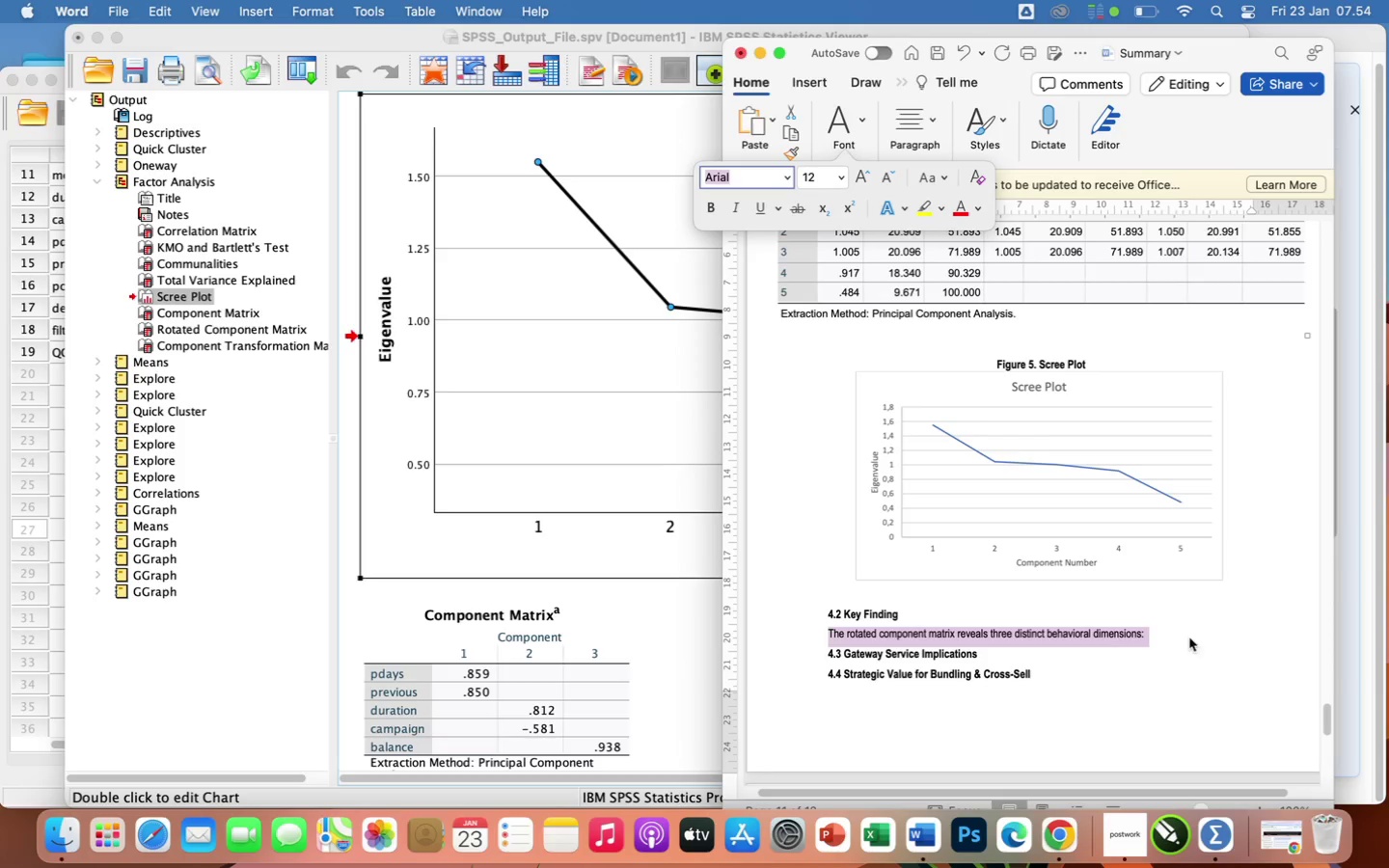 
left_click([1182, 632])
 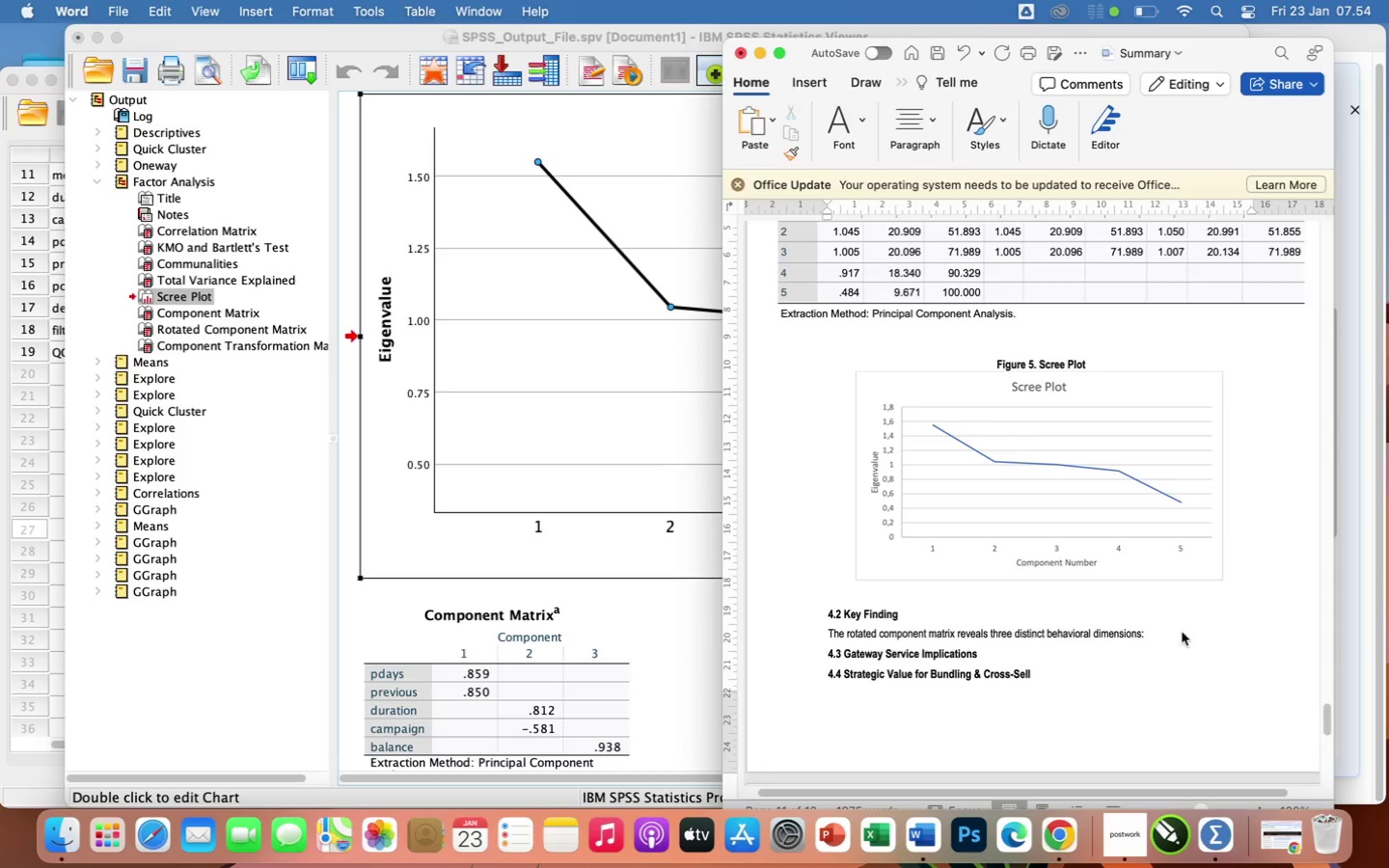 
key(Enter)
 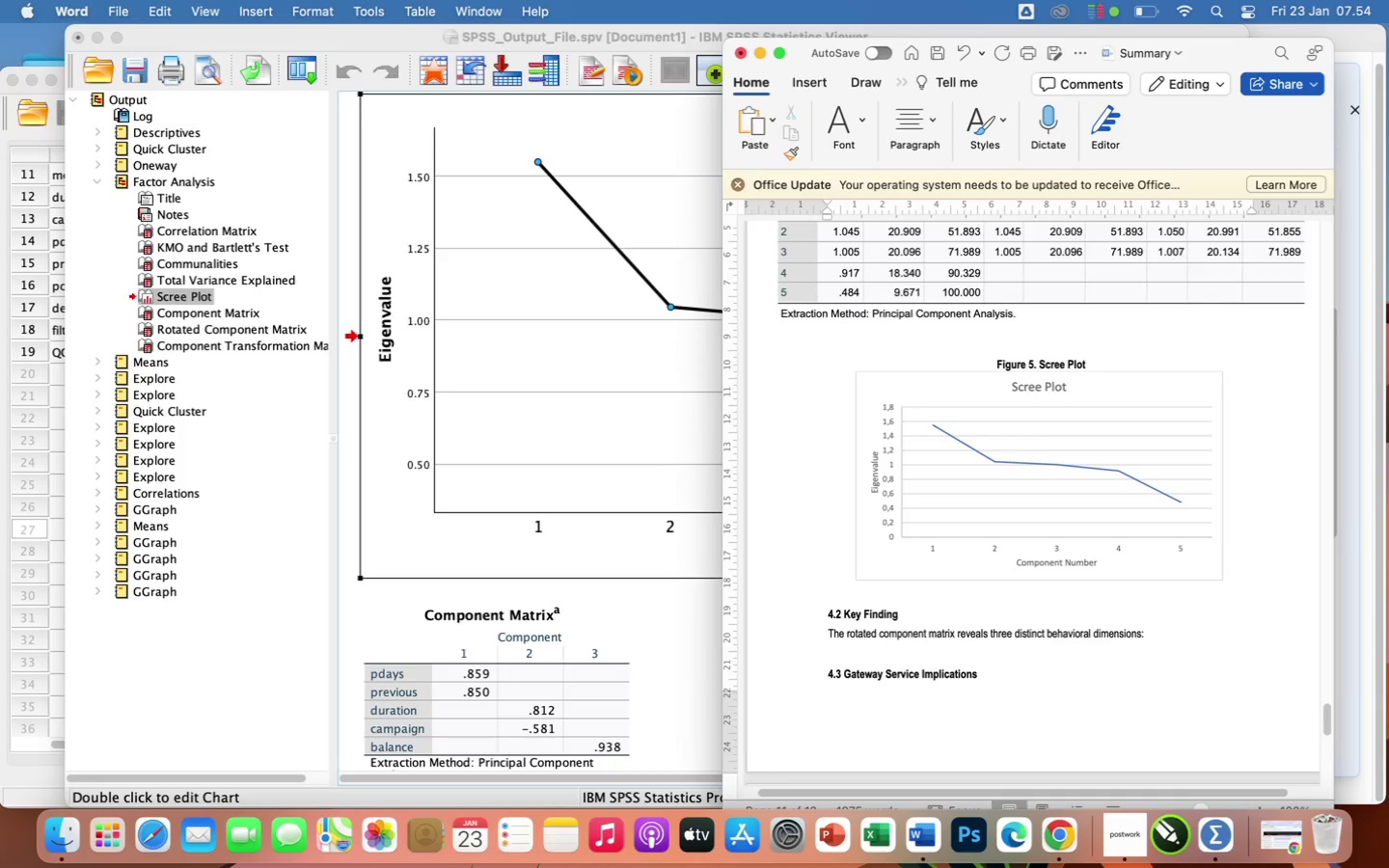 
wait(6.02)
 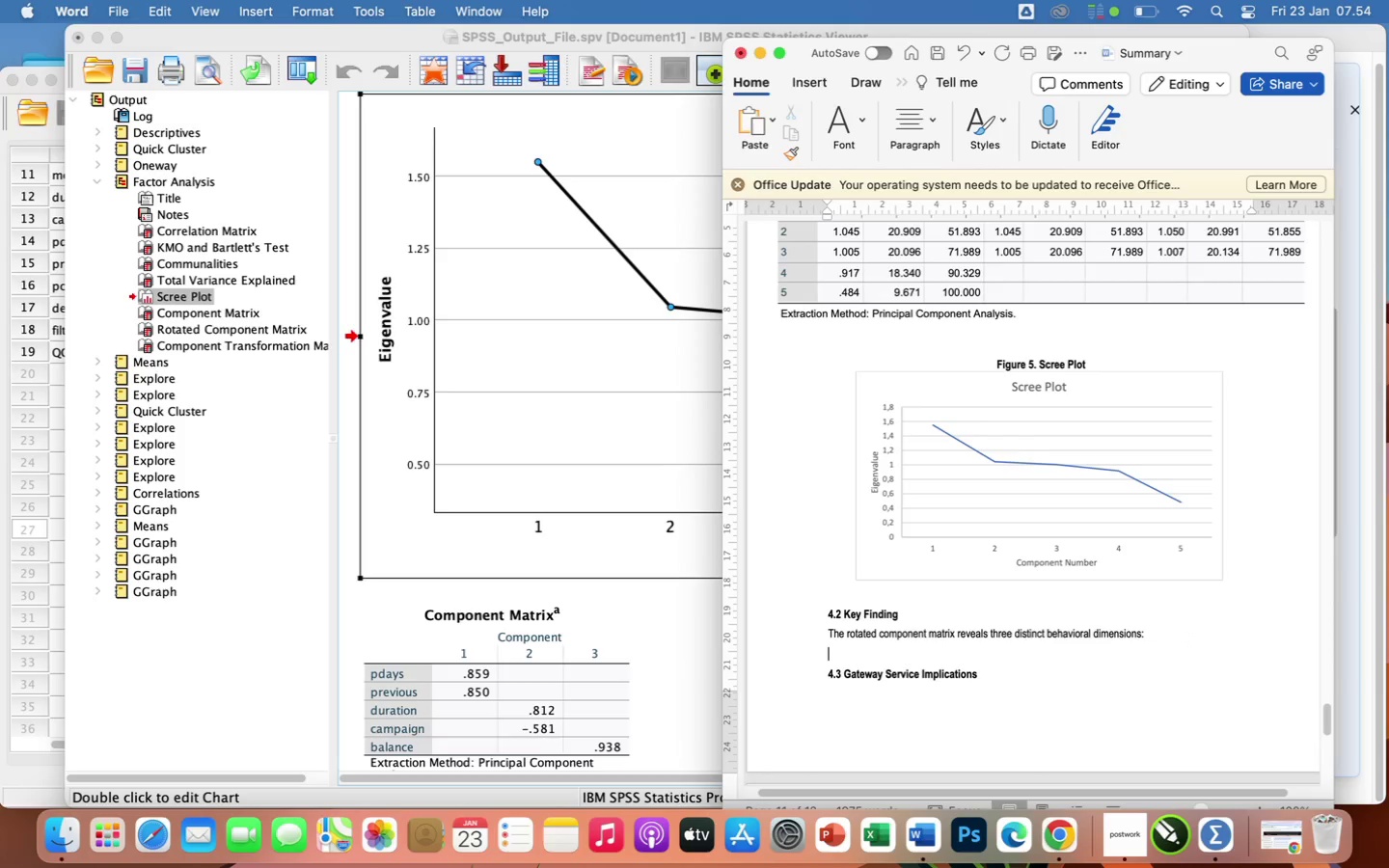 
type(Componen 1: Prior)
 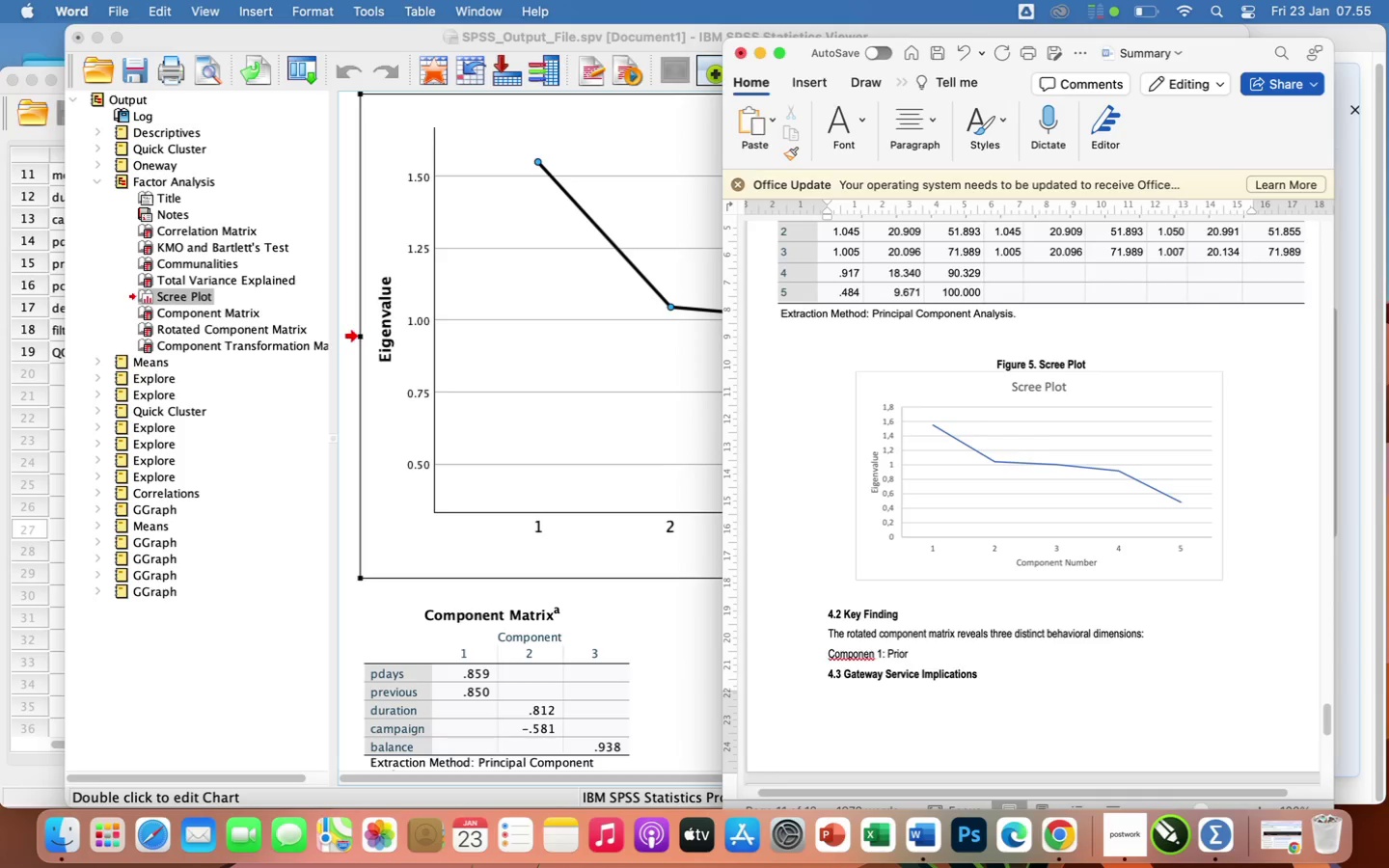 
type( Engagement History)
 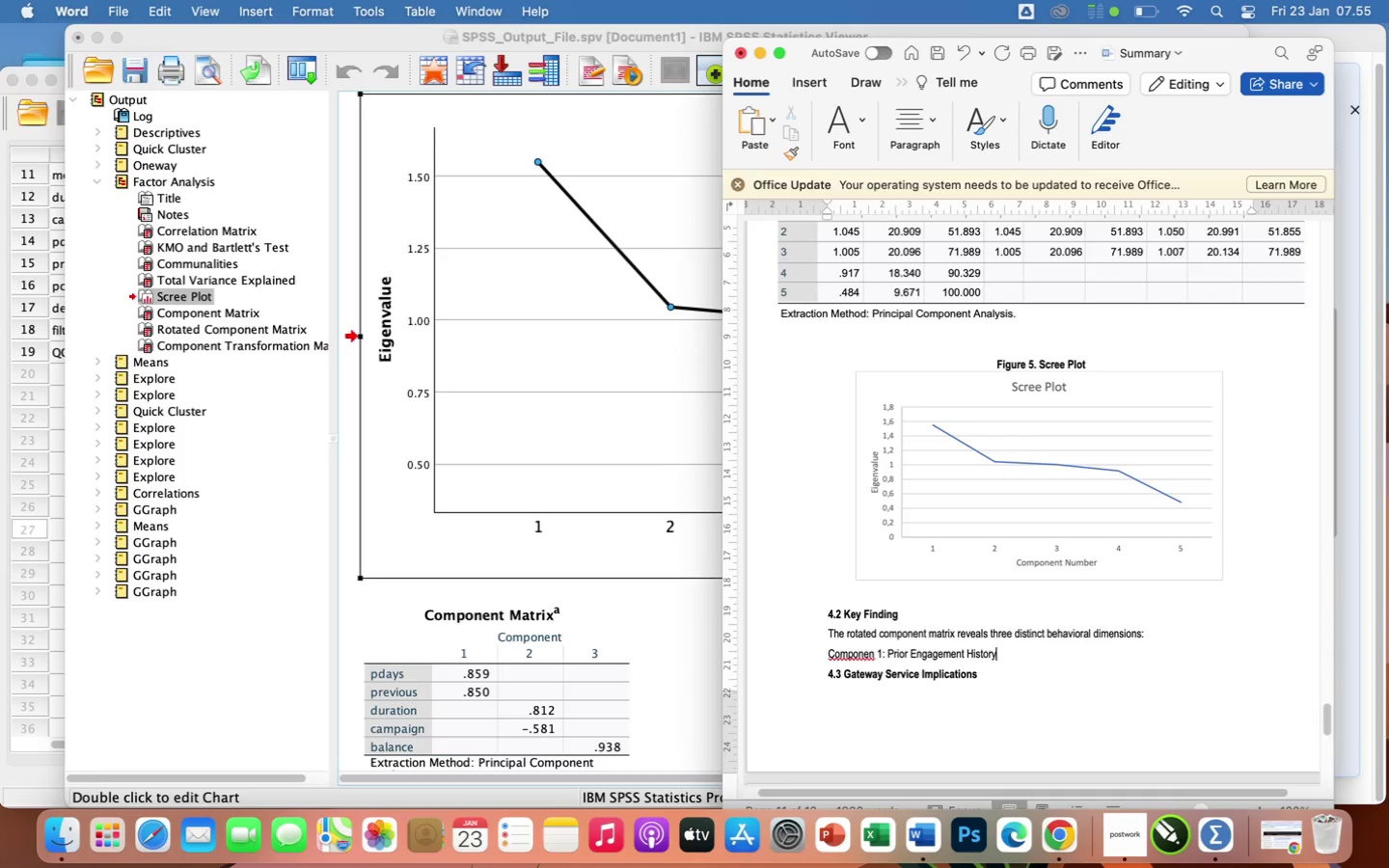 
key(Enter)
 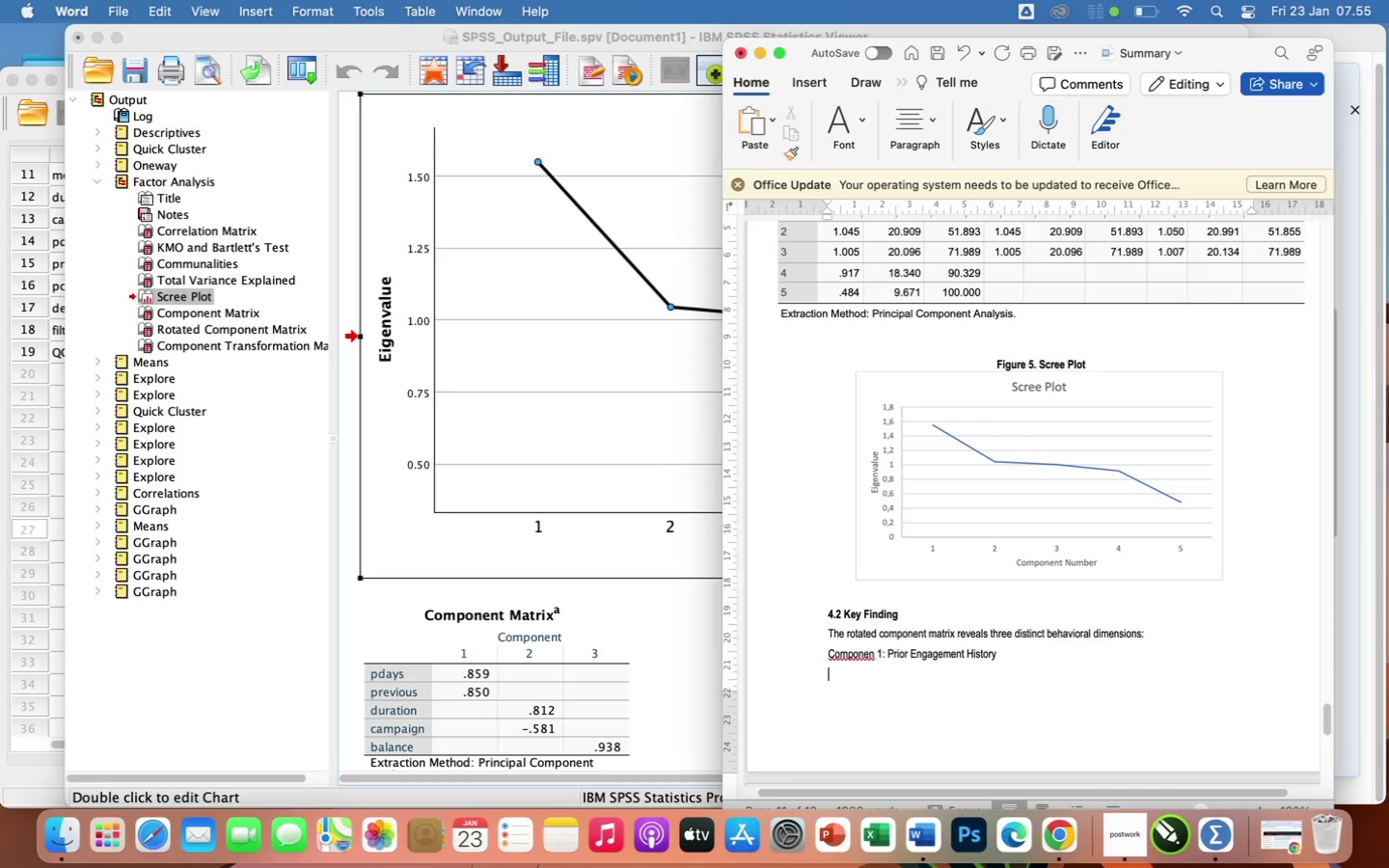 
type(Componen 2: Active Campaign Intensity)
 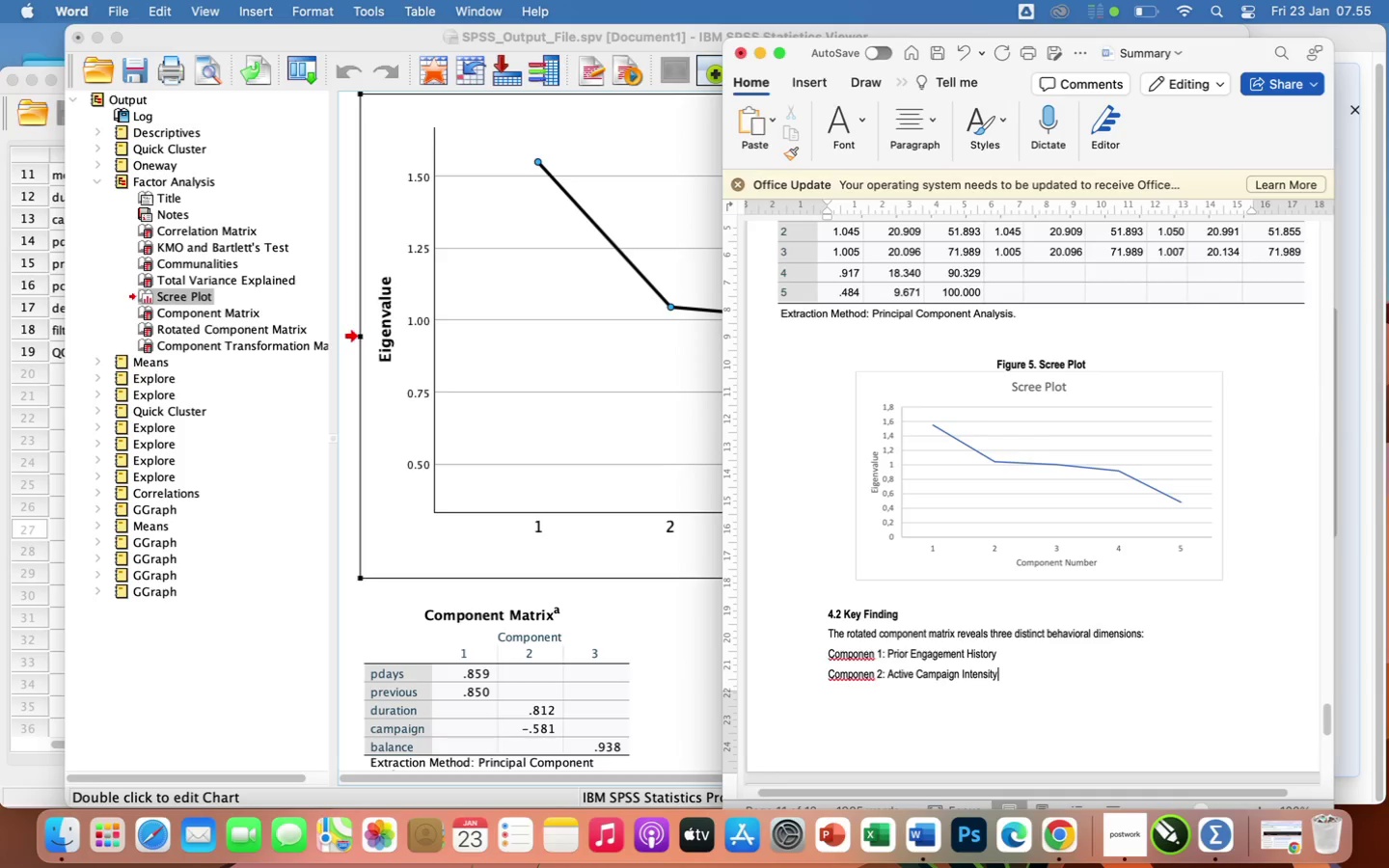 
key(Enter)
 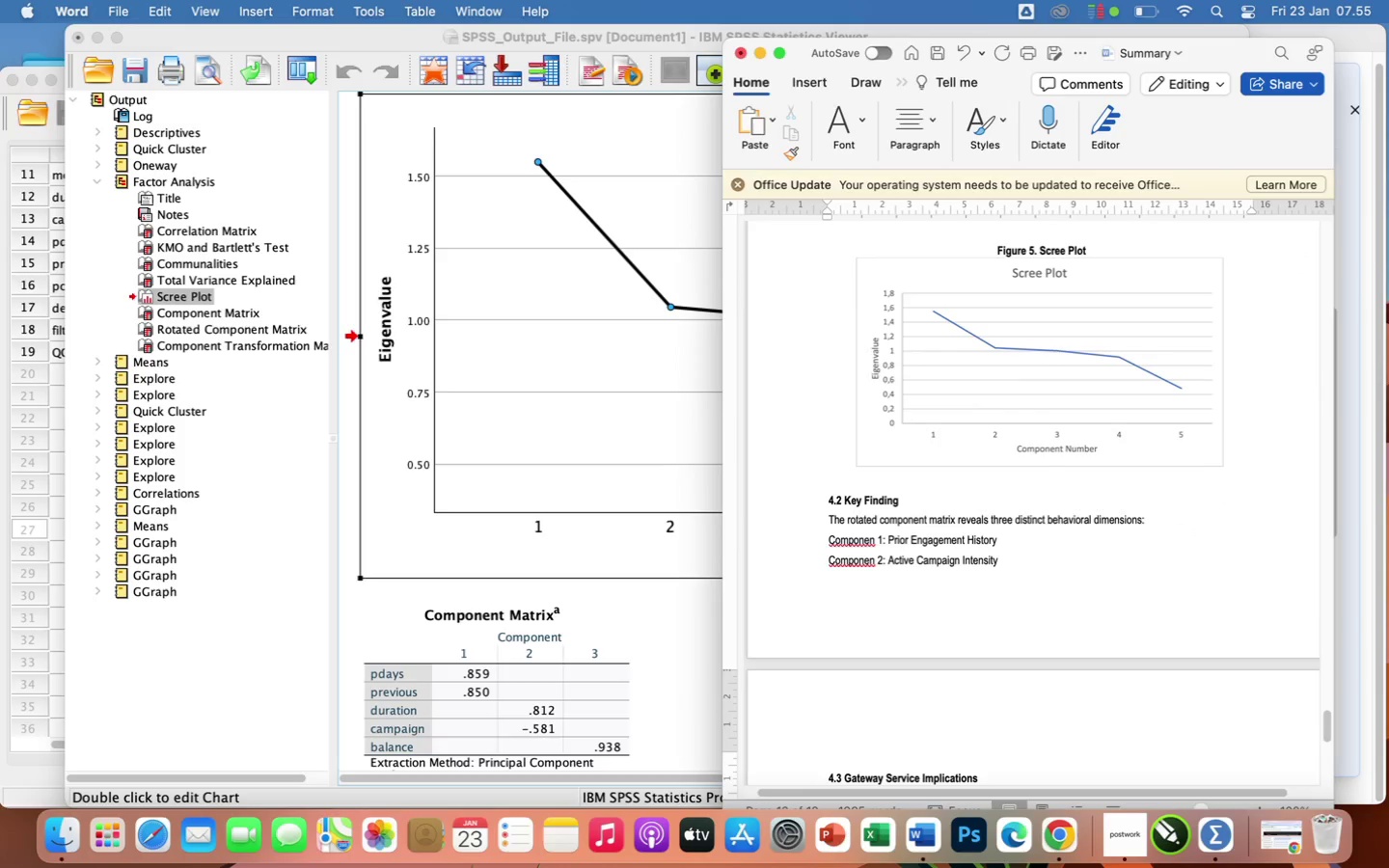 
type(Component 3:  )
key(Backspace)
type(Financial Value Signal)
 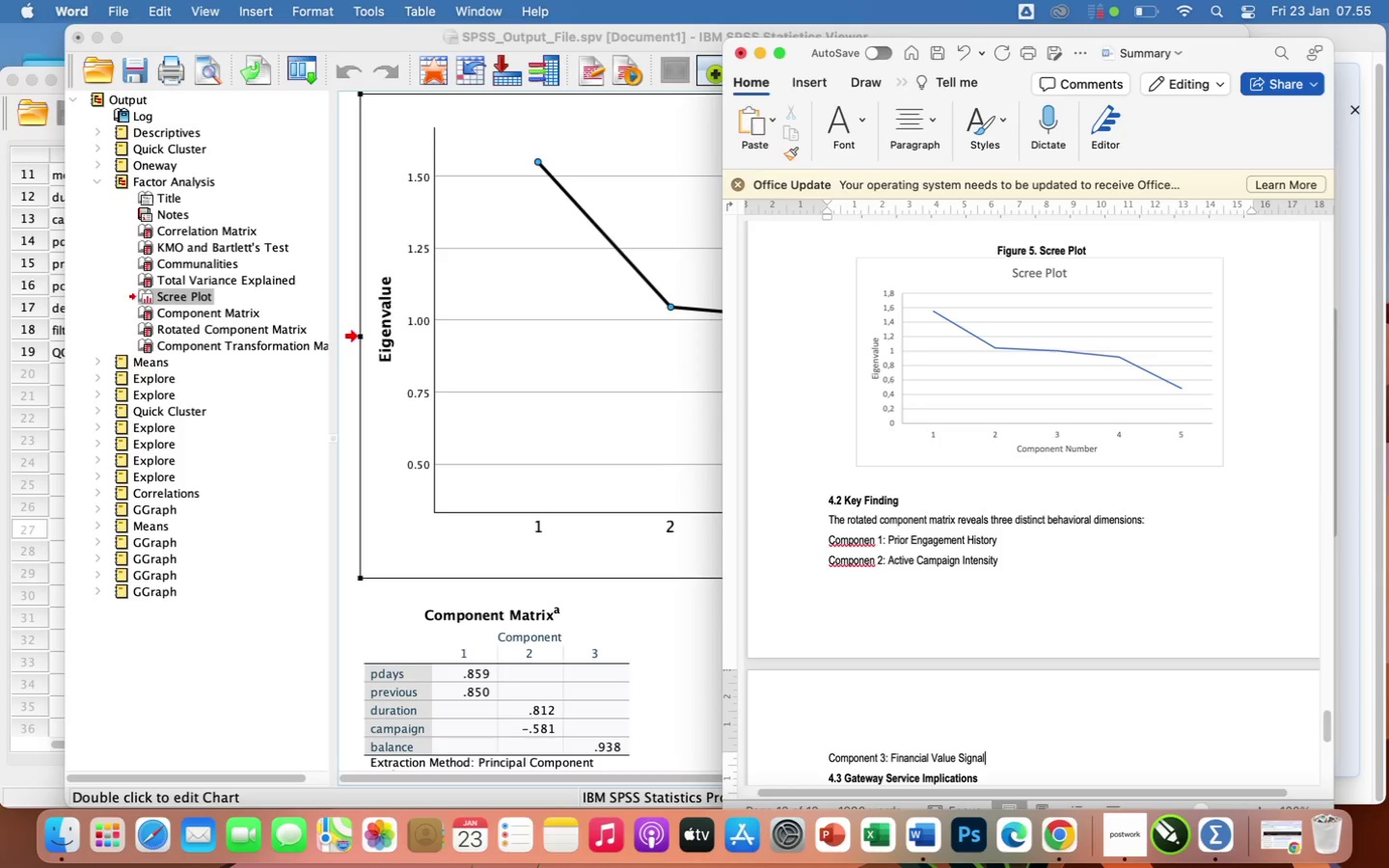 
key(Enter)
 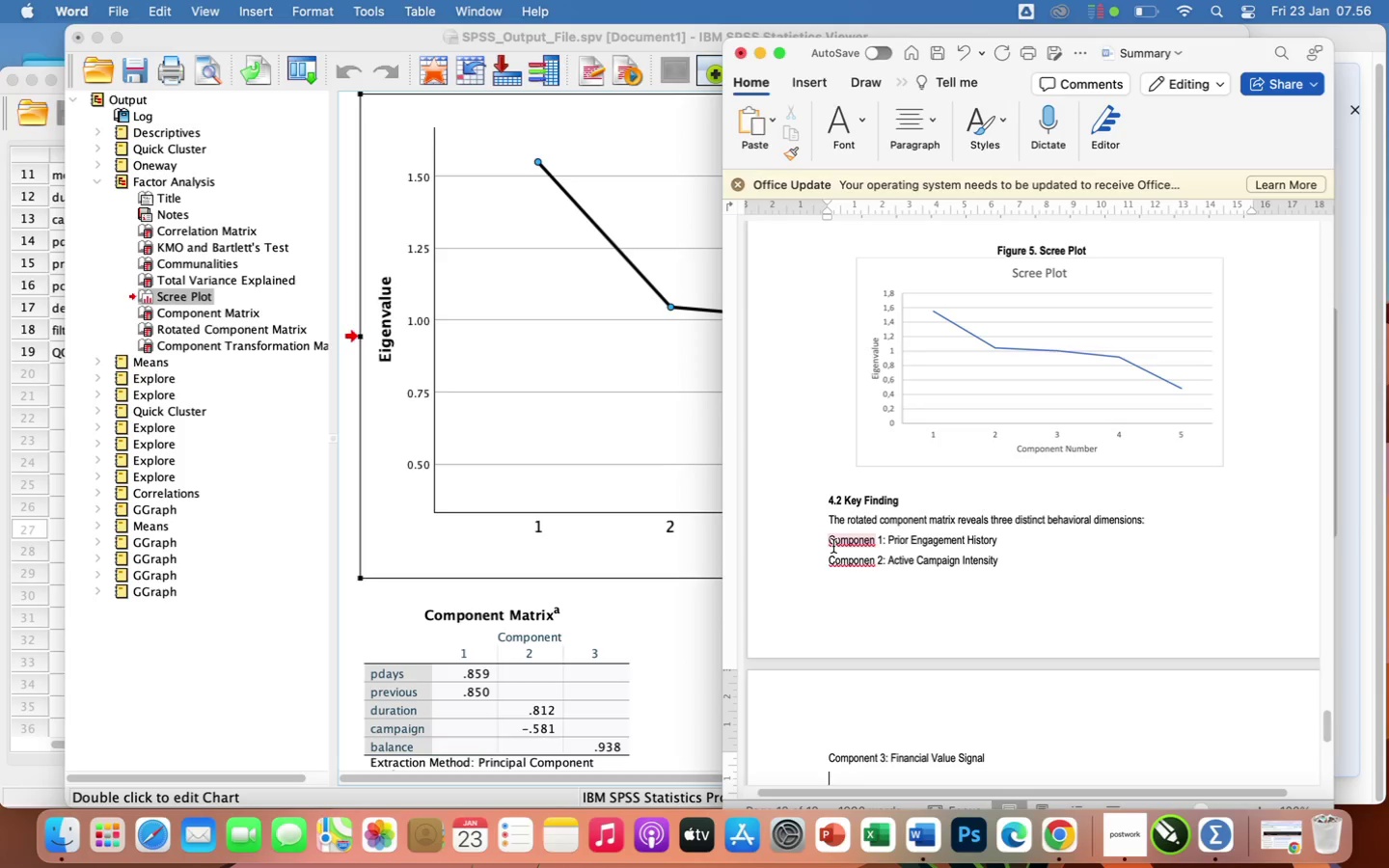 
left_click_drag(start_coordinate=[823, 543], to_coordinate=[1076, 751])
 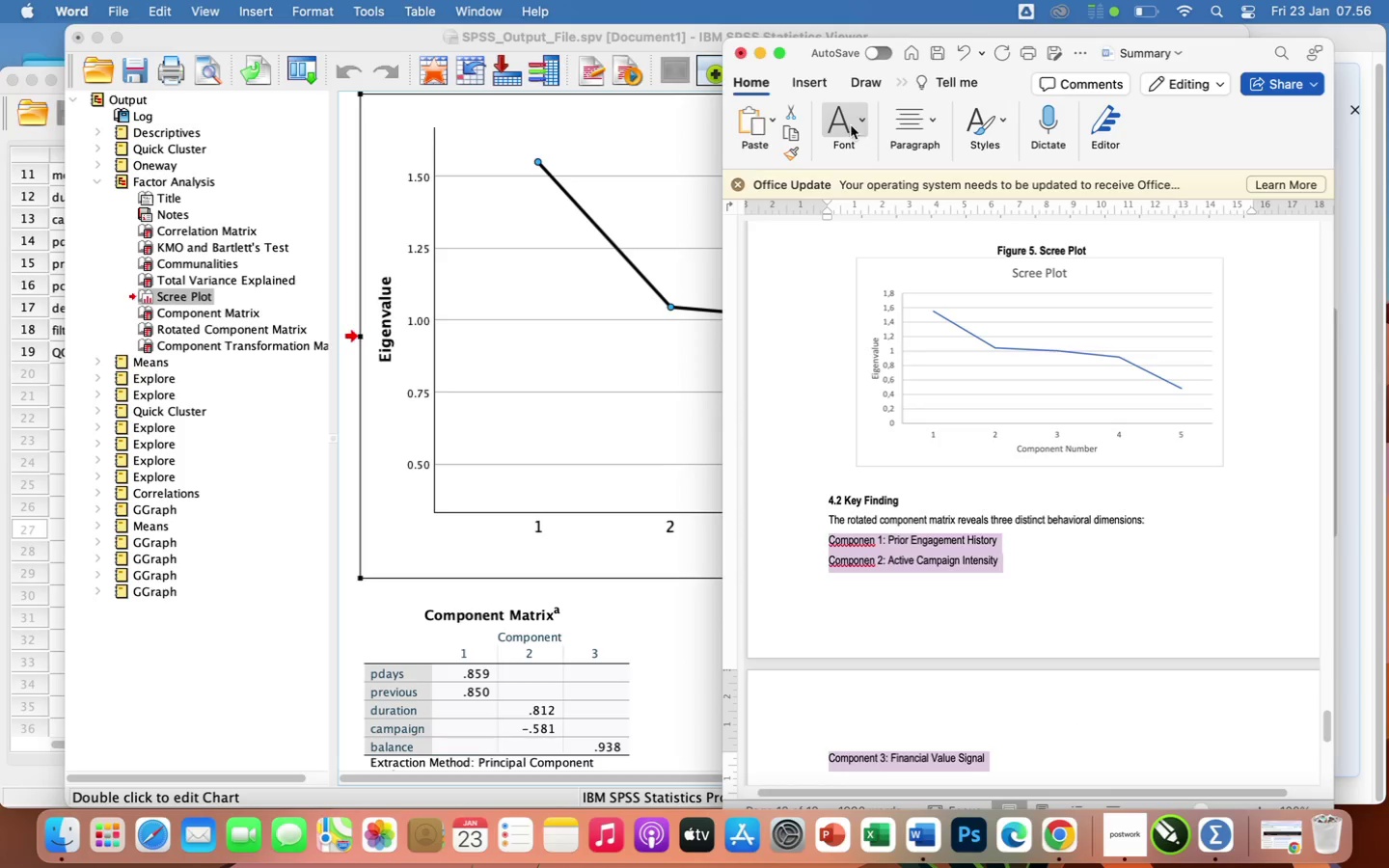 
left_click([846, 124])
 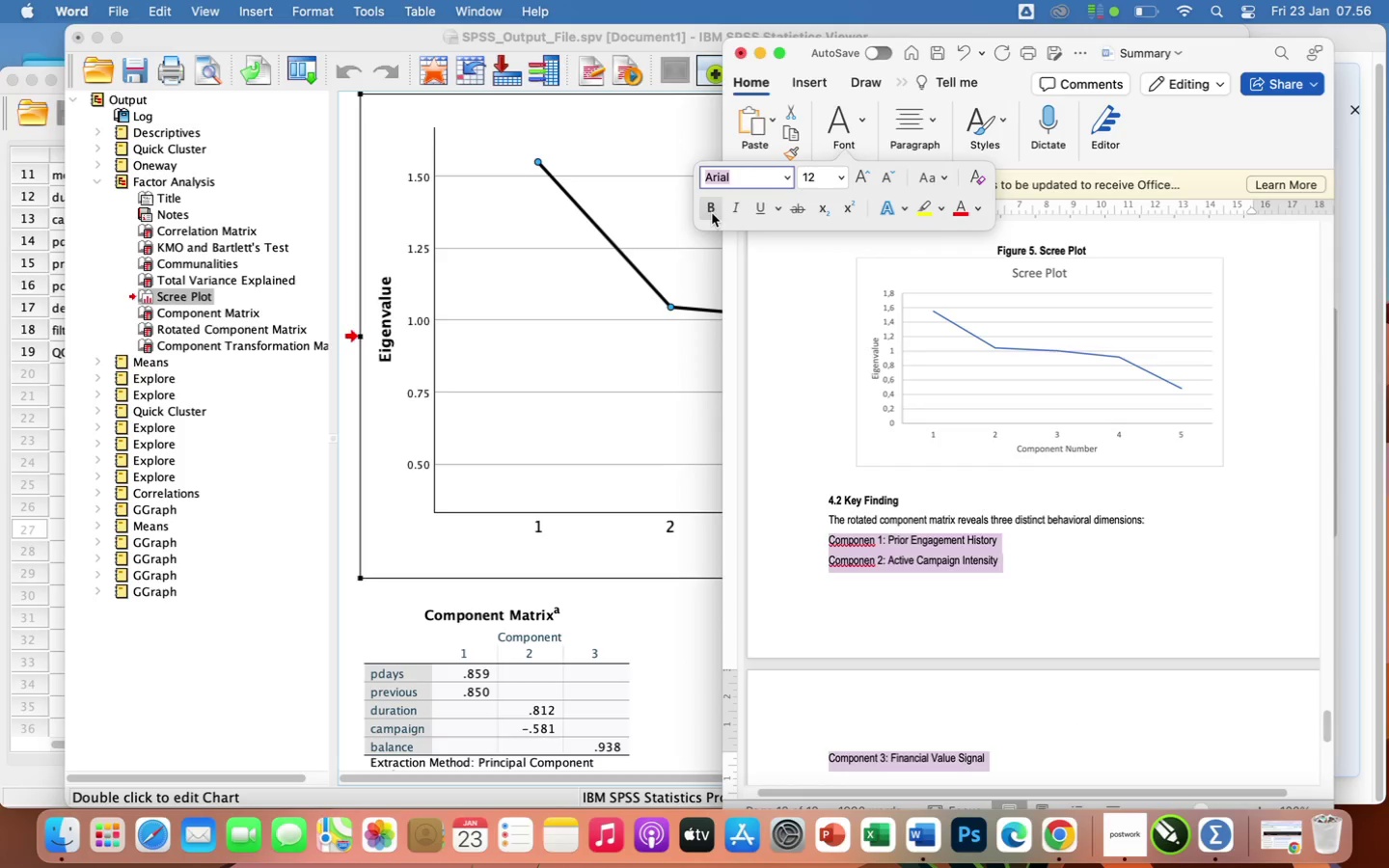 
left_click([710, 211])
 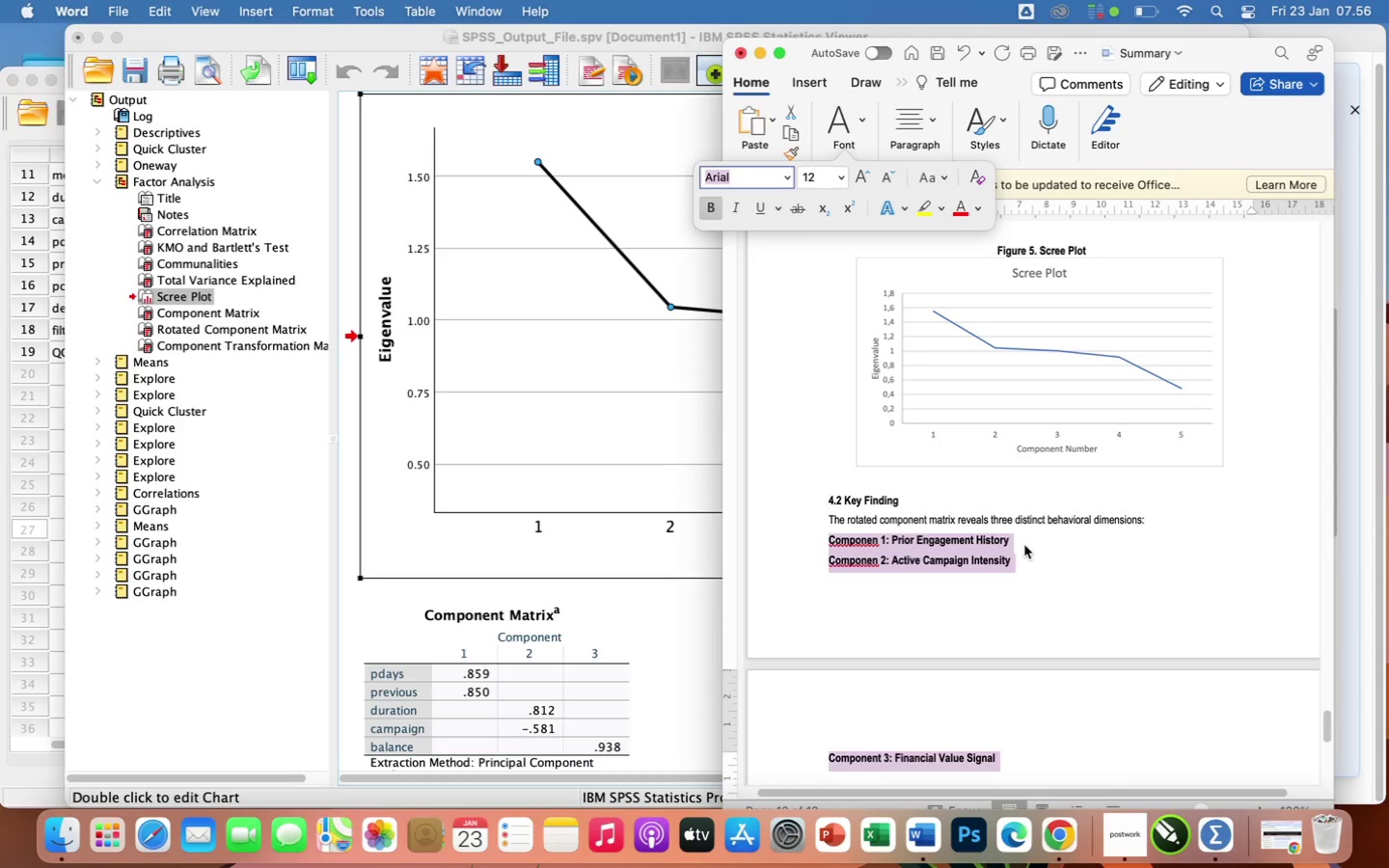 
scroll: coordinate [1023, 540], scroll_direction: up, amount: 256.0
 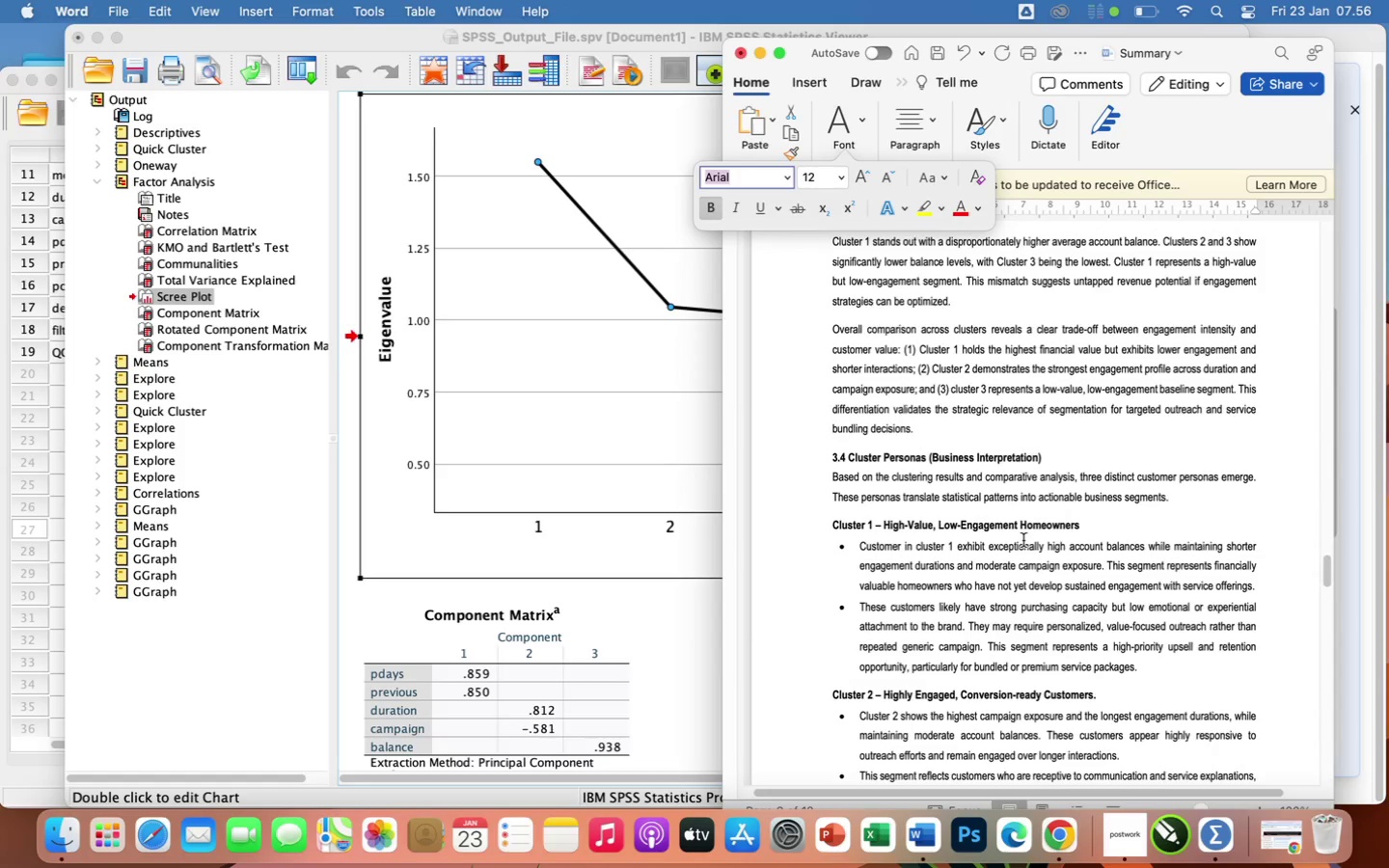 
scroll: coordinate [1023, 540], scroll_direction: down, amount: 34.0
 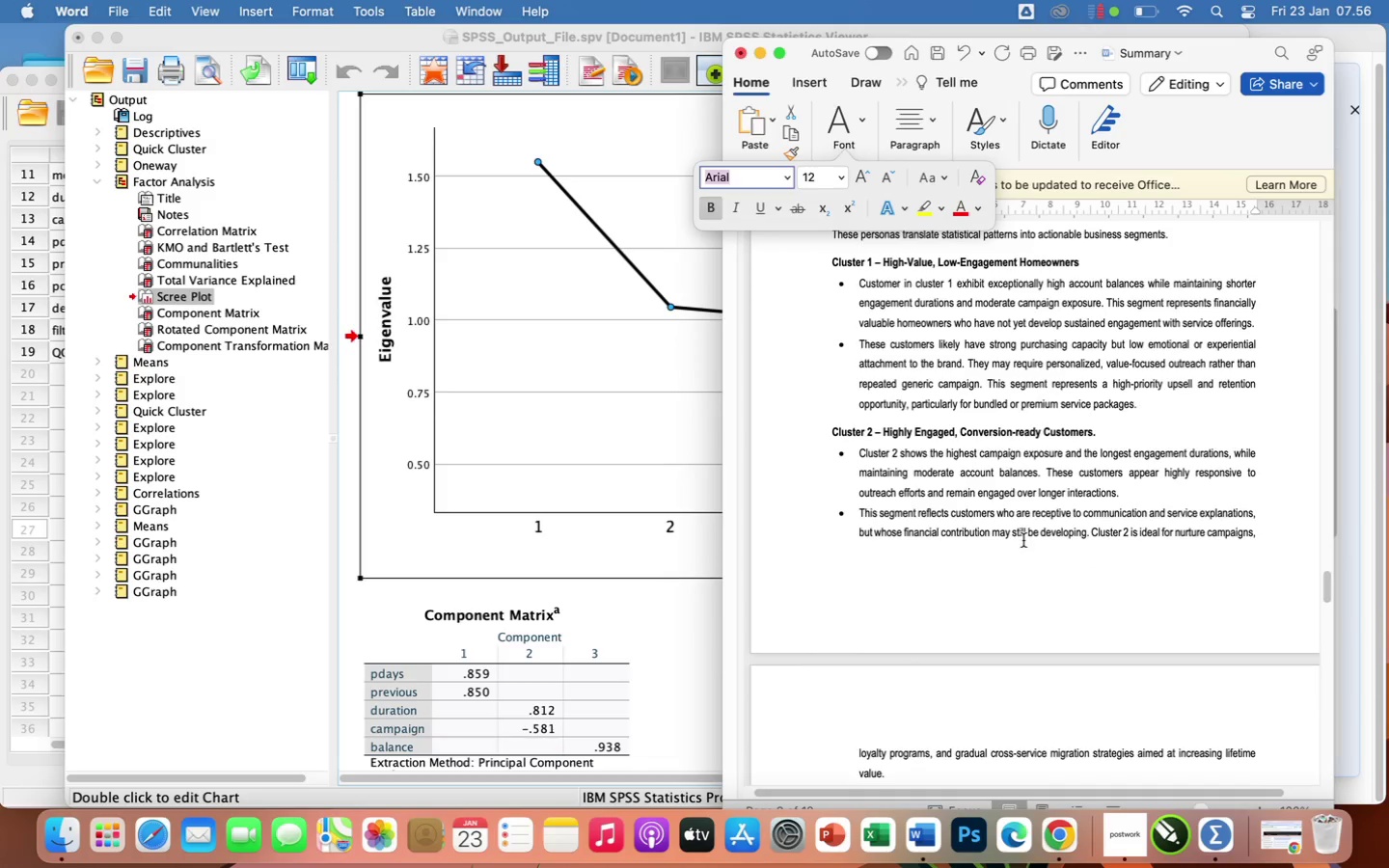 
scroll: coordinate [1023, 540], scroll_direction: up, amount: 18.0
 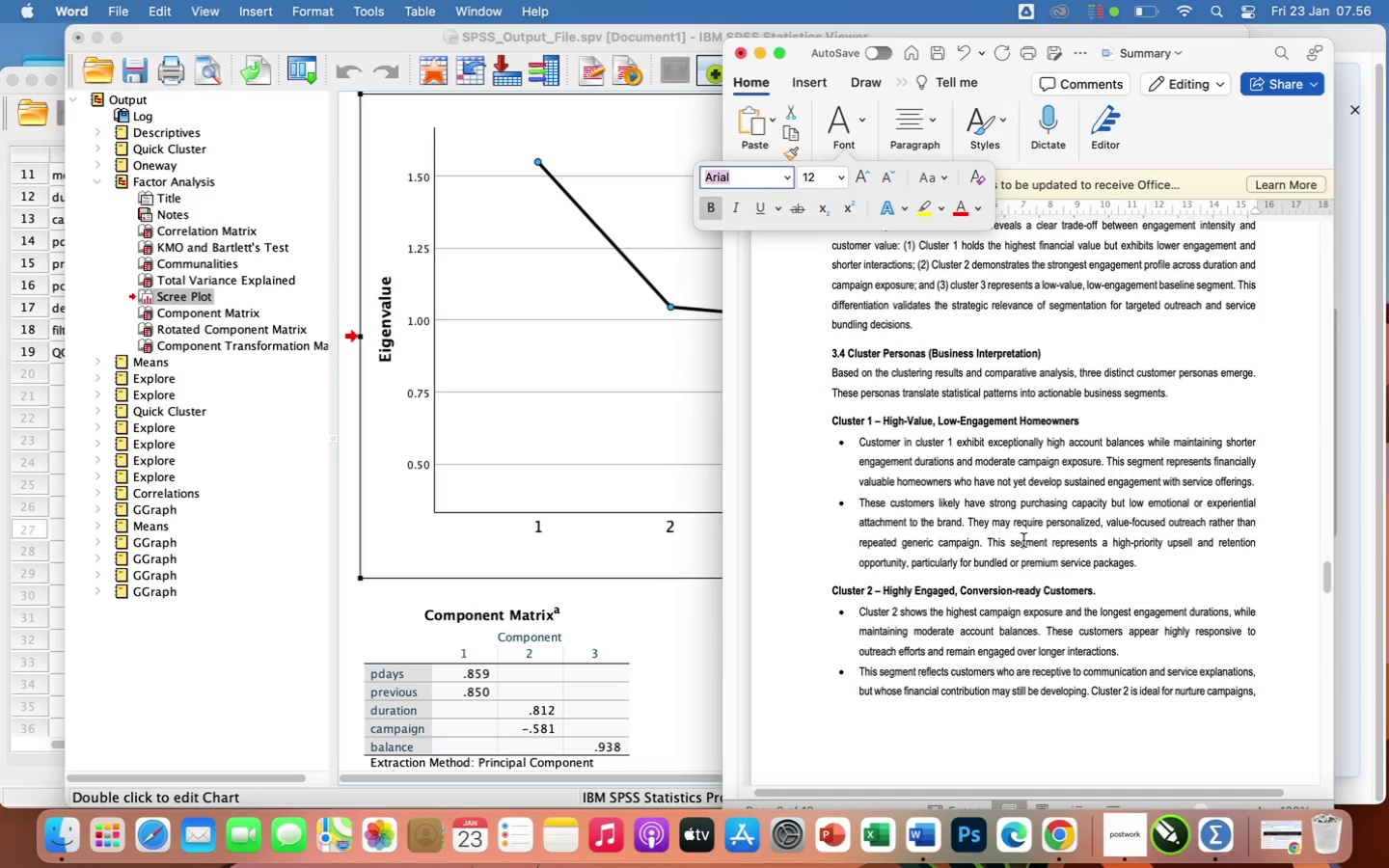 
scroll: coordinate [1023, 540], scroll_direction: down, amount: 95.0
 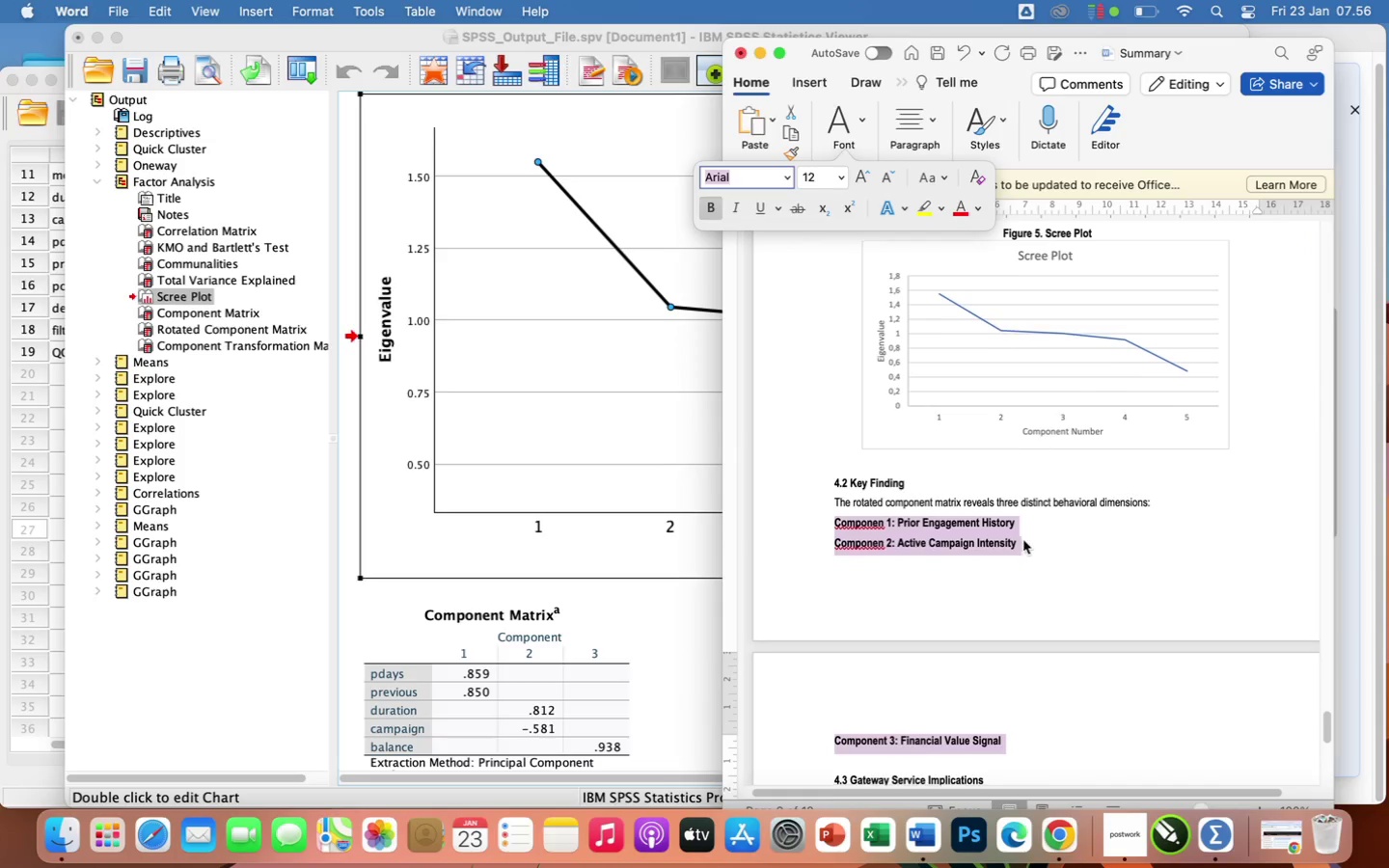 
left_click([1026, 521])
 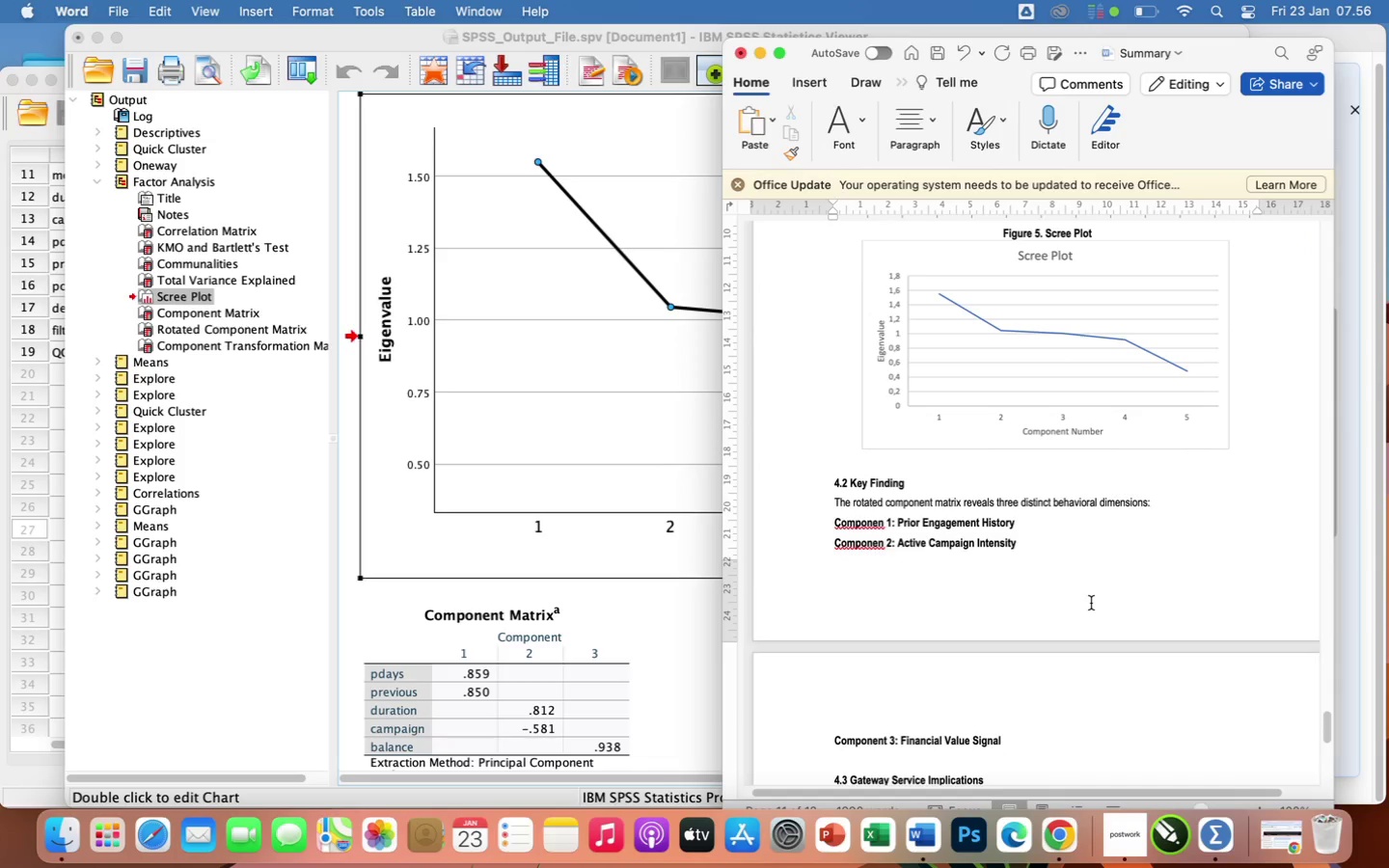 
key(Enter)
 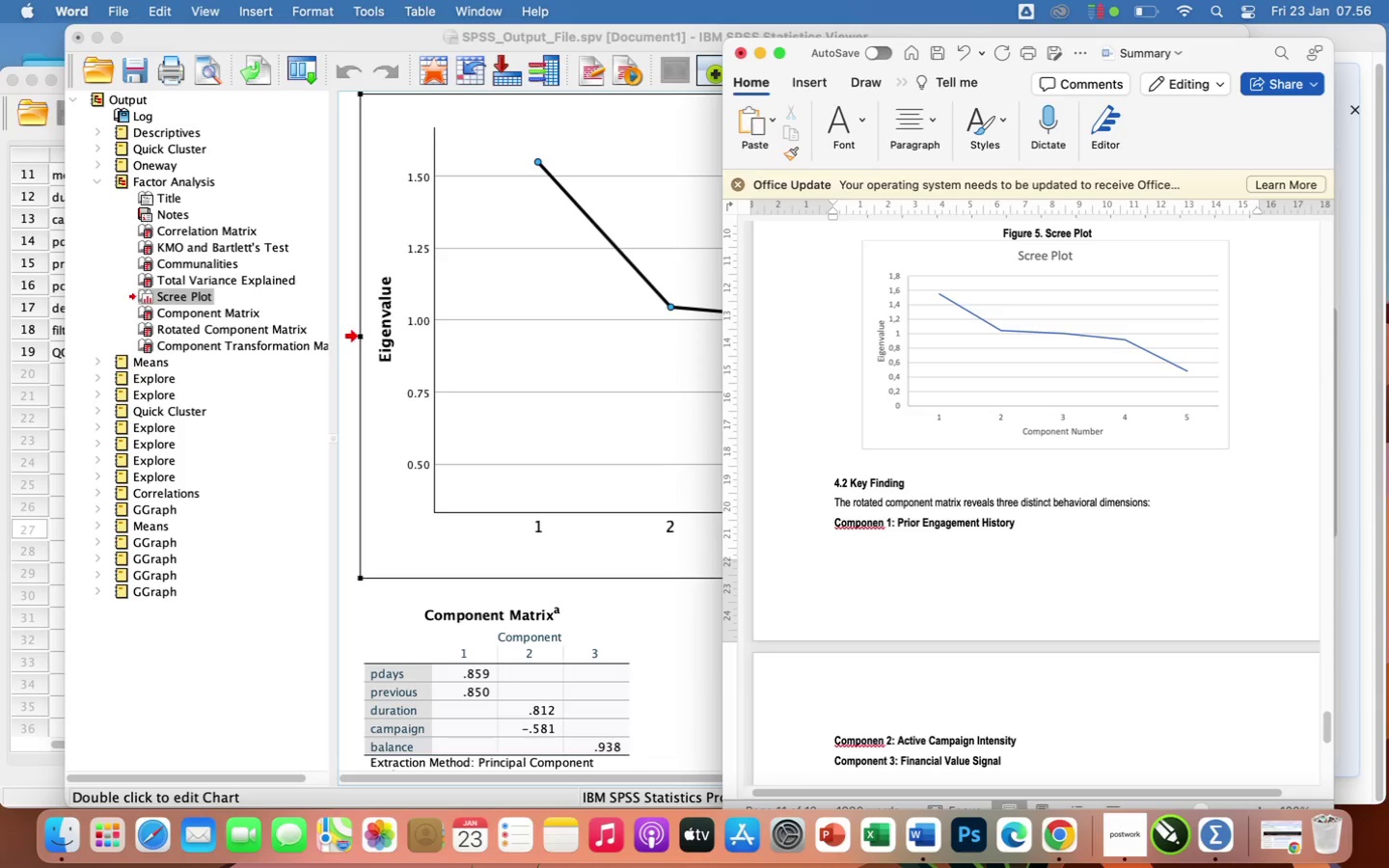 
wait(7.95)
 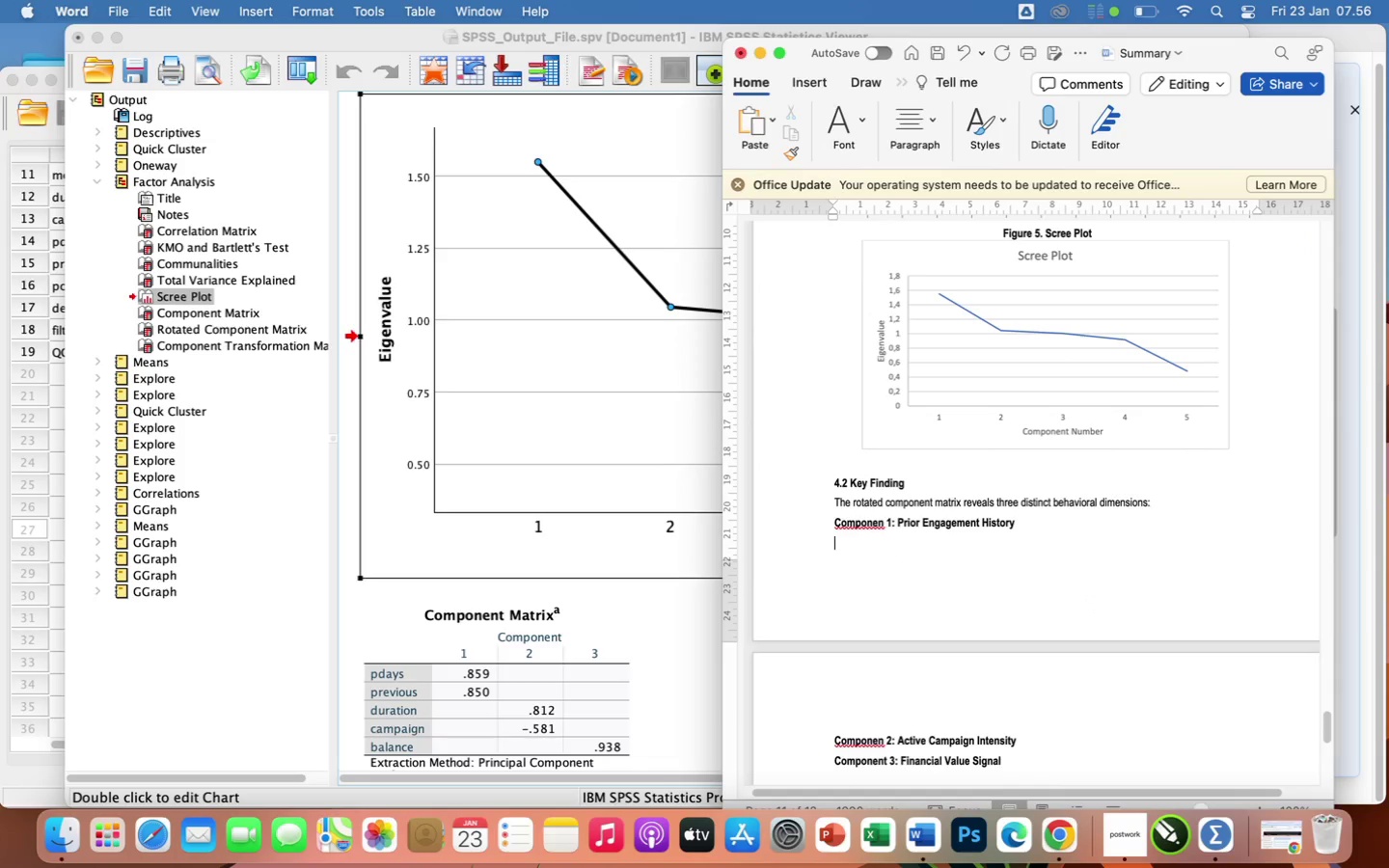 
left_click([927, 125])
 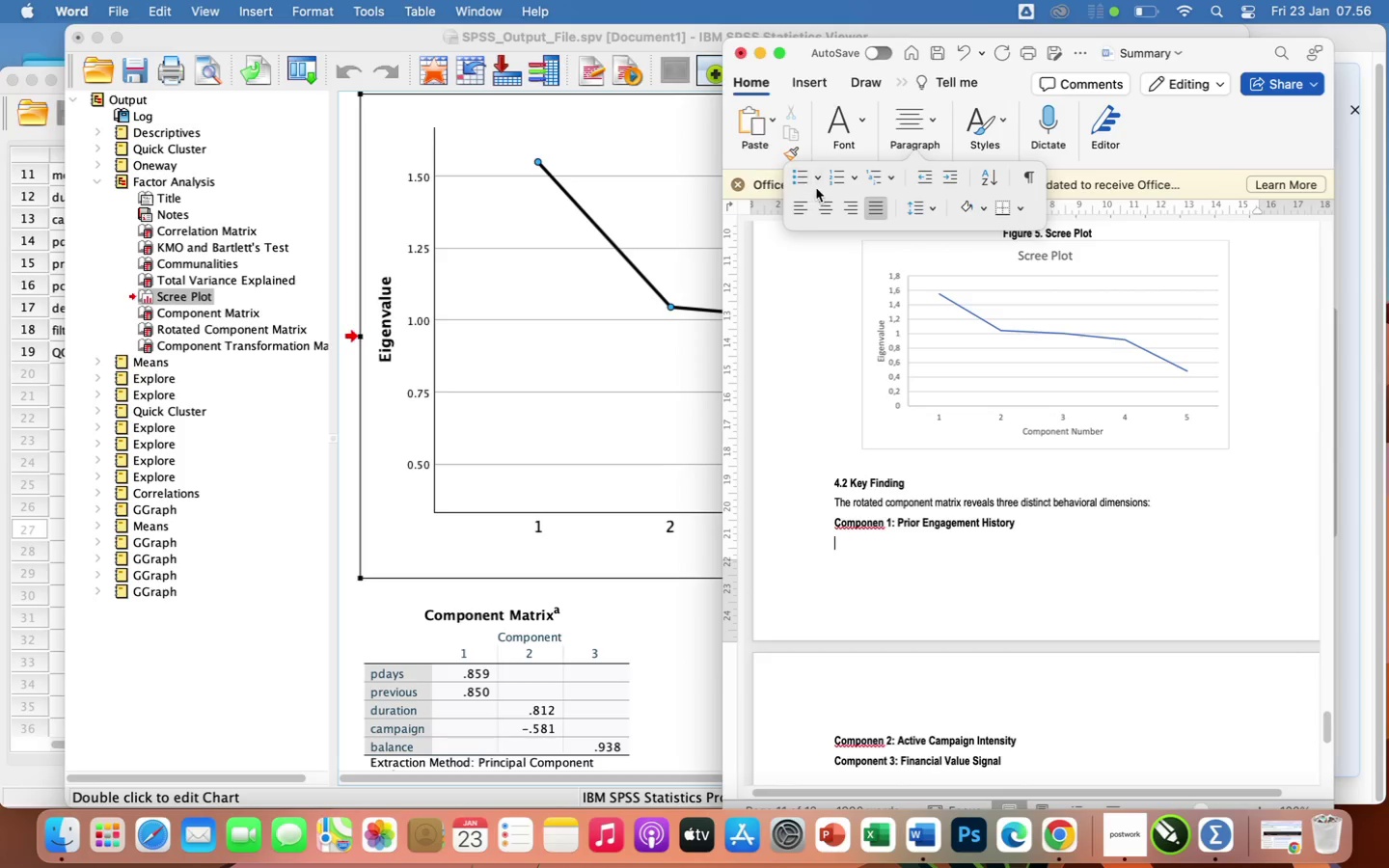 
left_click([798, 176])
 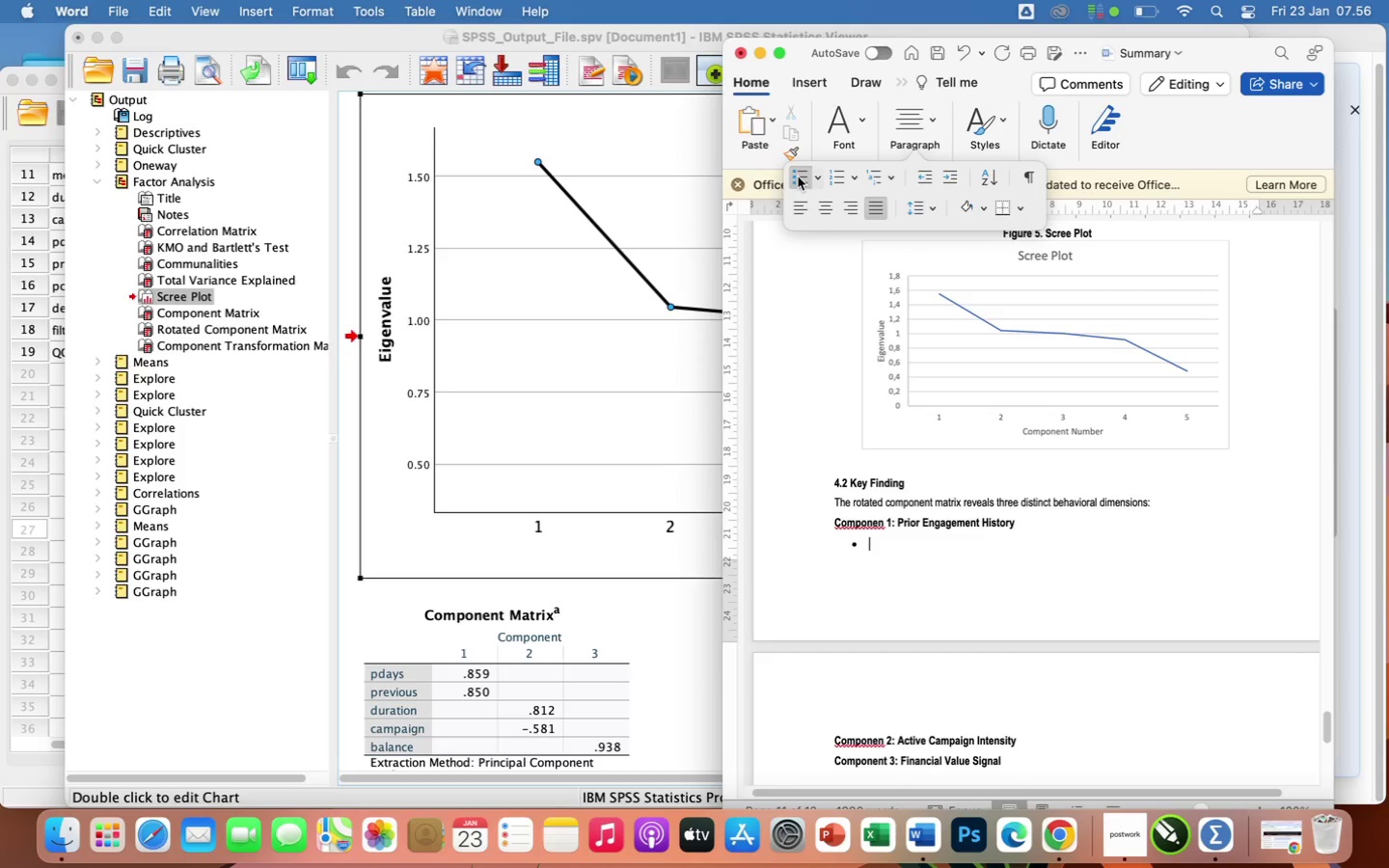 
type(High loadings on pdays and pe)
key(Backspace)
type(revious)
 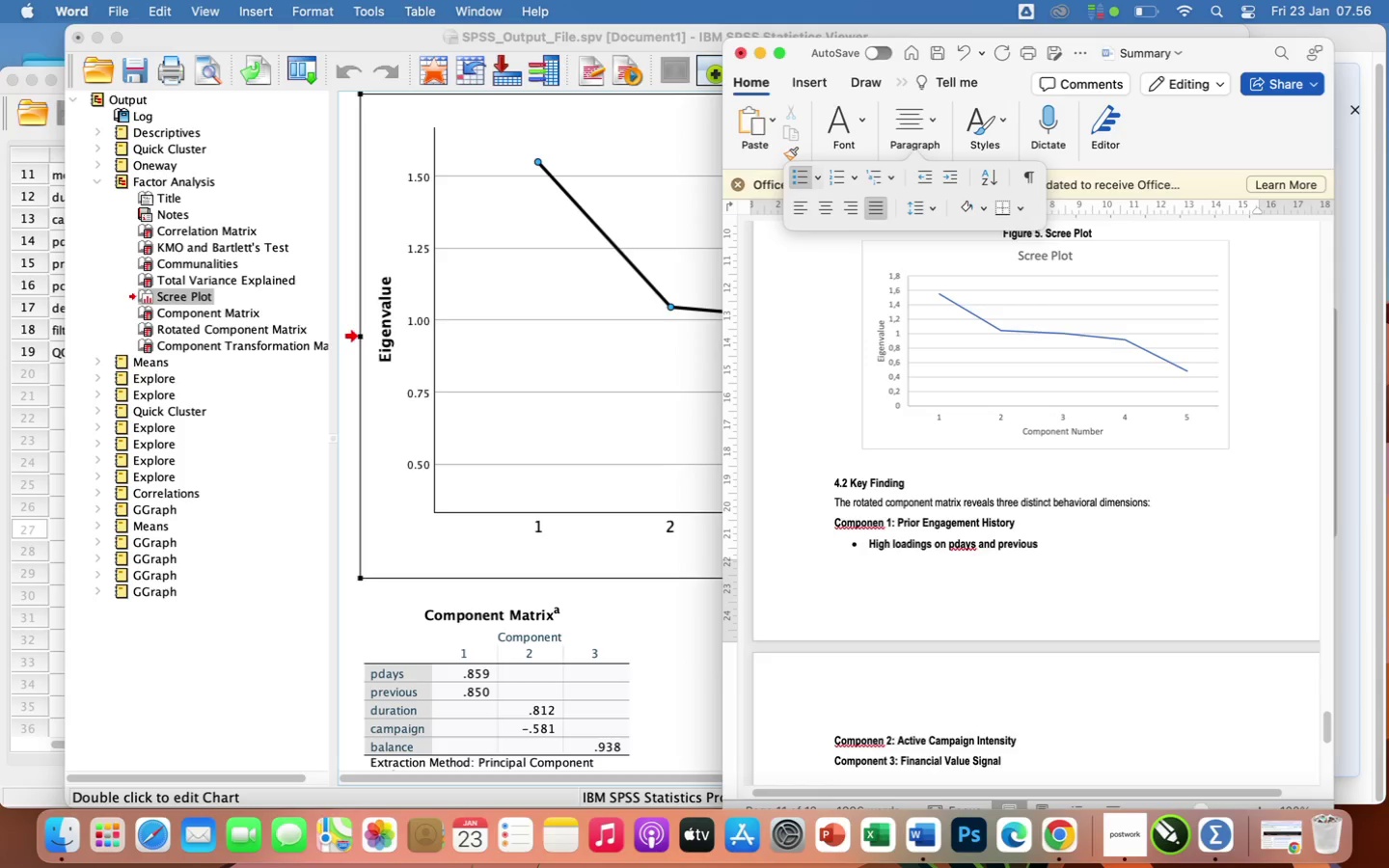 
key(Enter)
 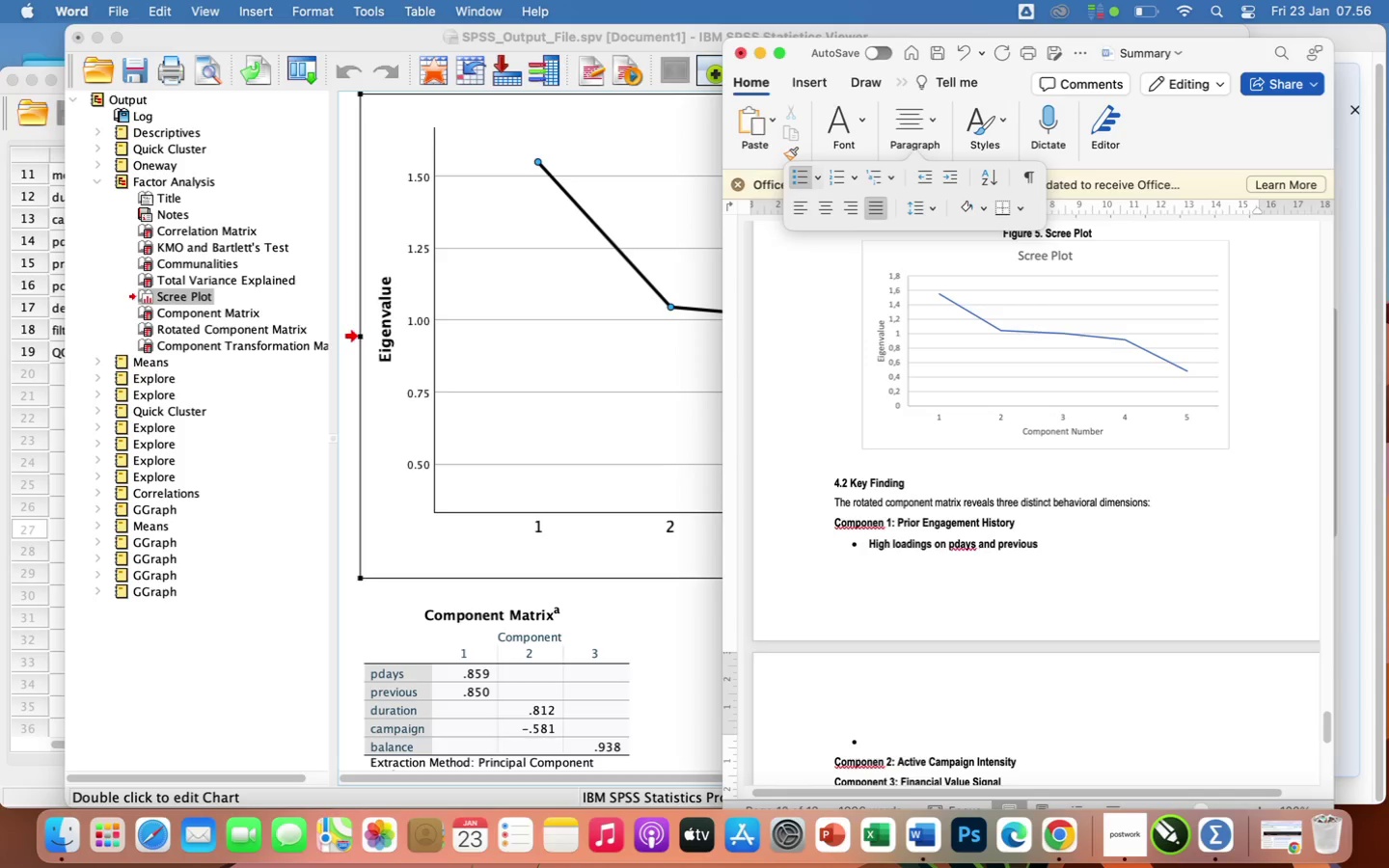 
type(Represents customeres)
key(Backspace)
key(Backspace)
key(Backspace)
type(rs with estabilished prior interactions and historical touchpoints)
 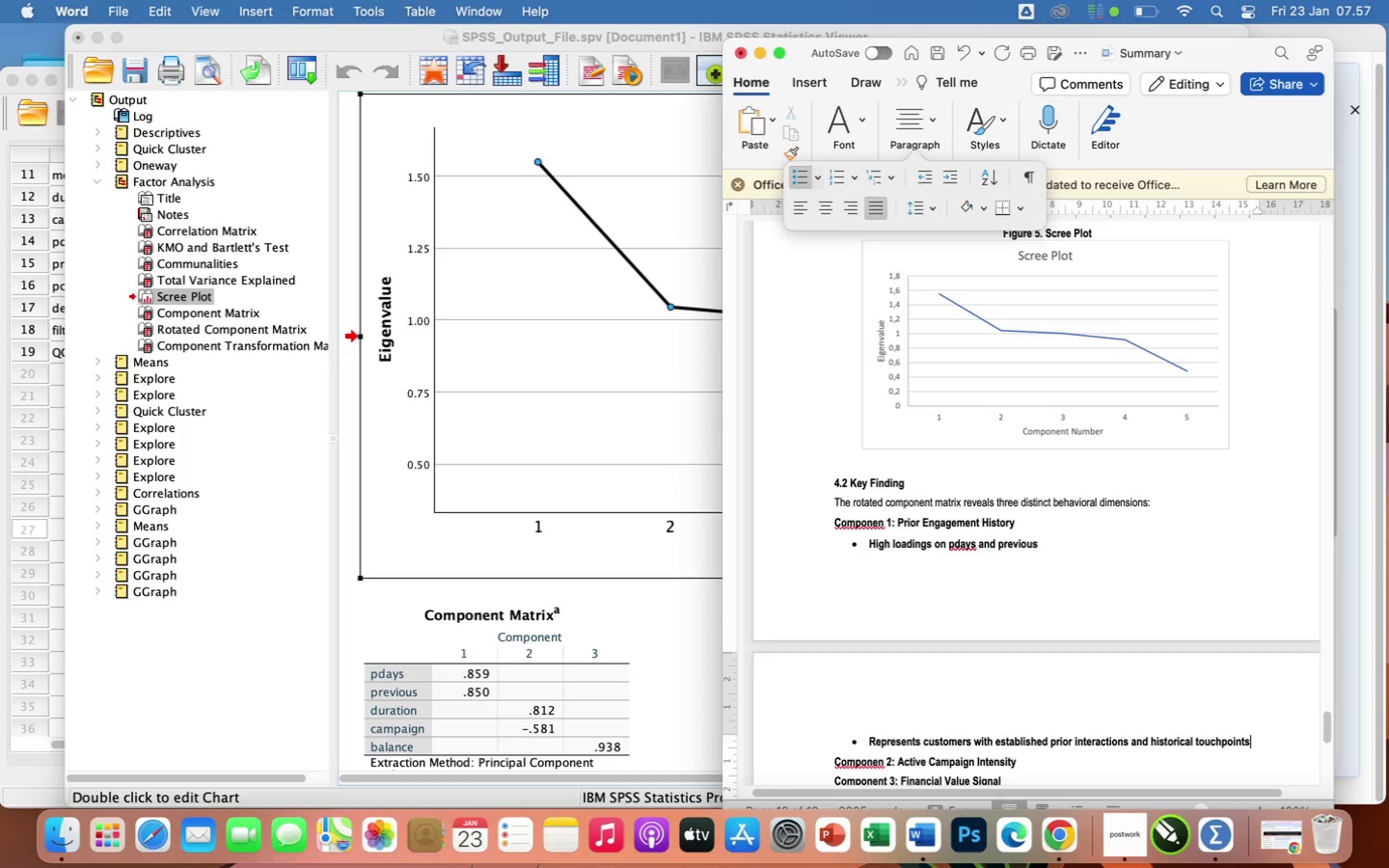 
wait(9.12)
 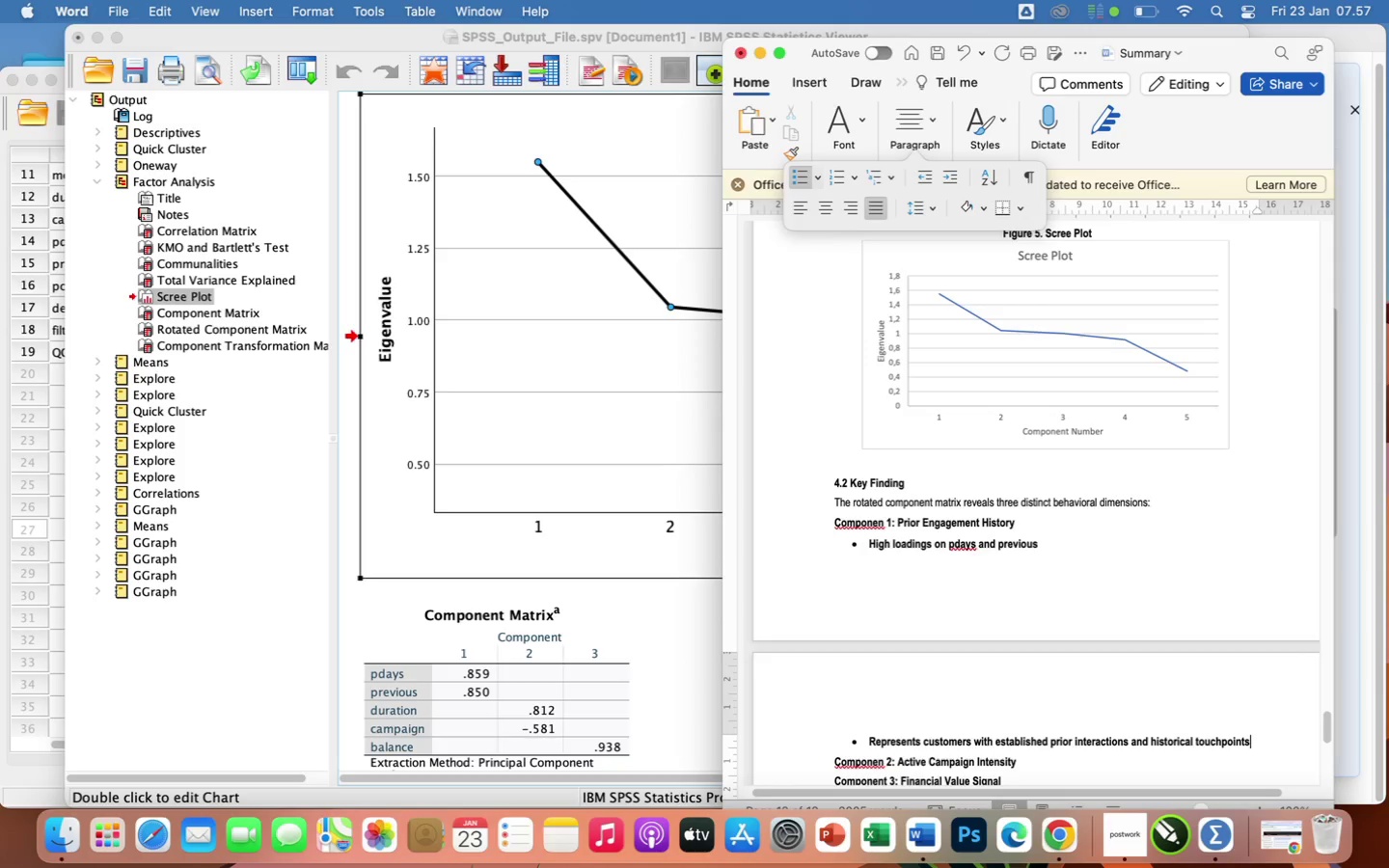 
left_click_drag(start_coordinate=[846, 544], to_coordinate=[1305, 742])
 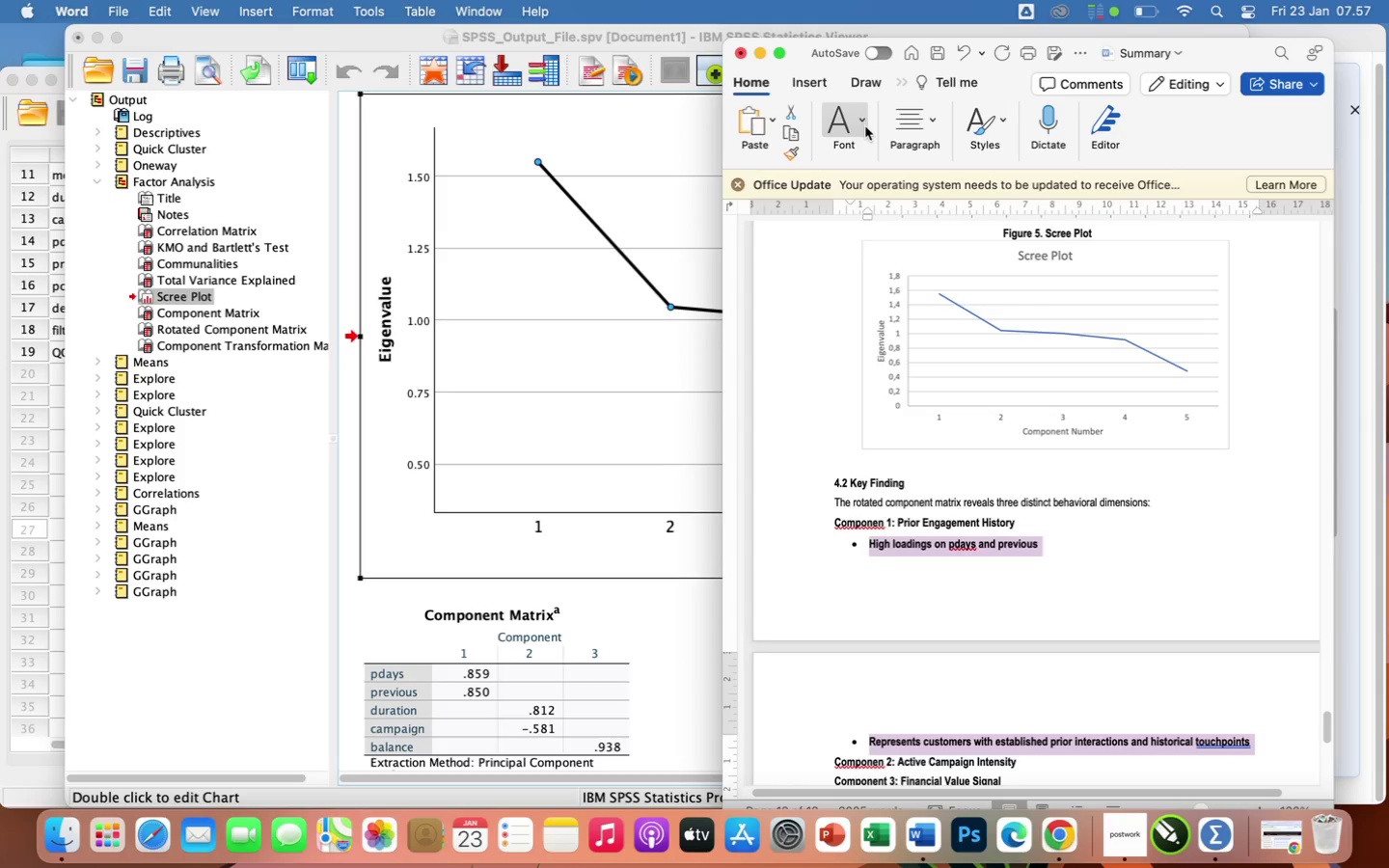 
left_click([860, 126])
 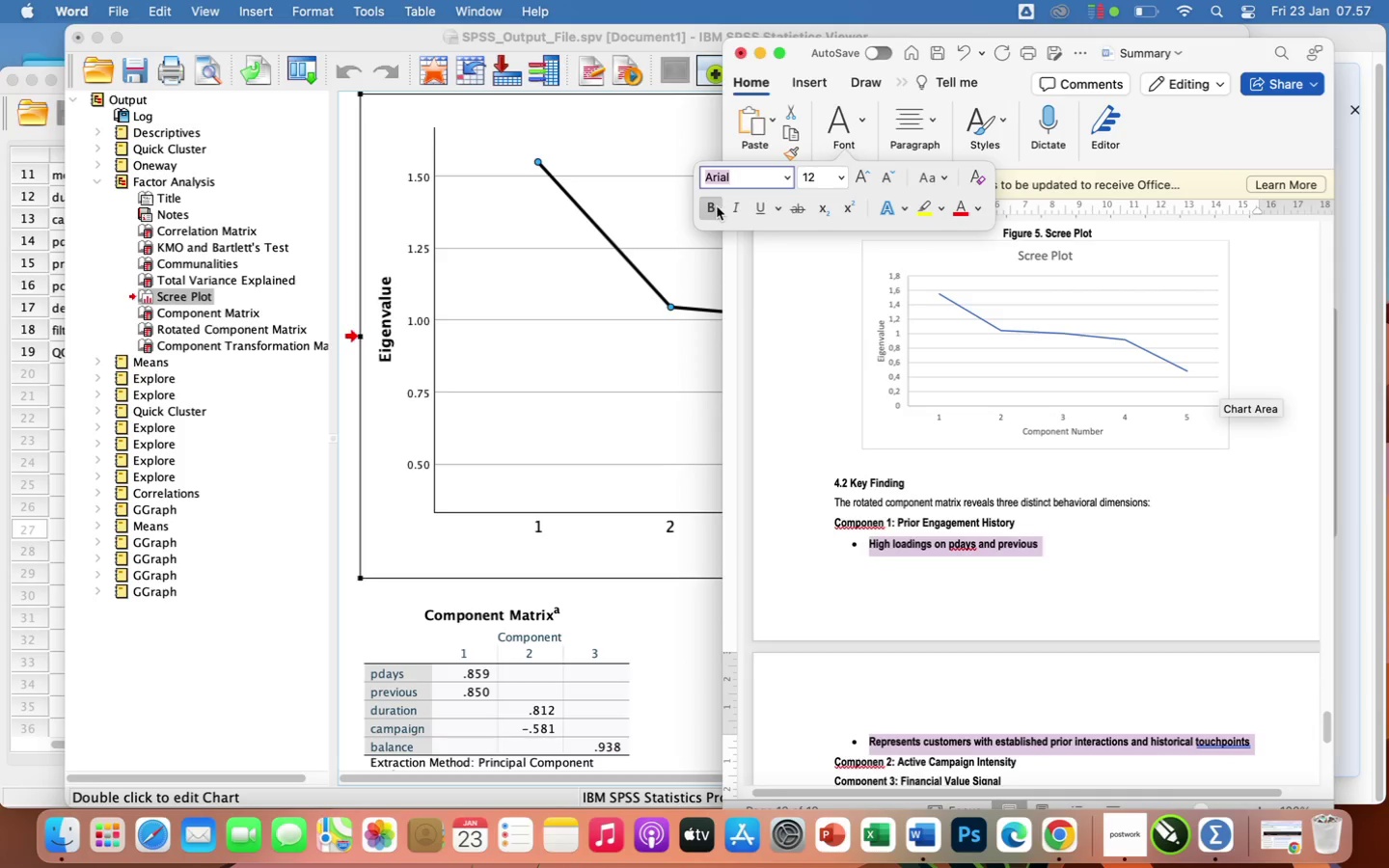 
left_click([714, 206])
 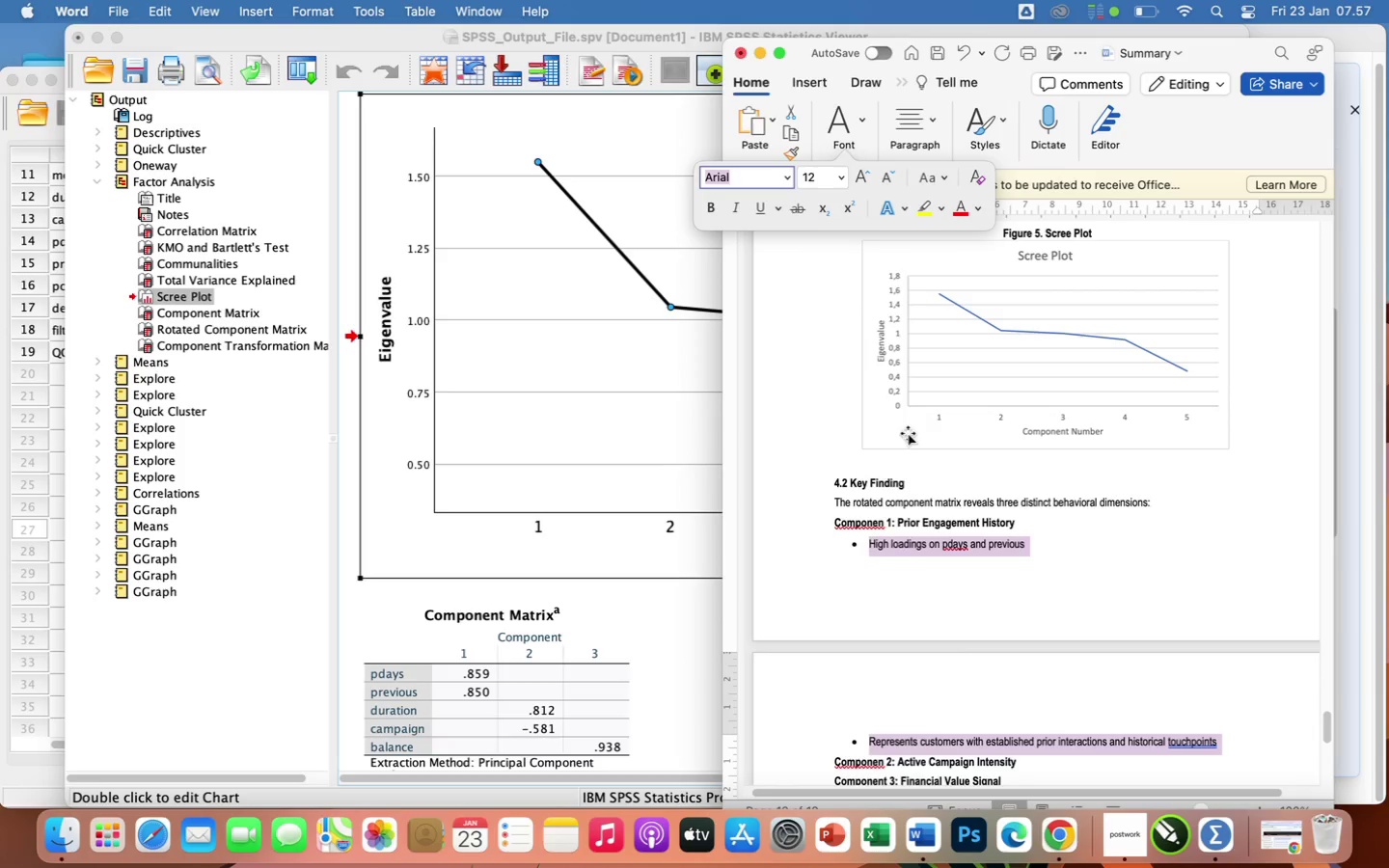 
left_click([943, 527])
 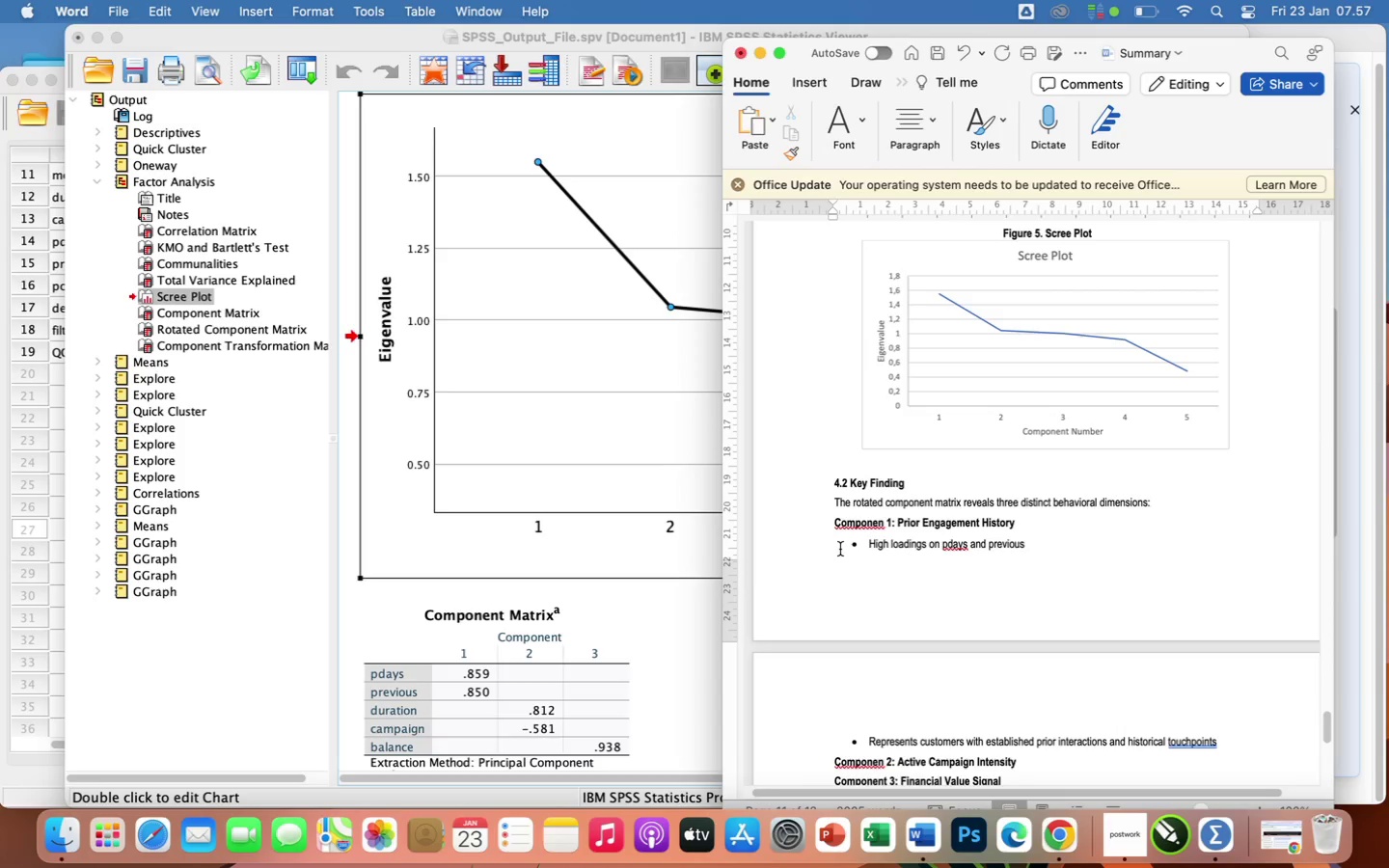 
left_click_drag(start_coordinate=[839, 548], to_coordinate=[1225, 708])
 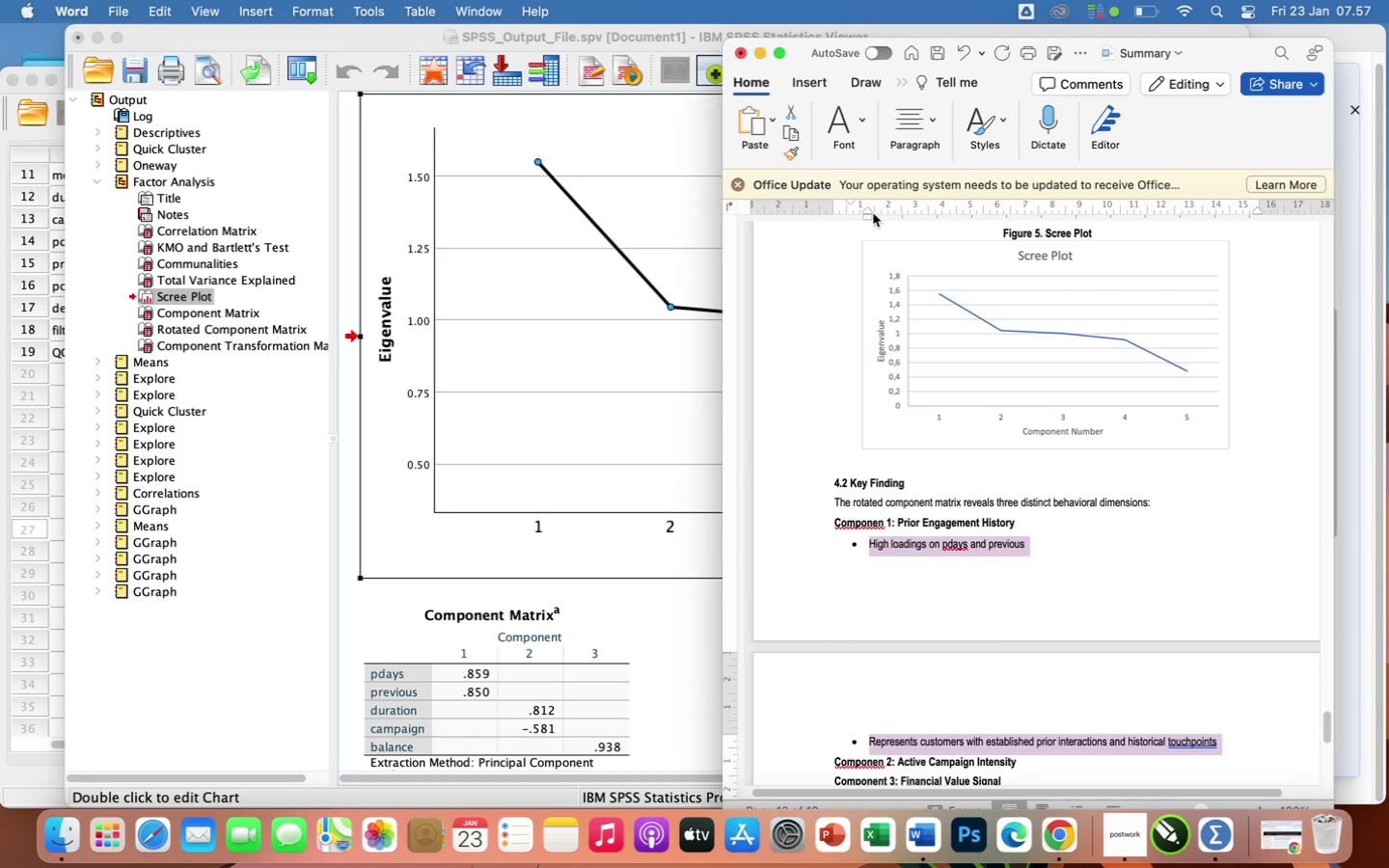 
left_click_drag(start_coordinate=[867, 216], to_coordinate=[858, 219])
 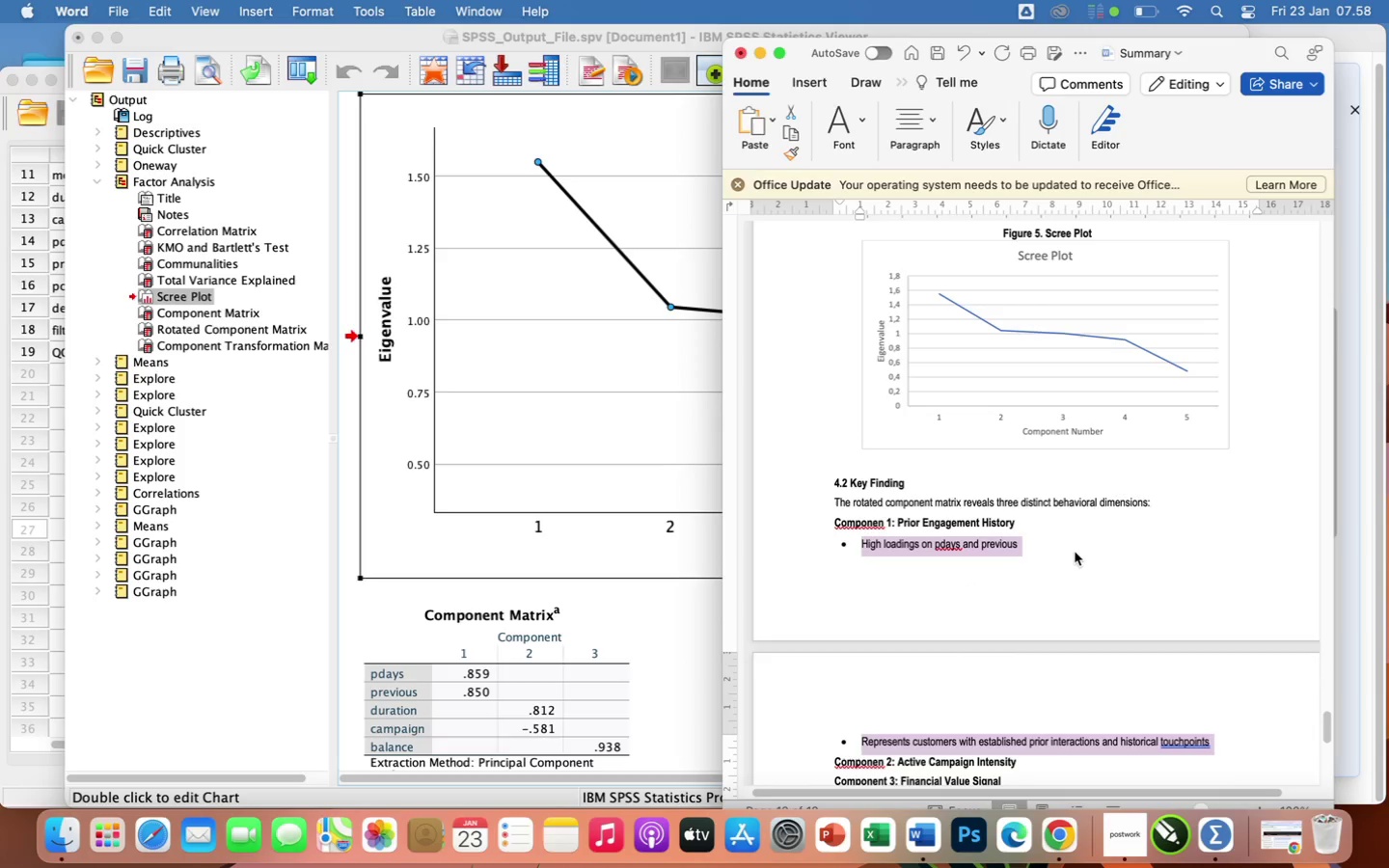 
wait(11.22)
 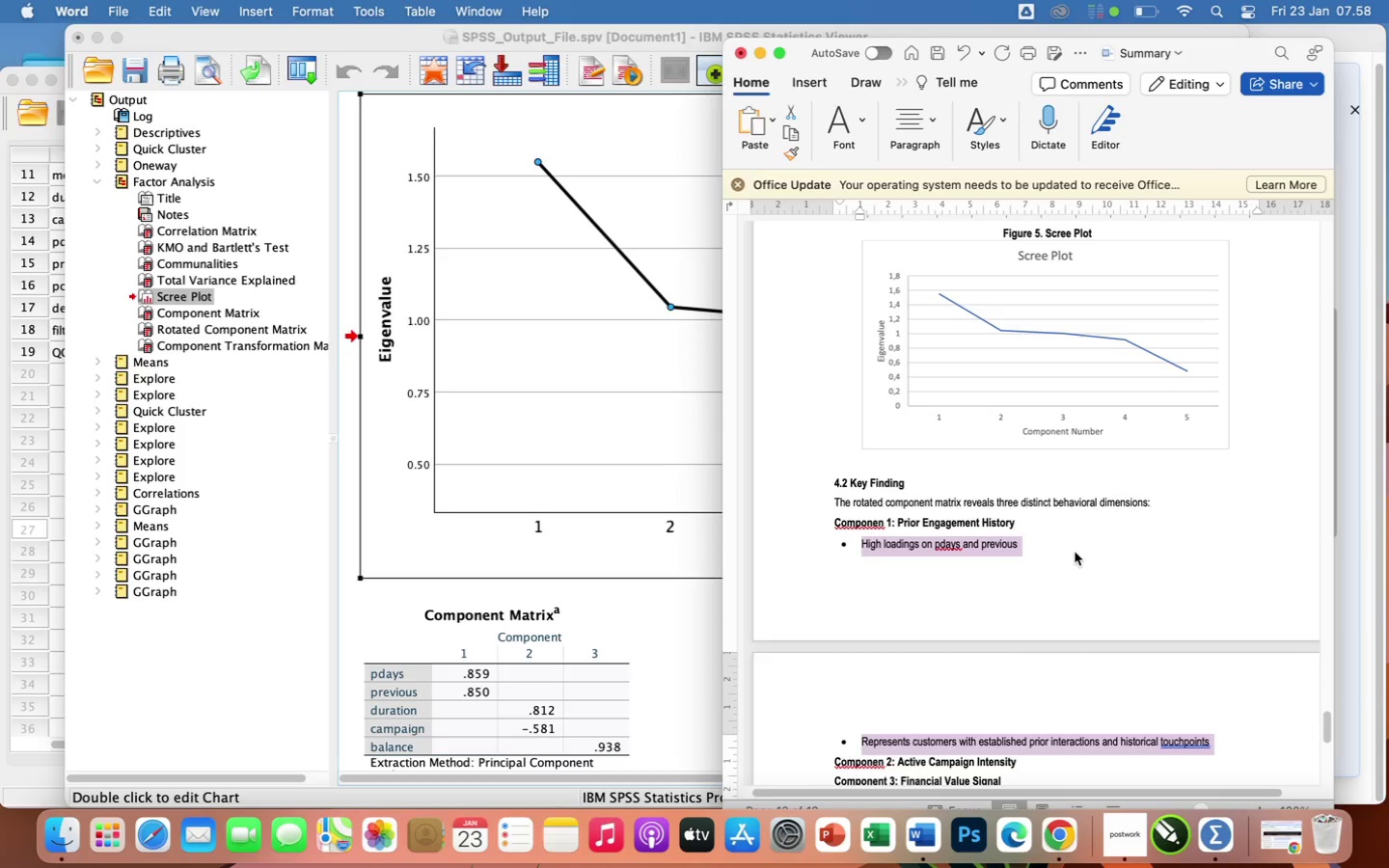 
left_click([1197, 743])
 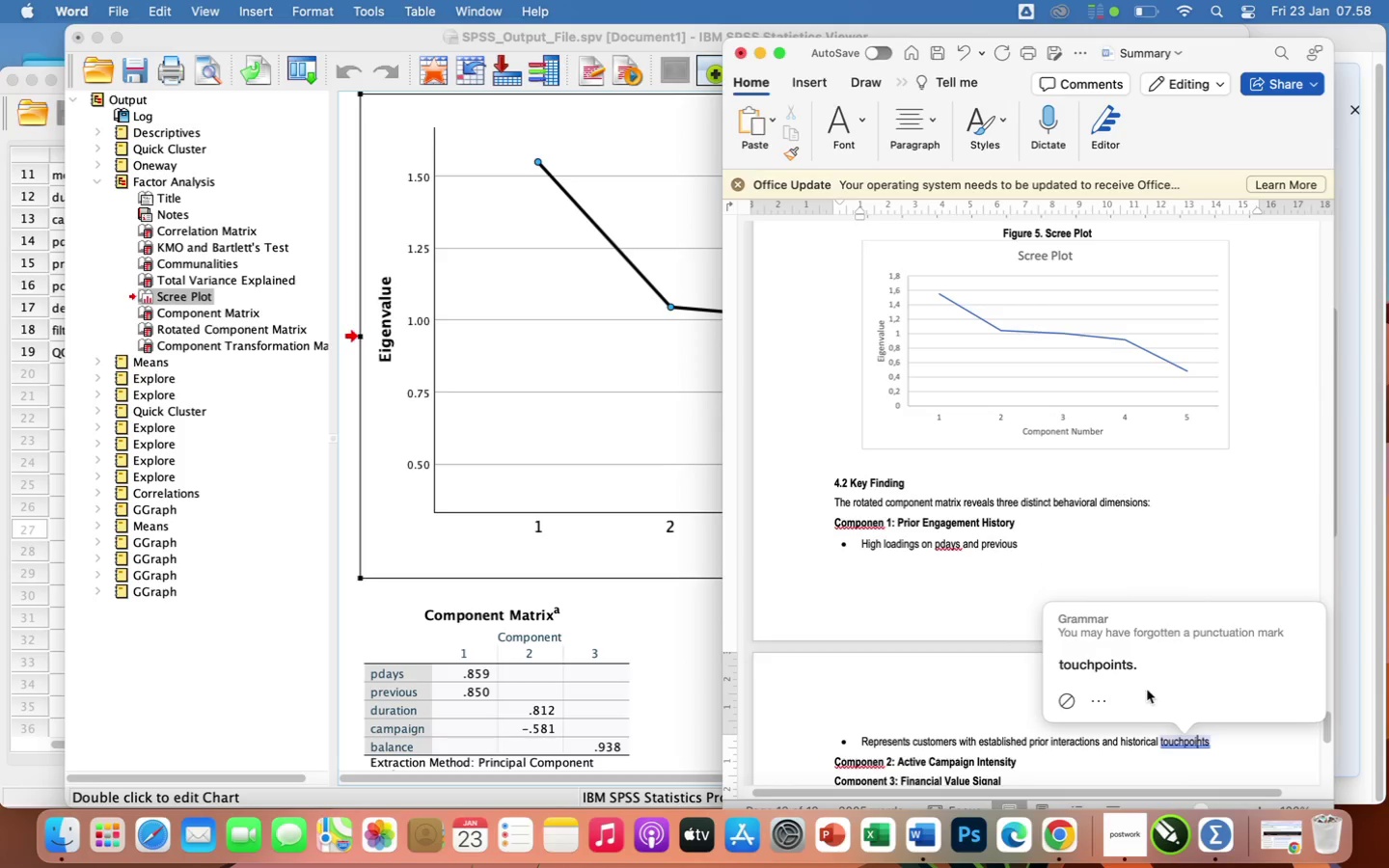 
left_click([1134, 669])
 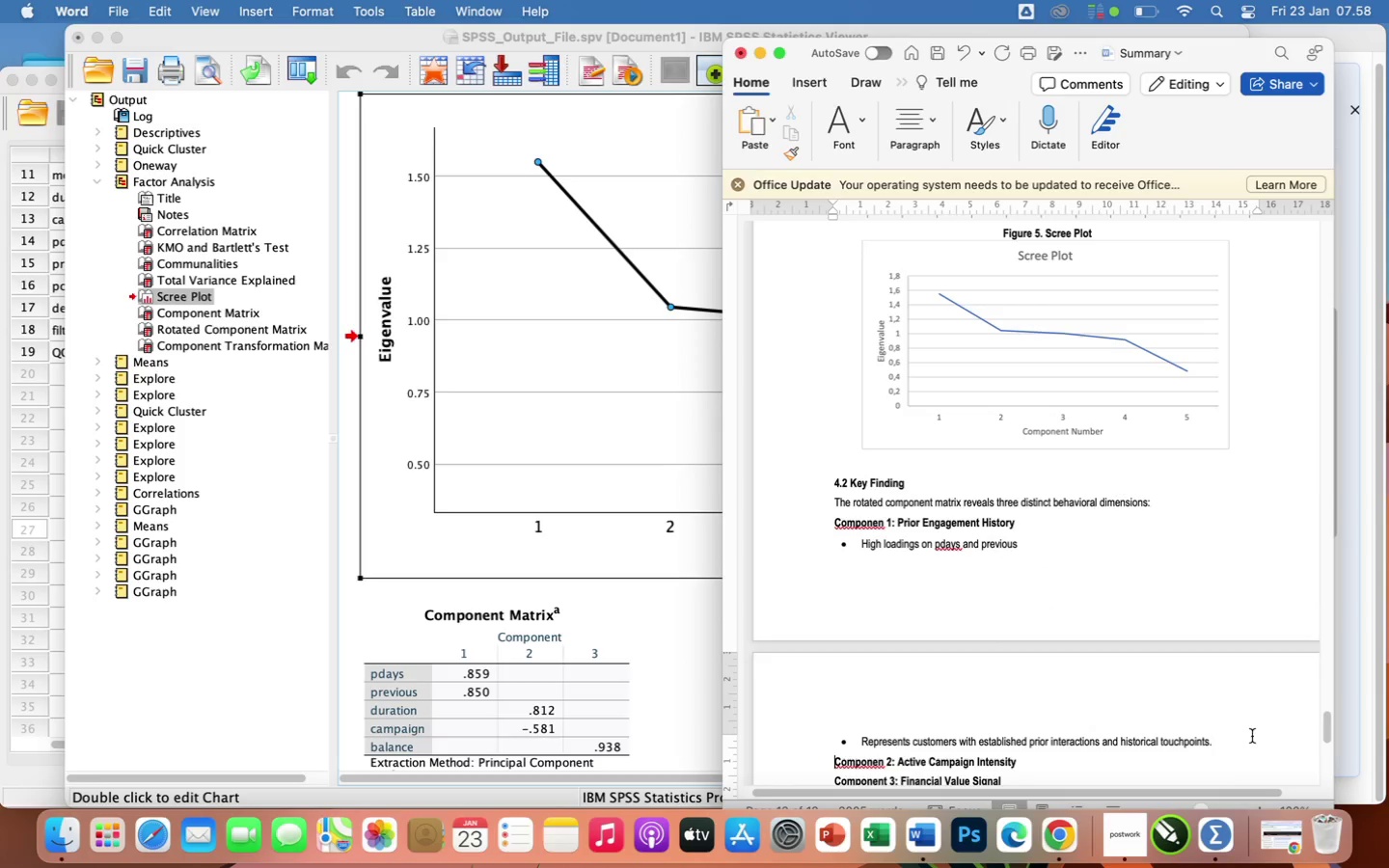 
scroll: coordinate [1267, 746], scroll_direction: down, amount: 38.0
 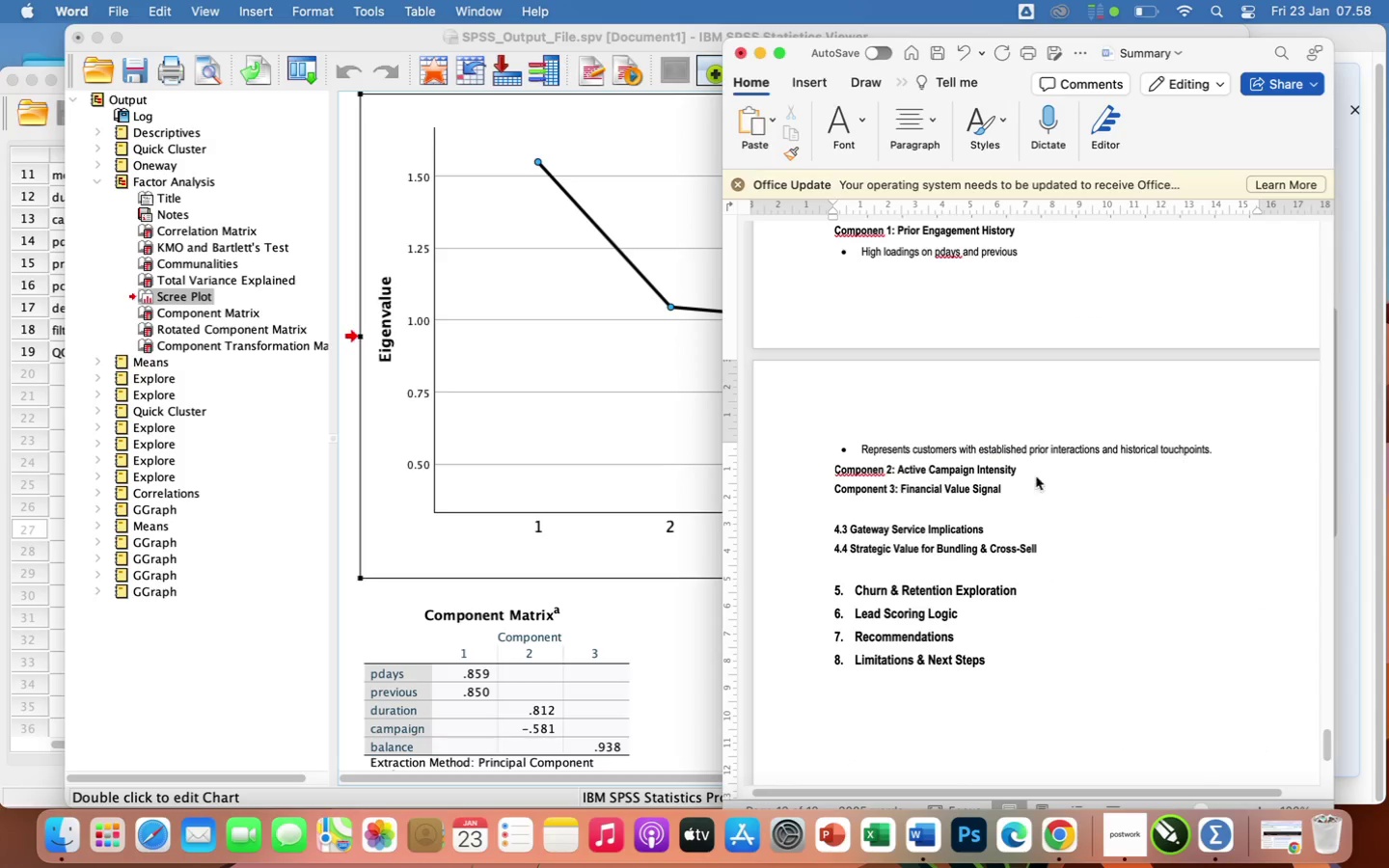 
left_click([1036, 475])
 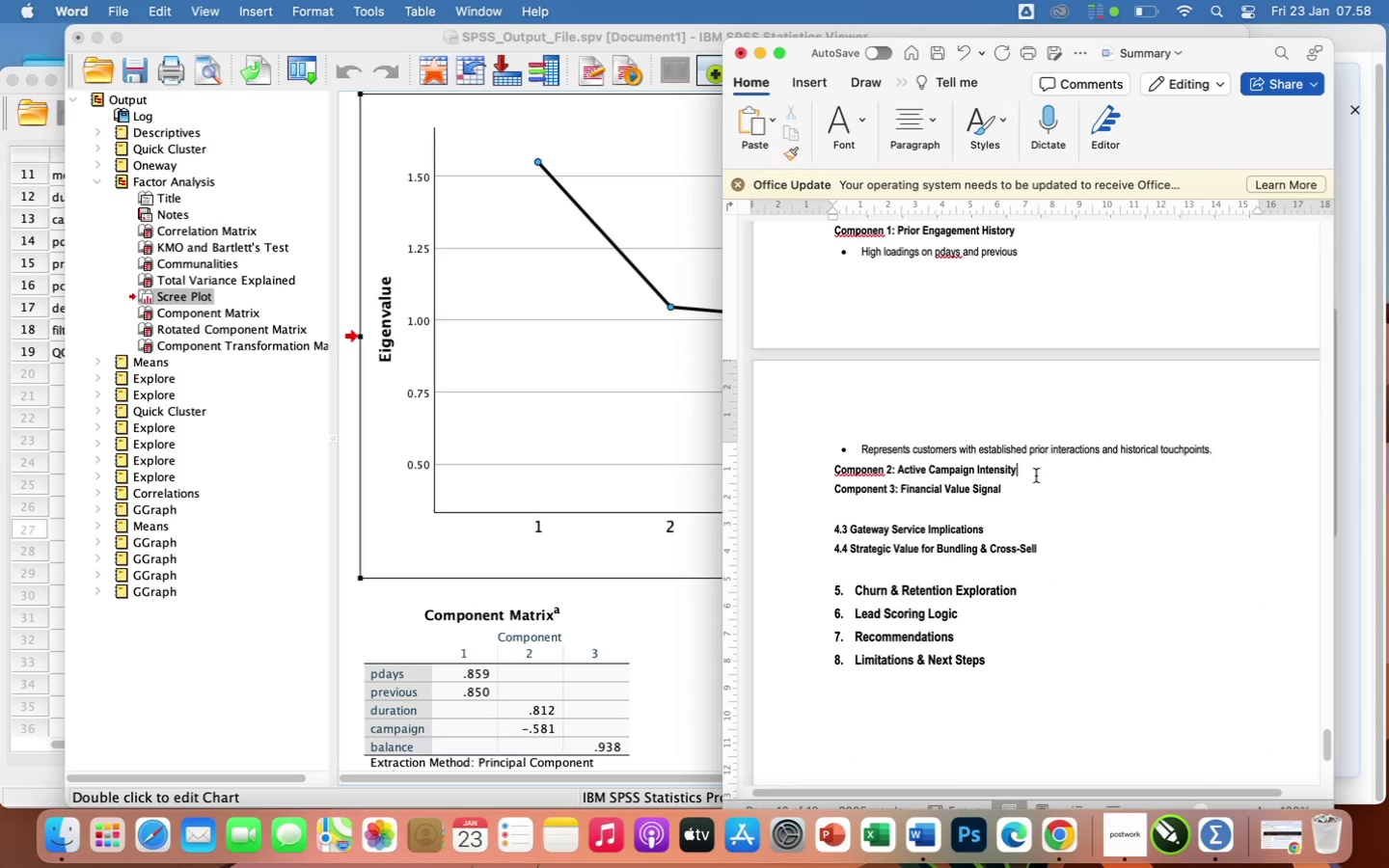 
key(Enter)
 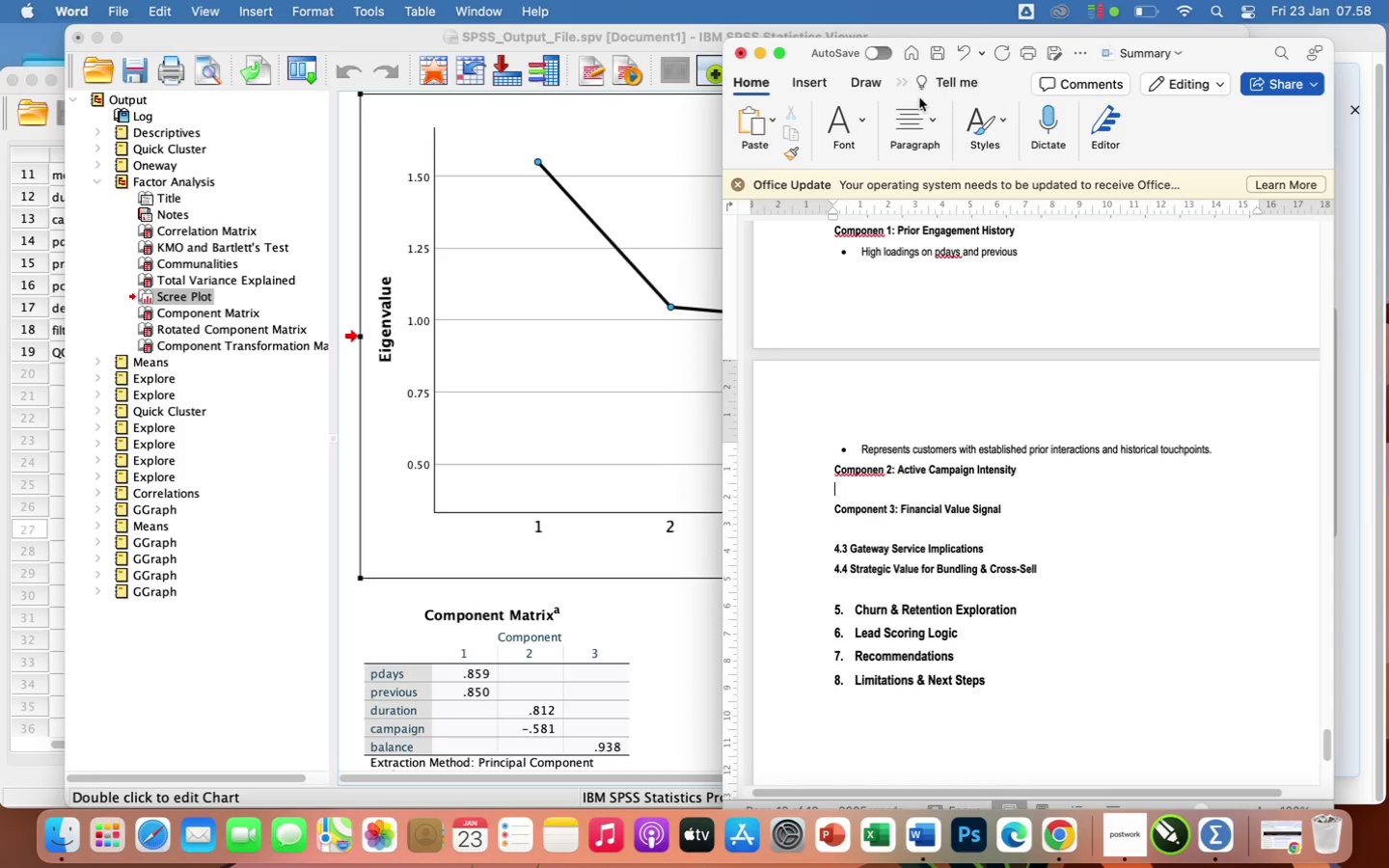 
left_click([918, 131])
 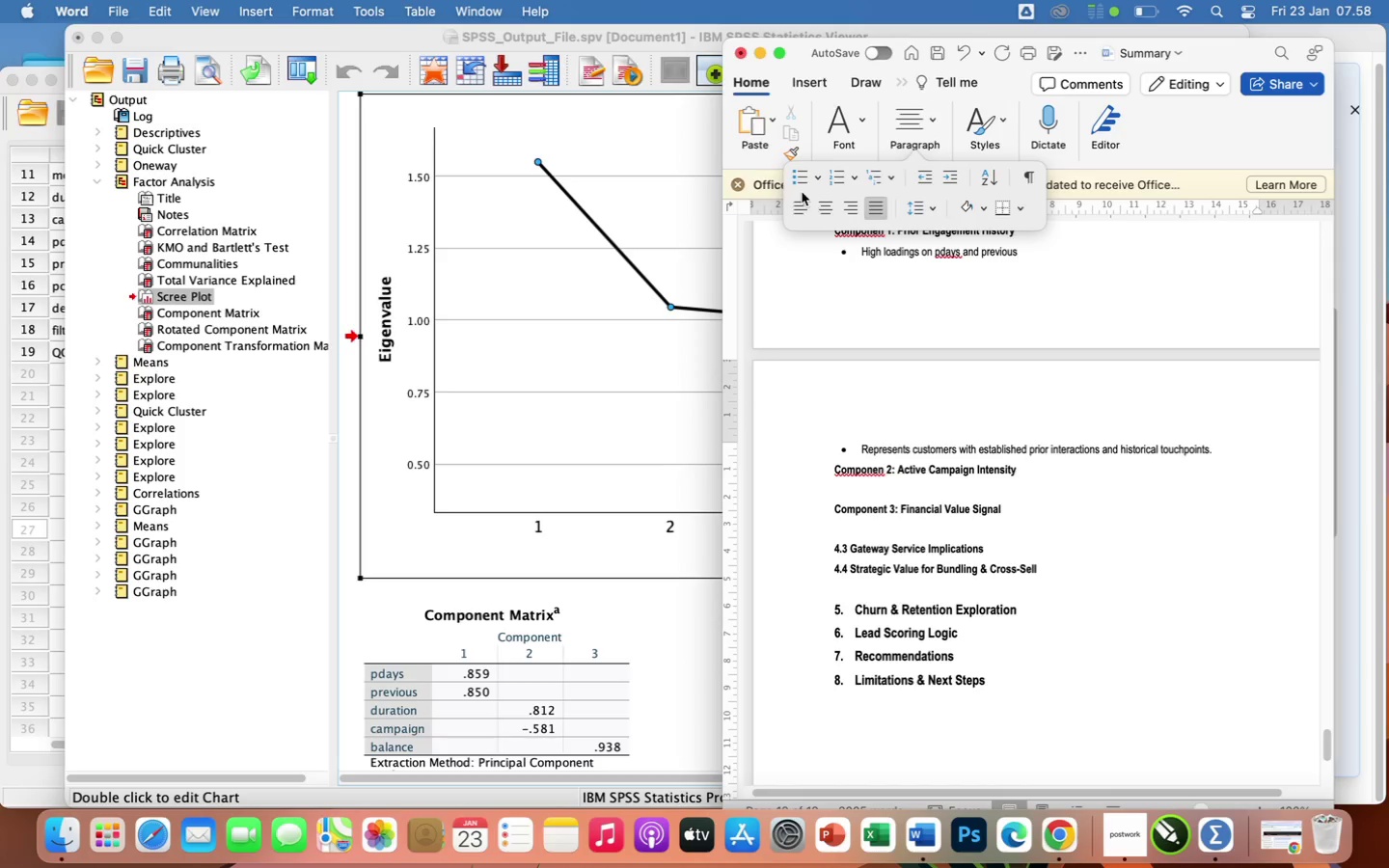 
left_click([797, 179])
 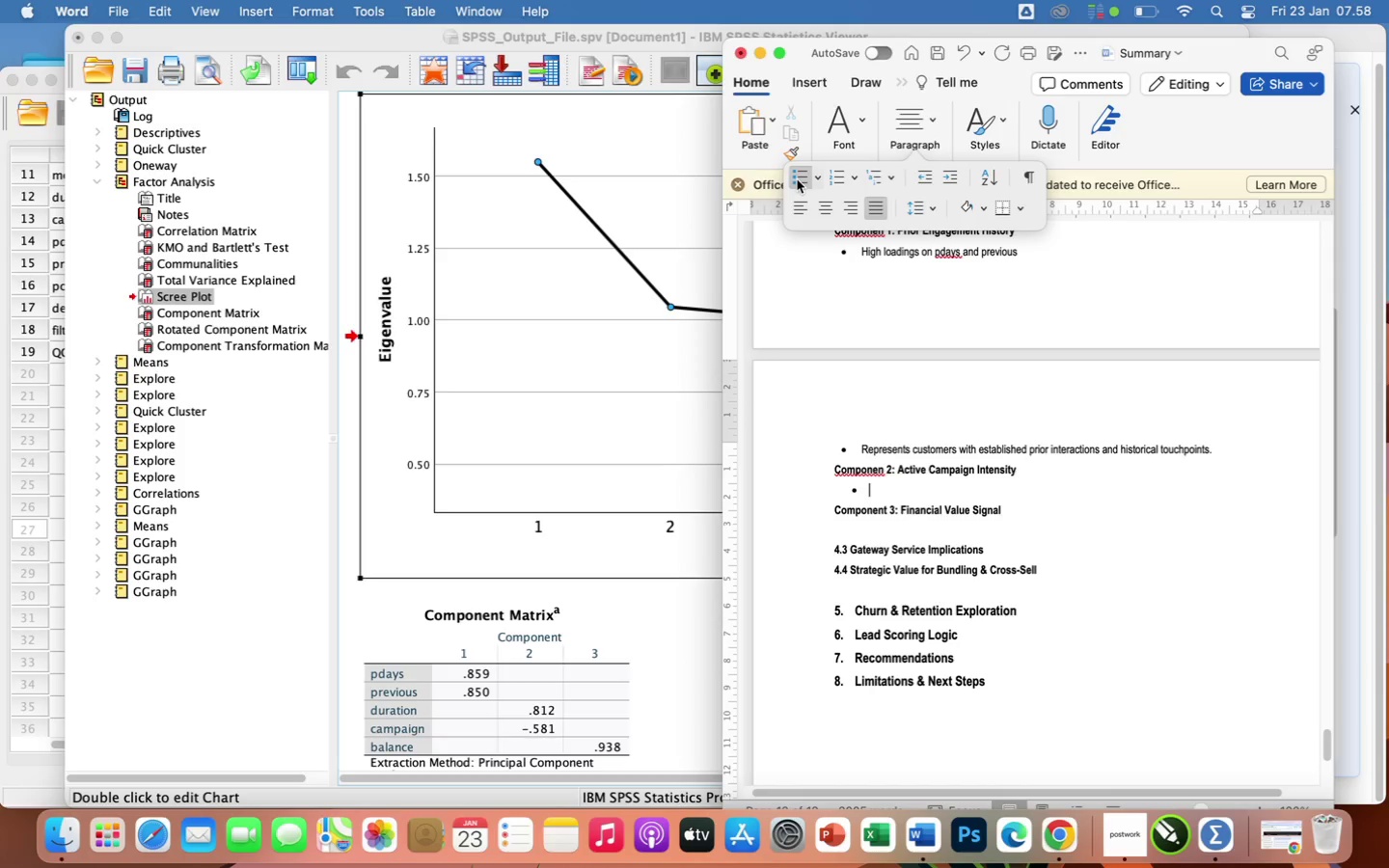 
type(positive loading on call duration)
 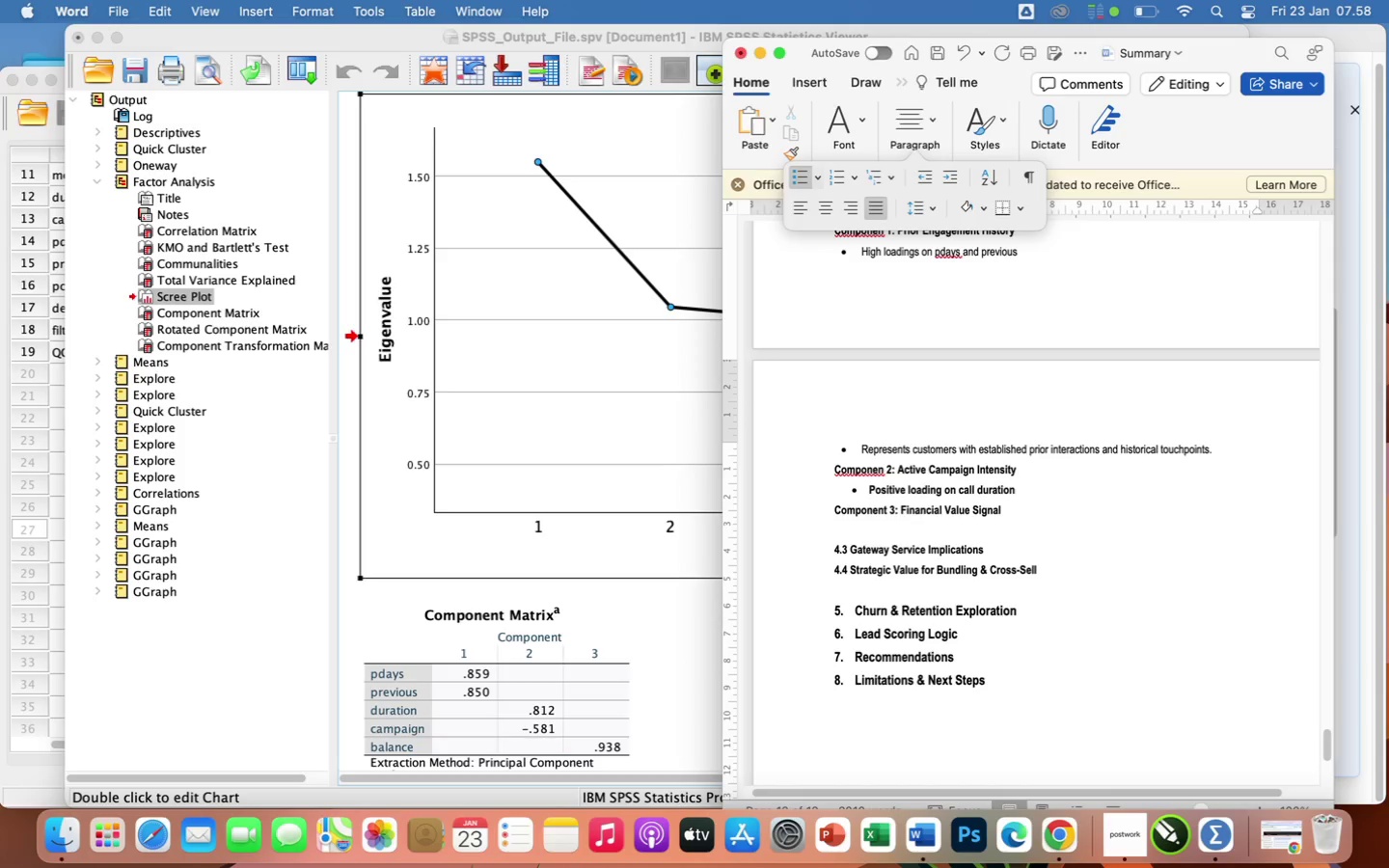 
key(Enter)
 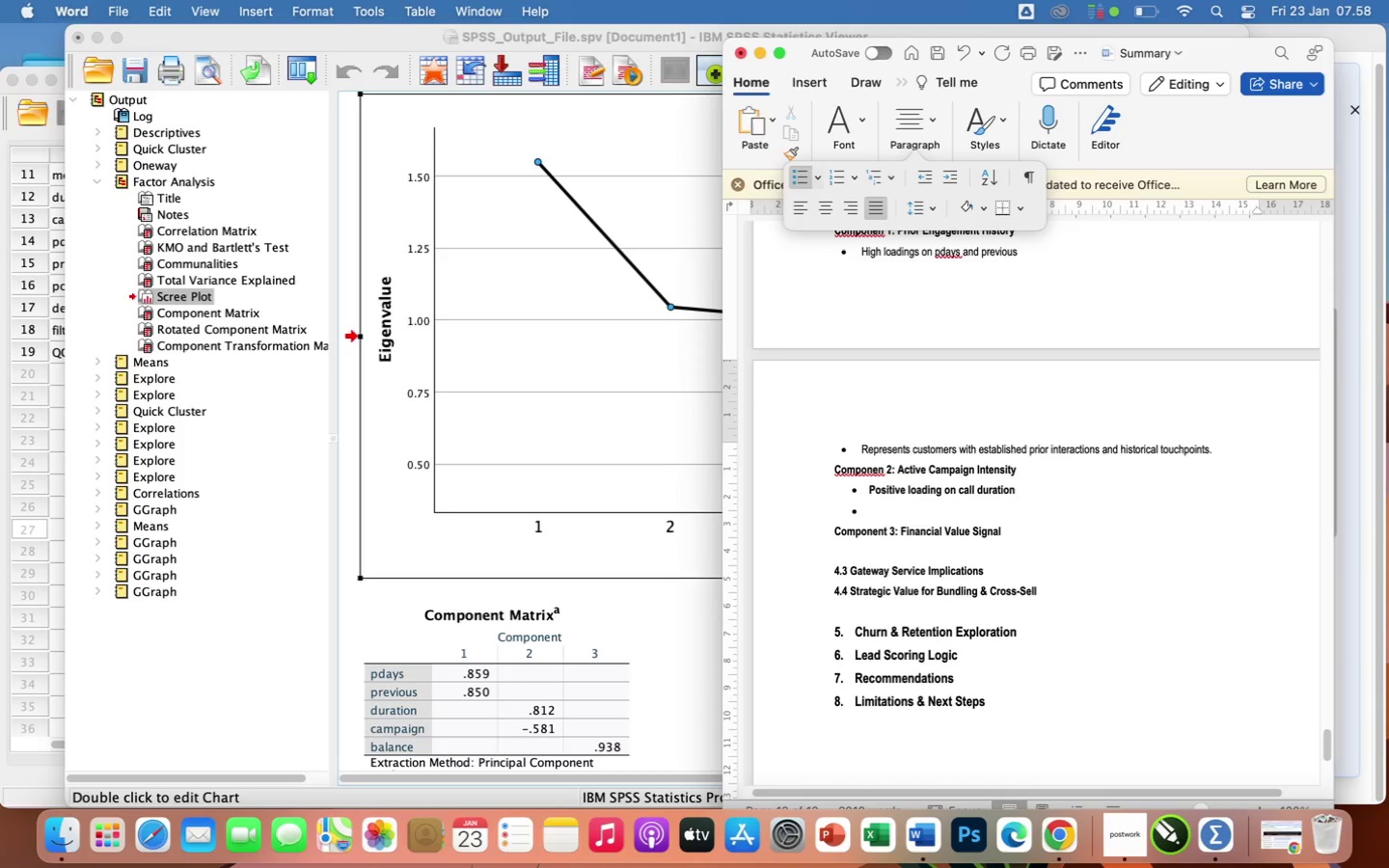 
type(negative loading on campaign frequency)
 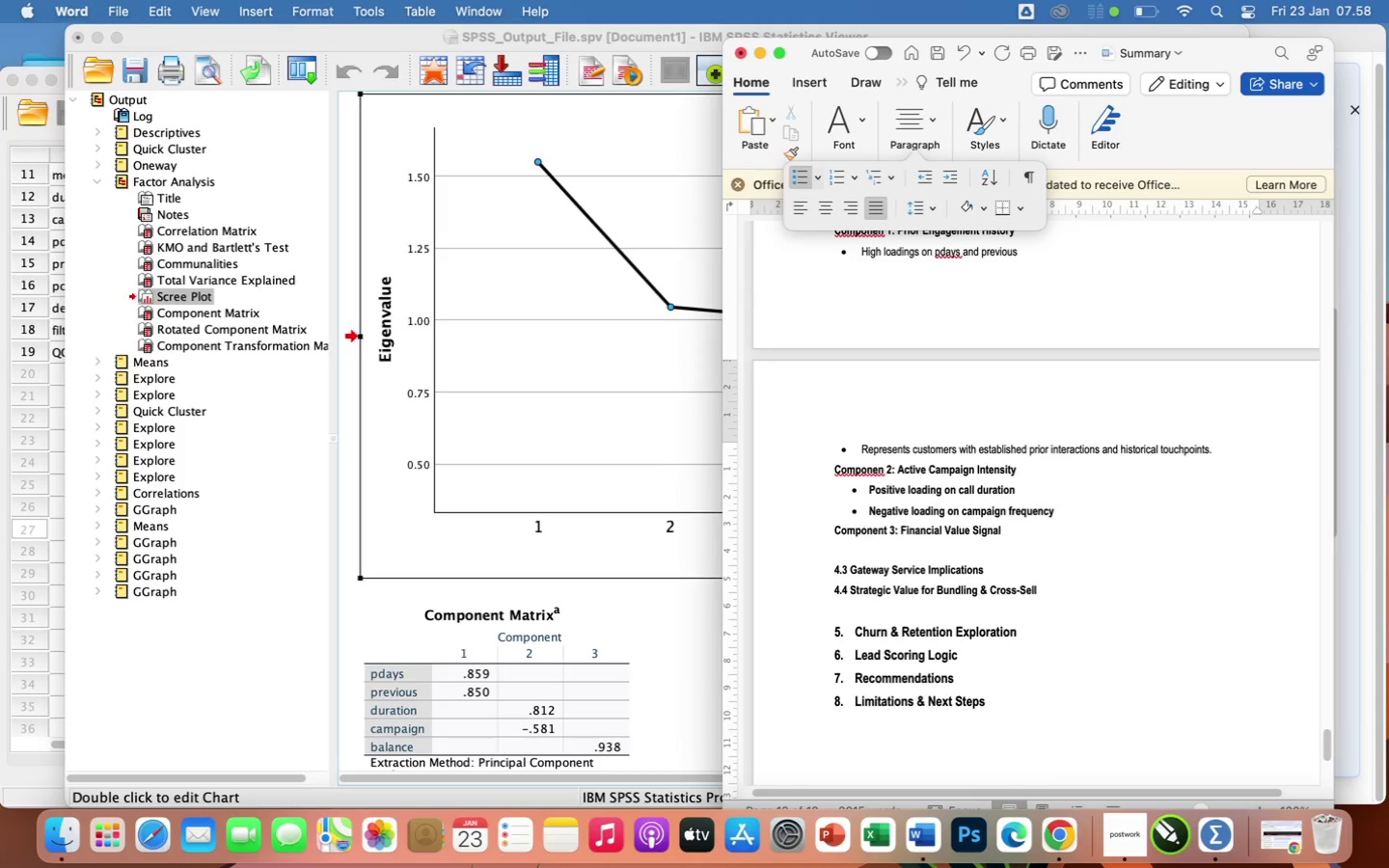 
wait(5.61)
 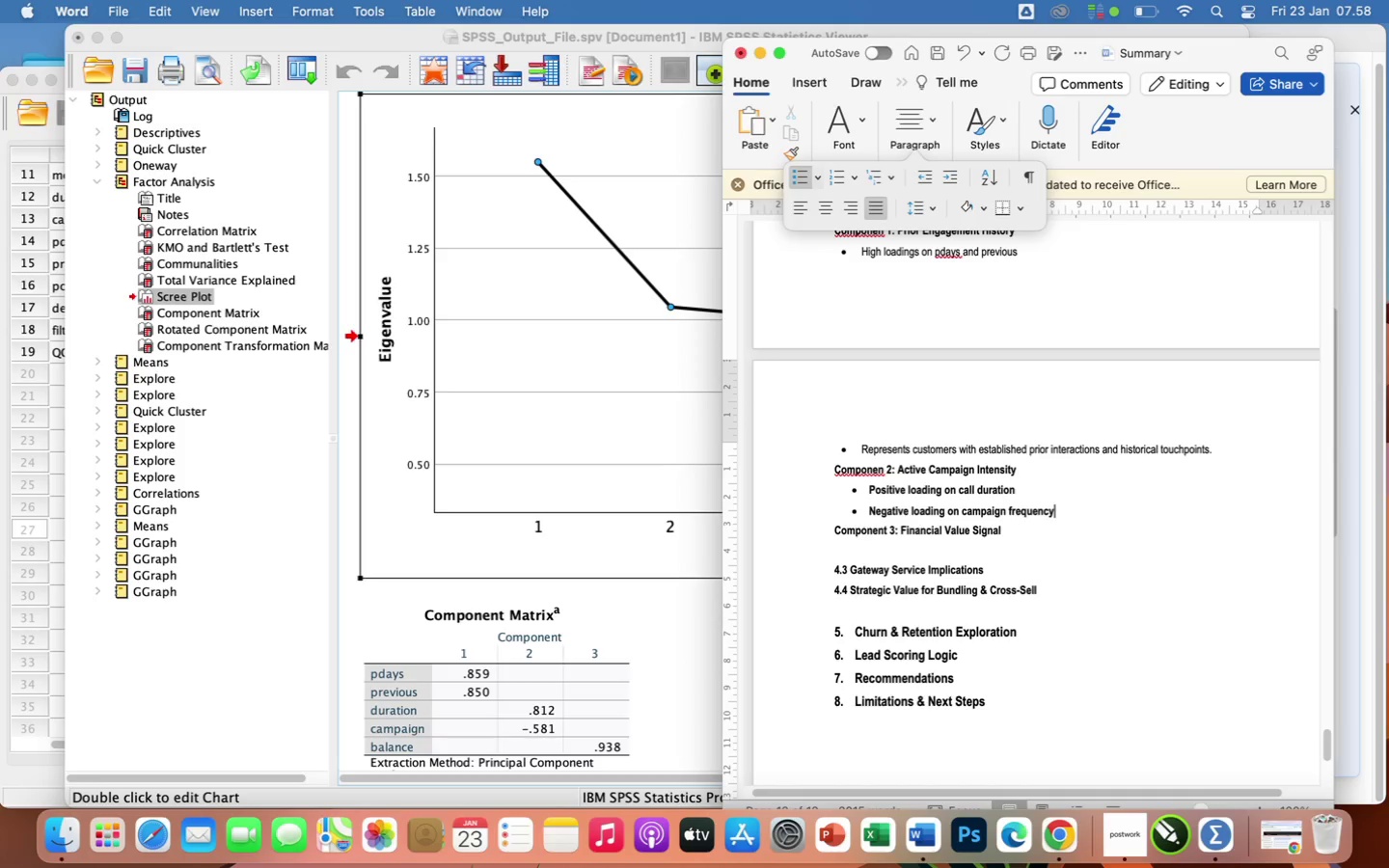 
key(Enter)
 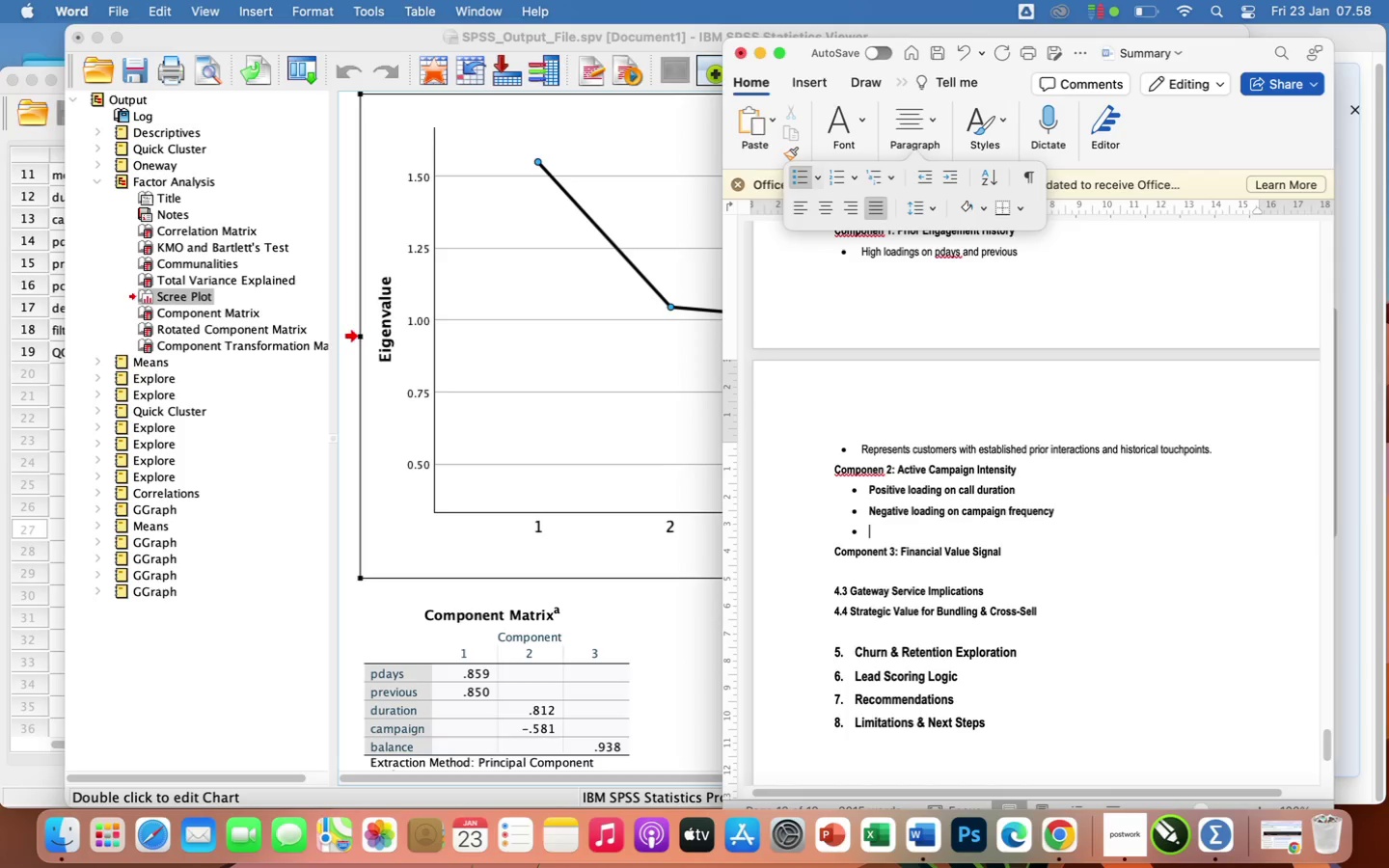 
type(suggest a trade-off between deep)
 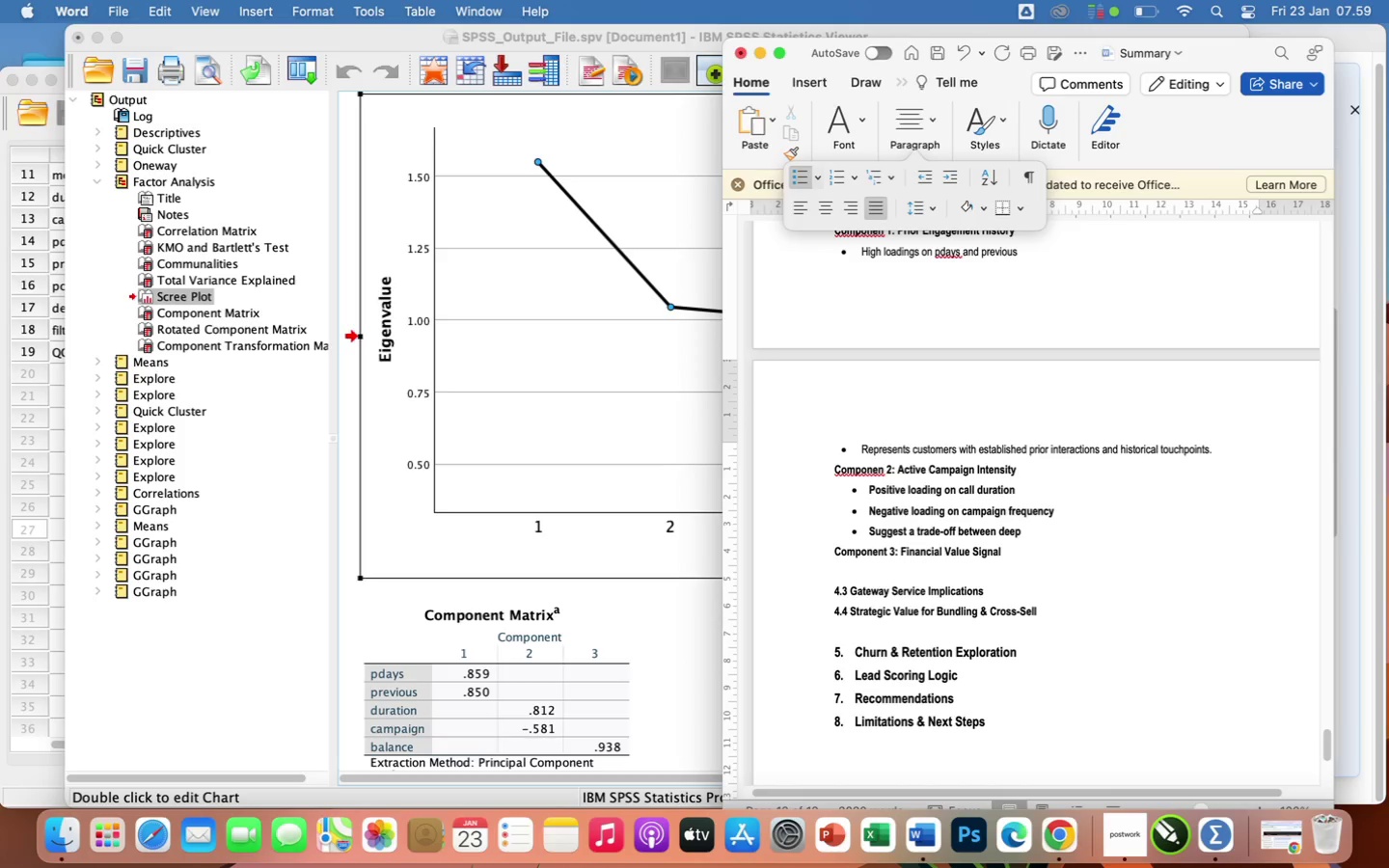 
key(Backspace)
key(Backspace)
type(pth of interaction and frequency of outreach)
 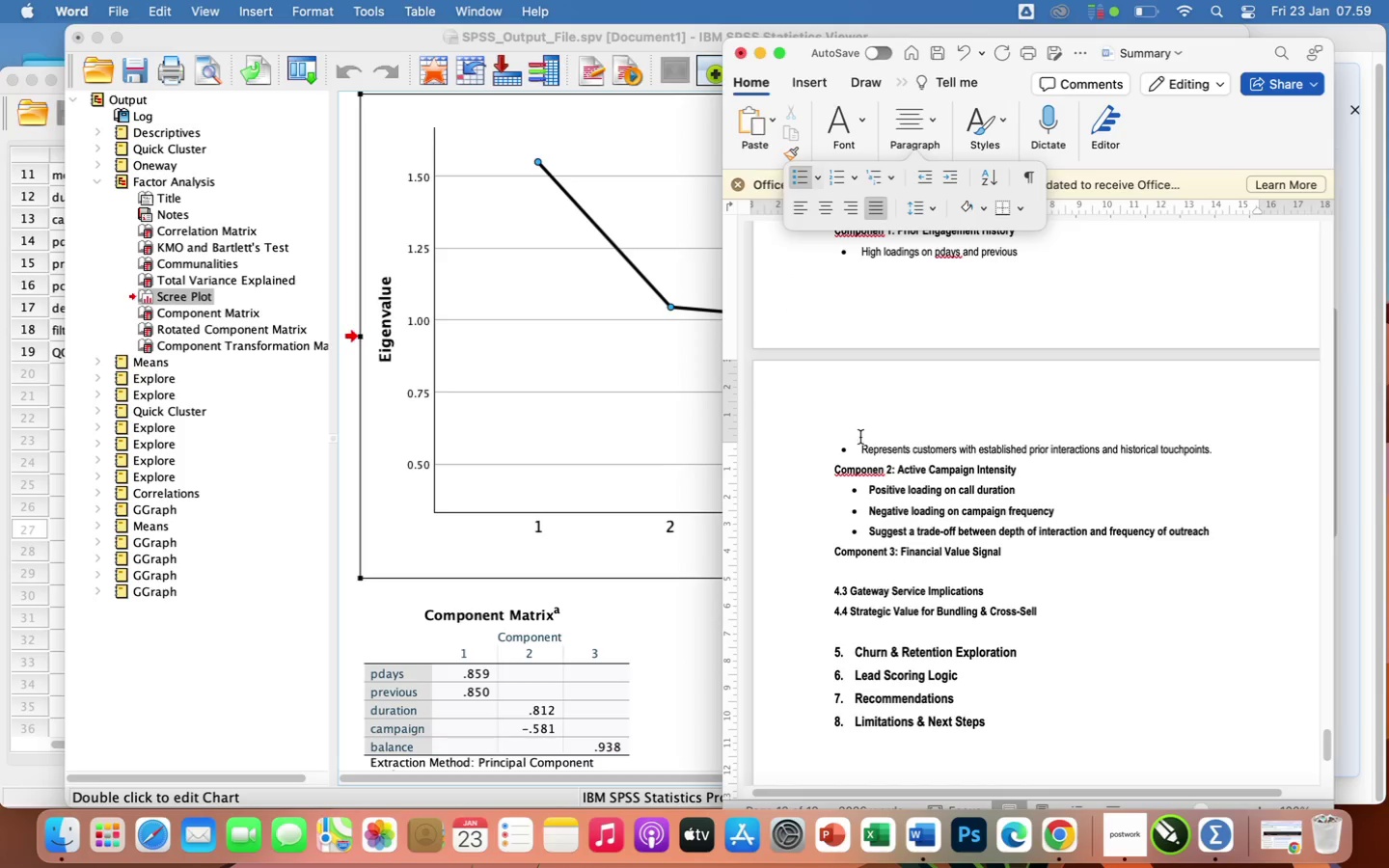 
left_click_drag(start_coordinate=[841, 486], to_coordinate=[1240, 531])
 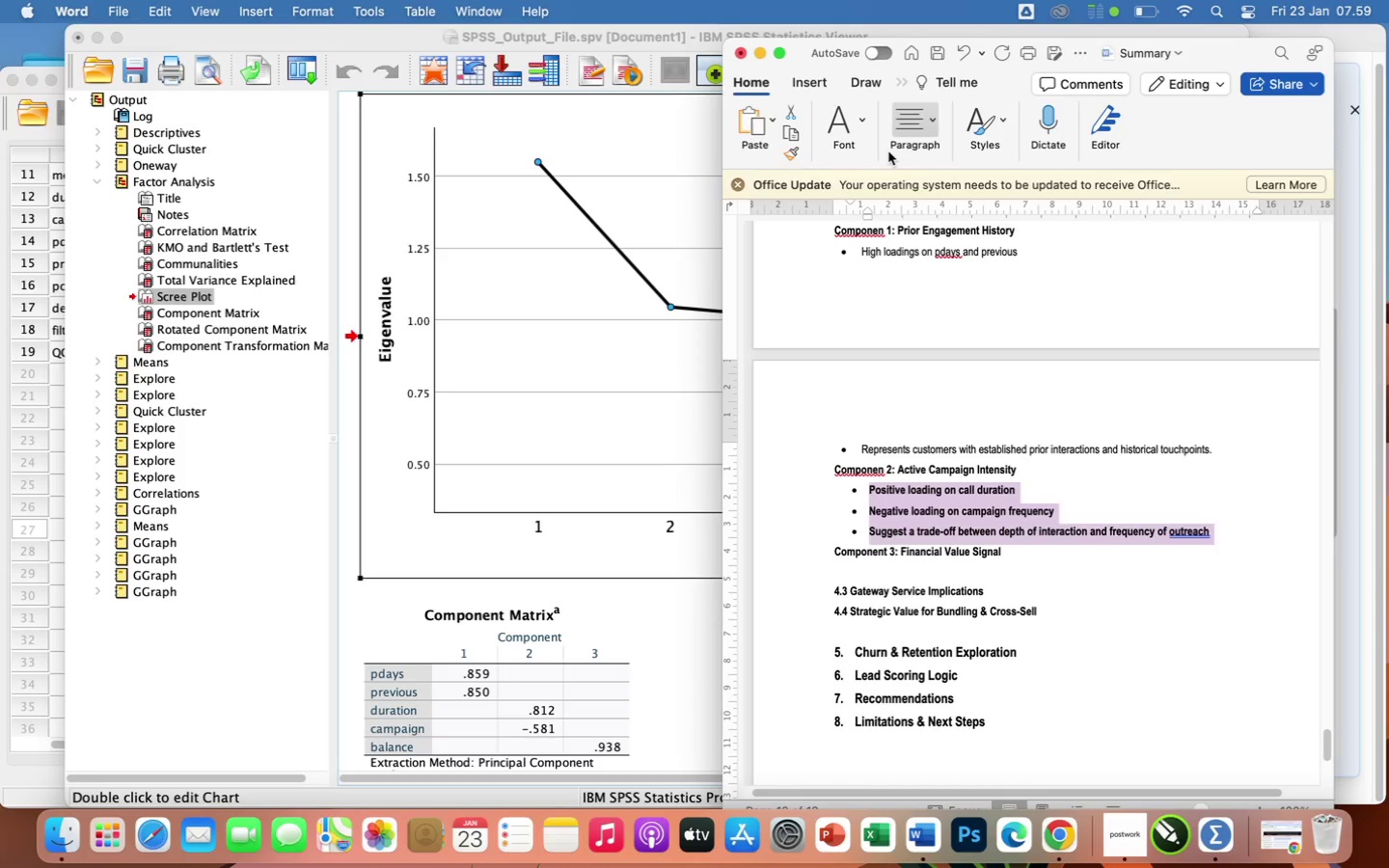 
left_click([859, 120])
 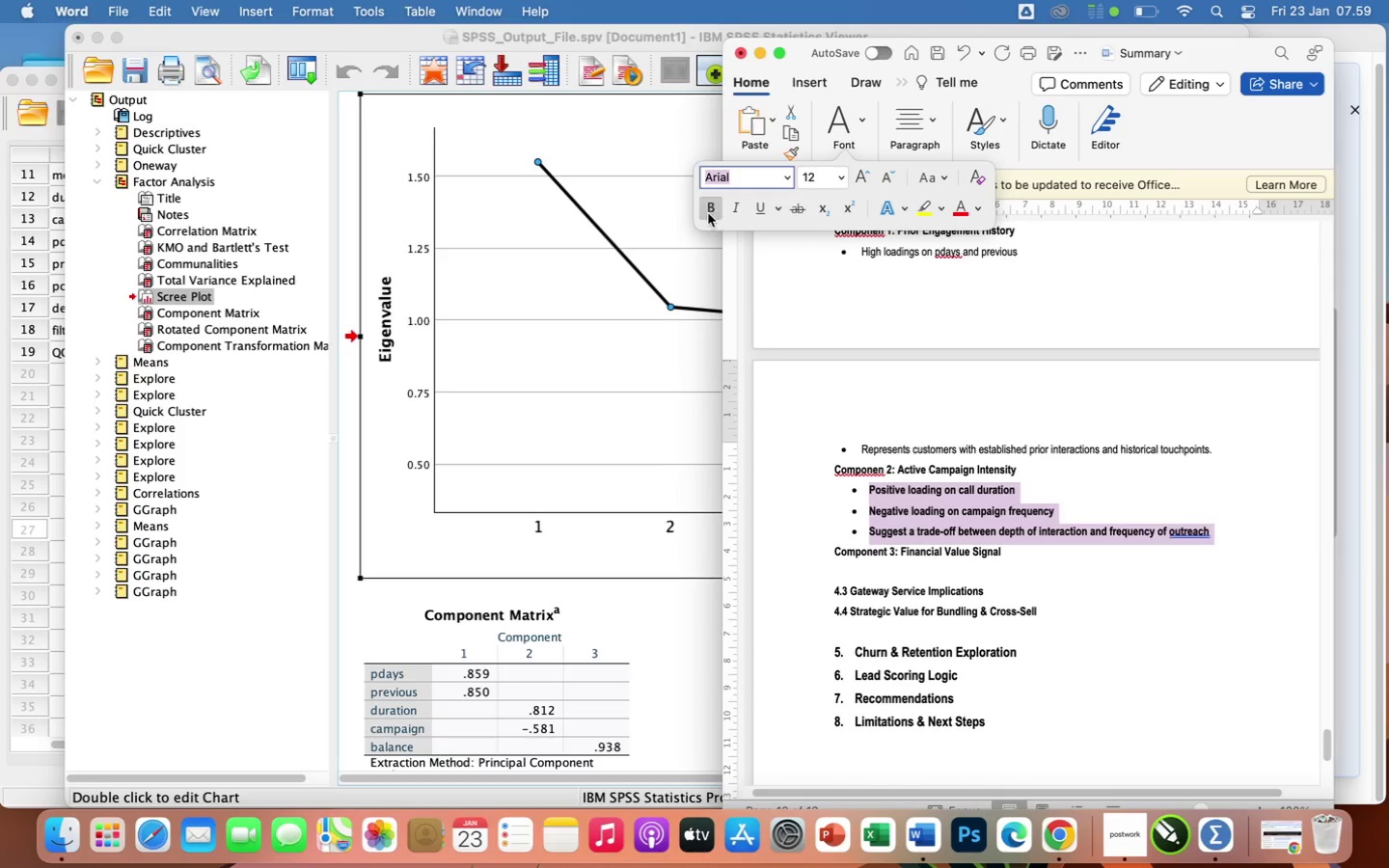 
left_click([708, 213])
 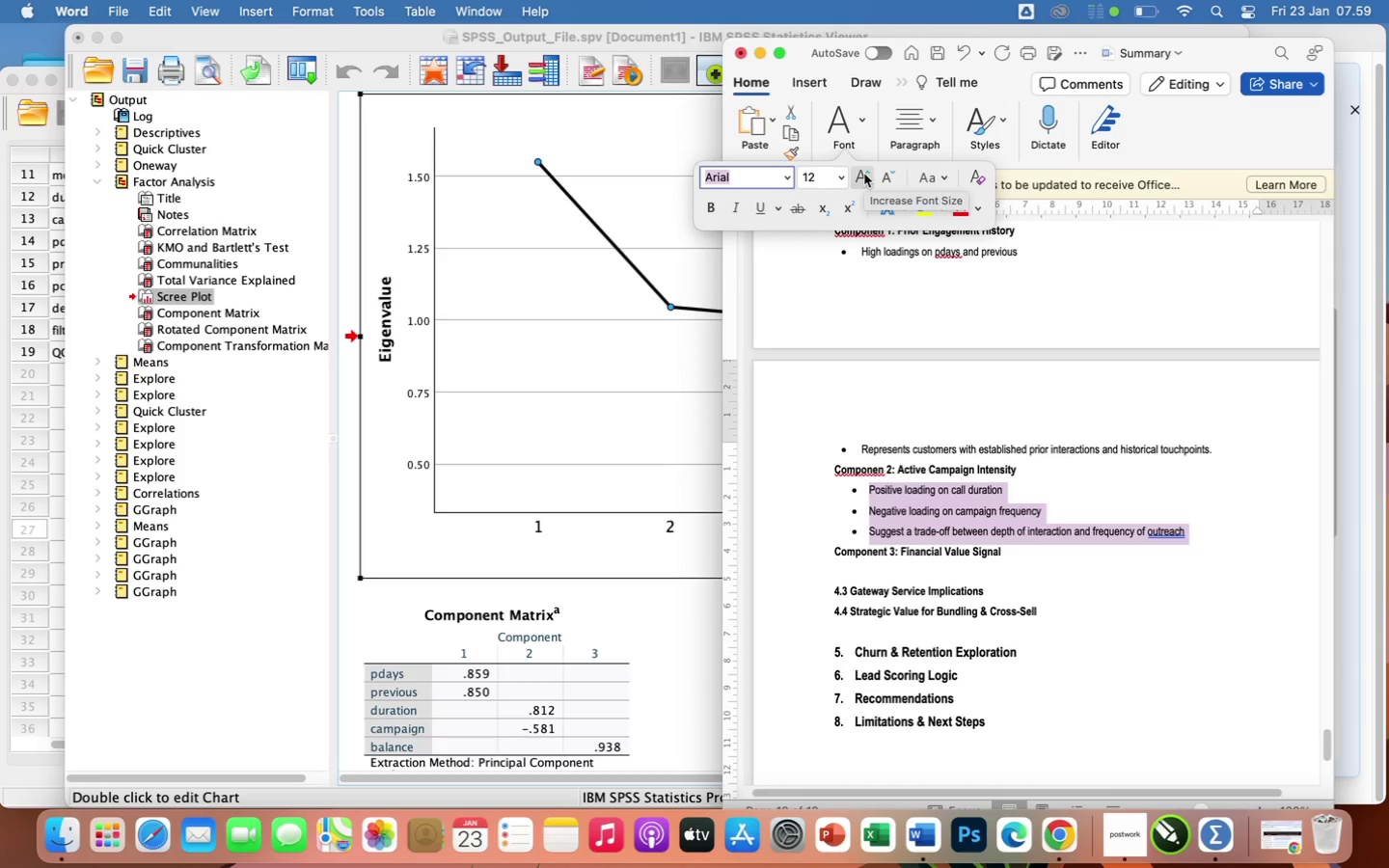 
mouse_move([905, 302])
 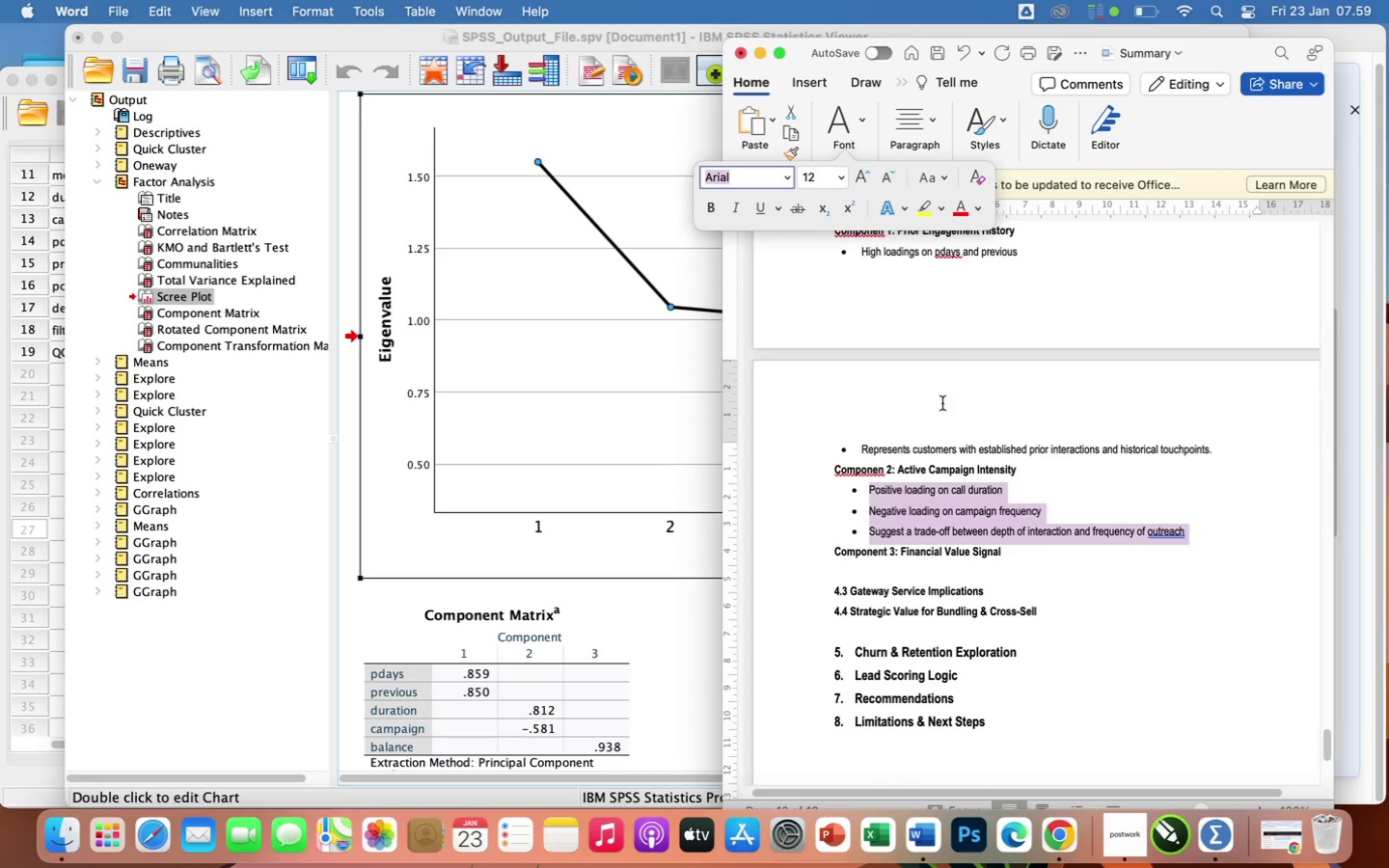 
left_click([960, 489])
 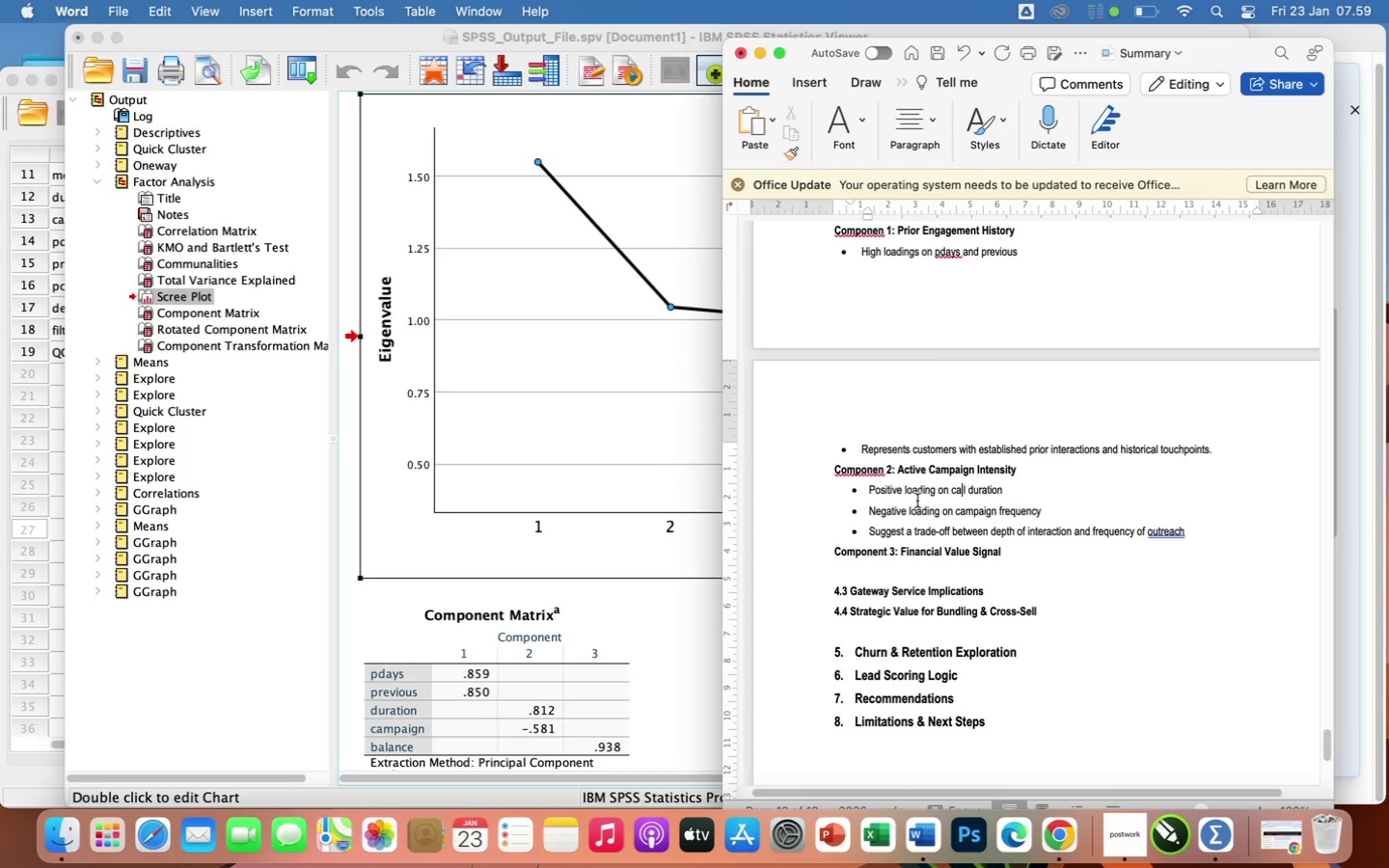 
left_click([902, 504])
 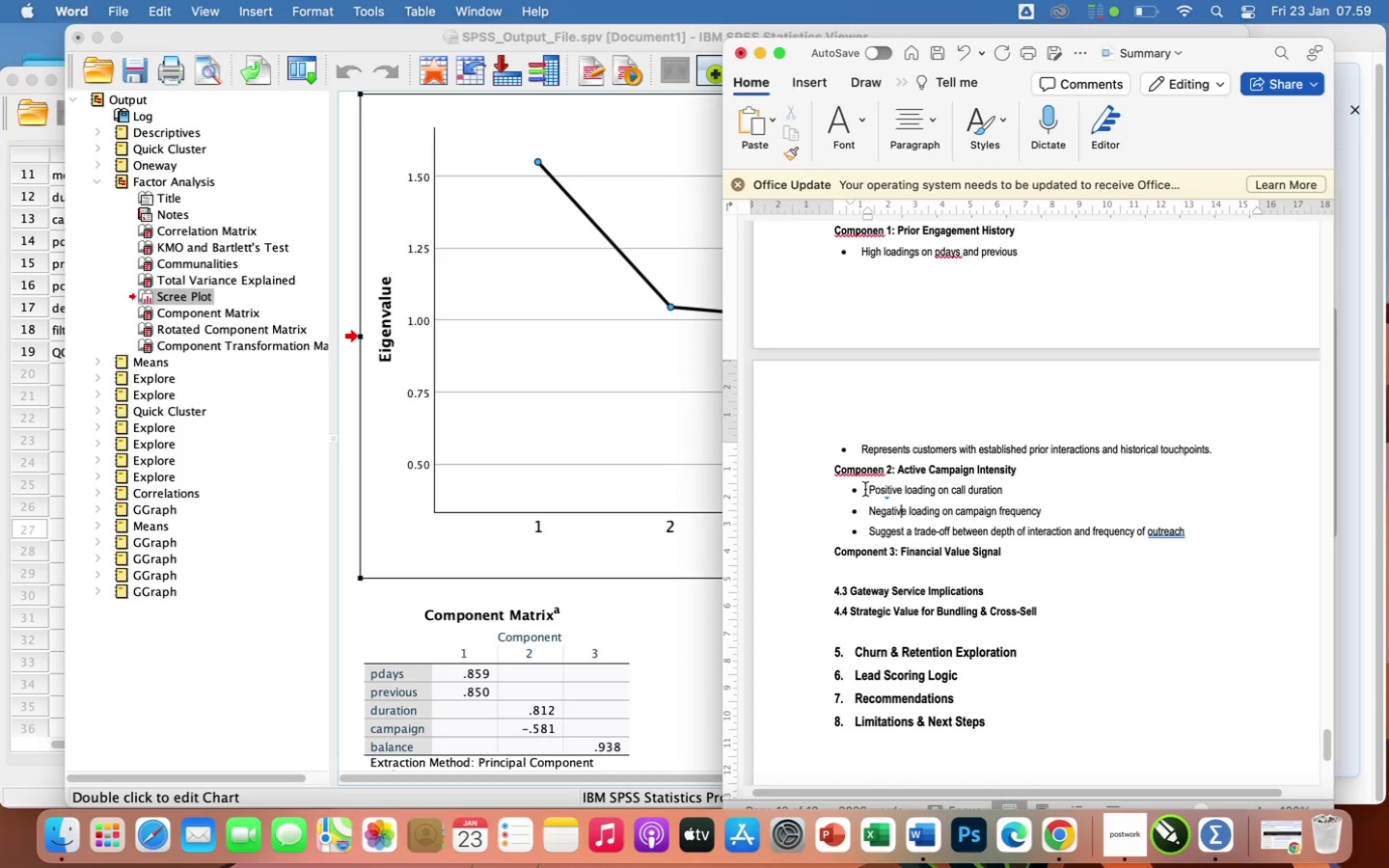 
left_click_drag(start_coordinate=[867, 487], to_coordinate=[1215, 538])
 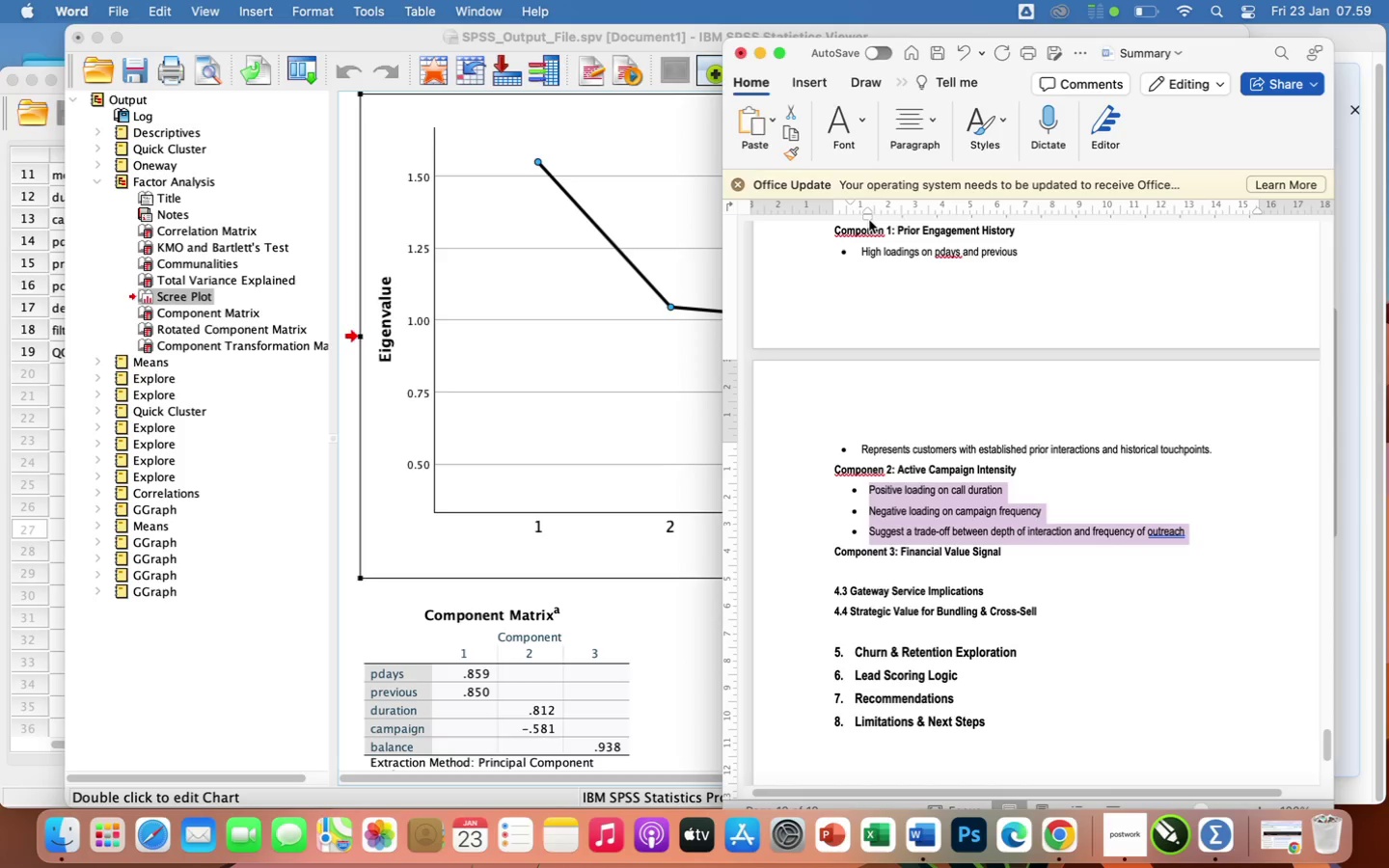 
left_click_drag(start_coordinate=[868, 218], to_coordinate=[859, 221])
 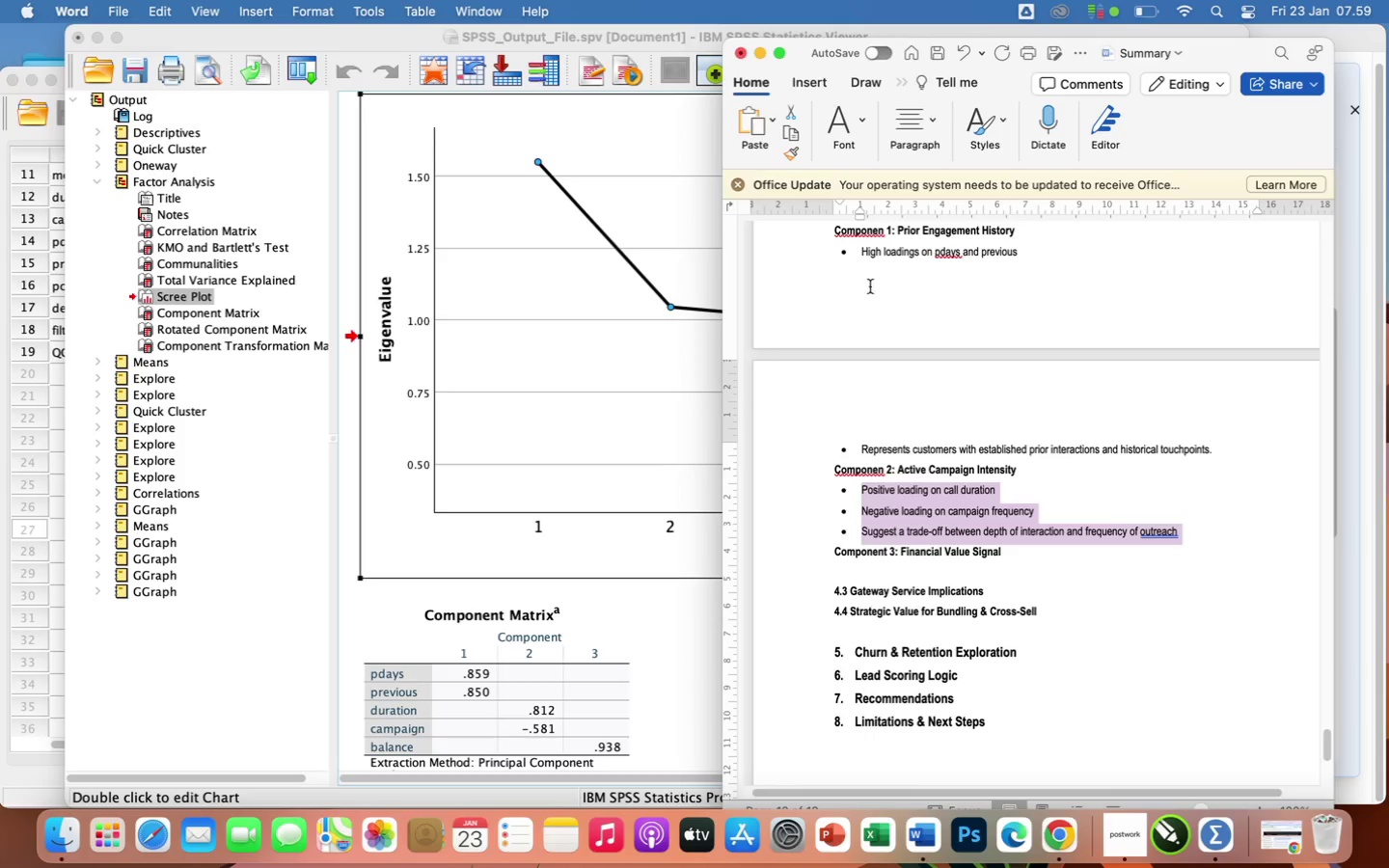 
wait(5.65)
 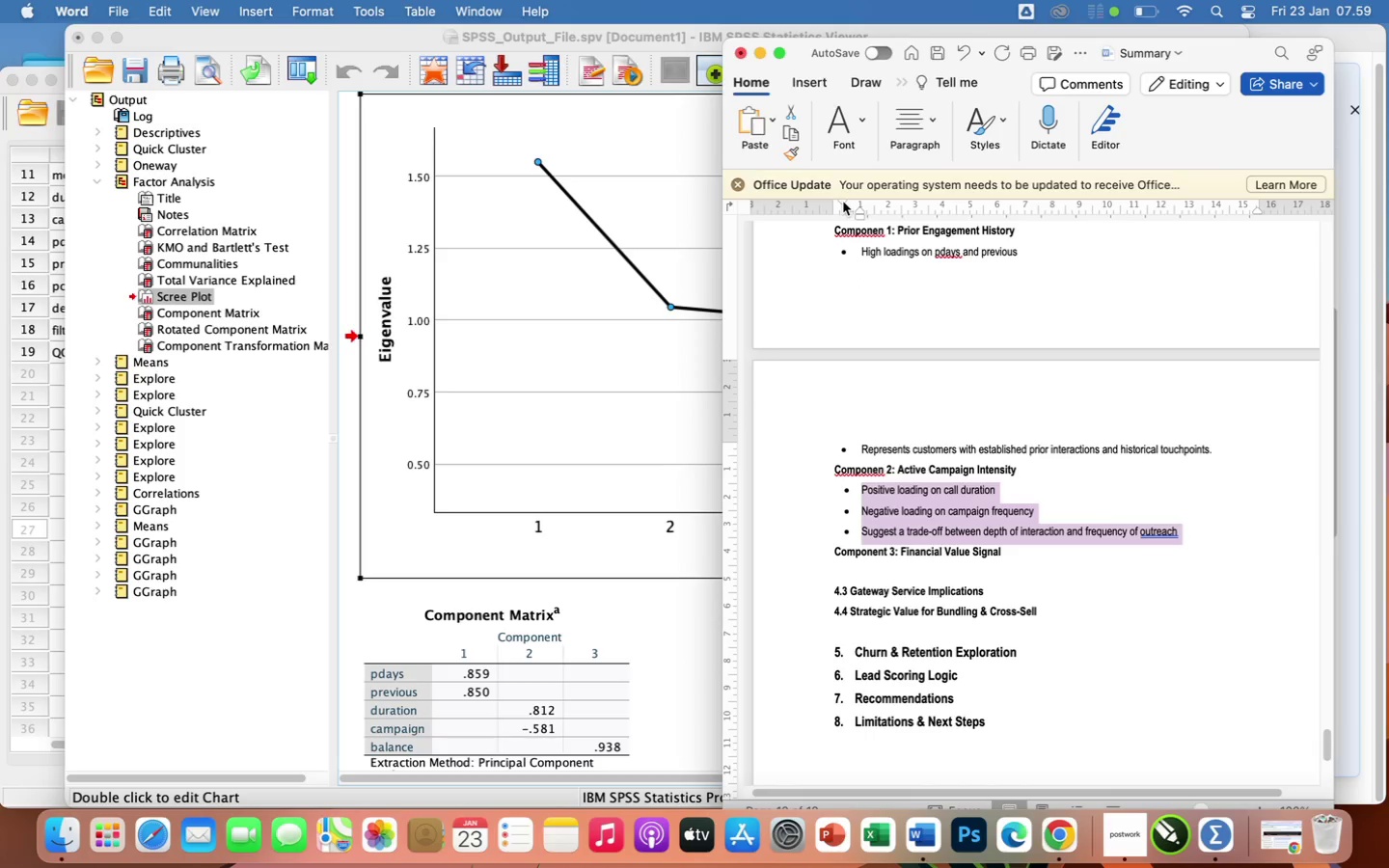 
left_click_drag(start_coordinate=[841, 201], to_coordinate=[841, 207])
 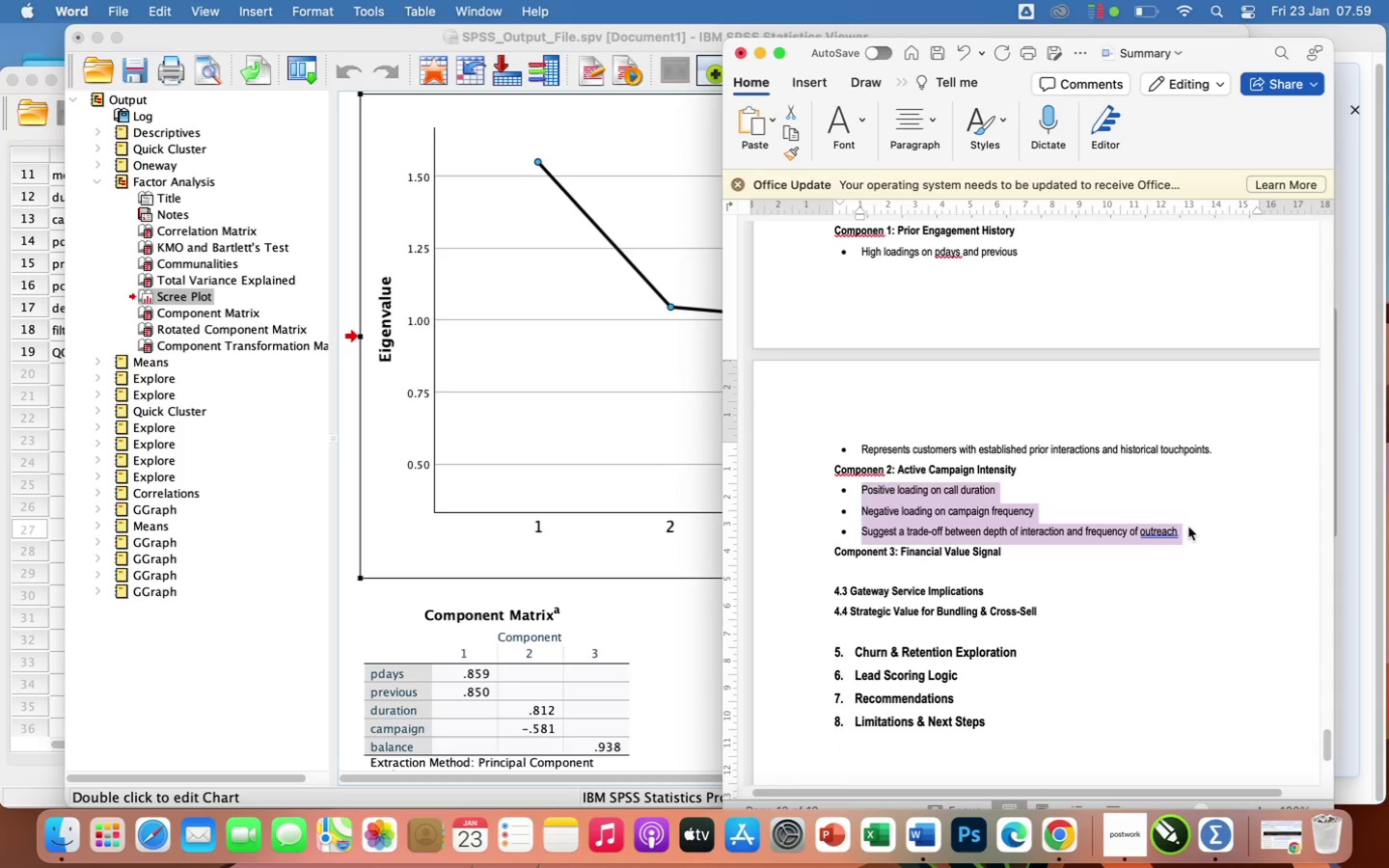 
left_click([1165, 532])
 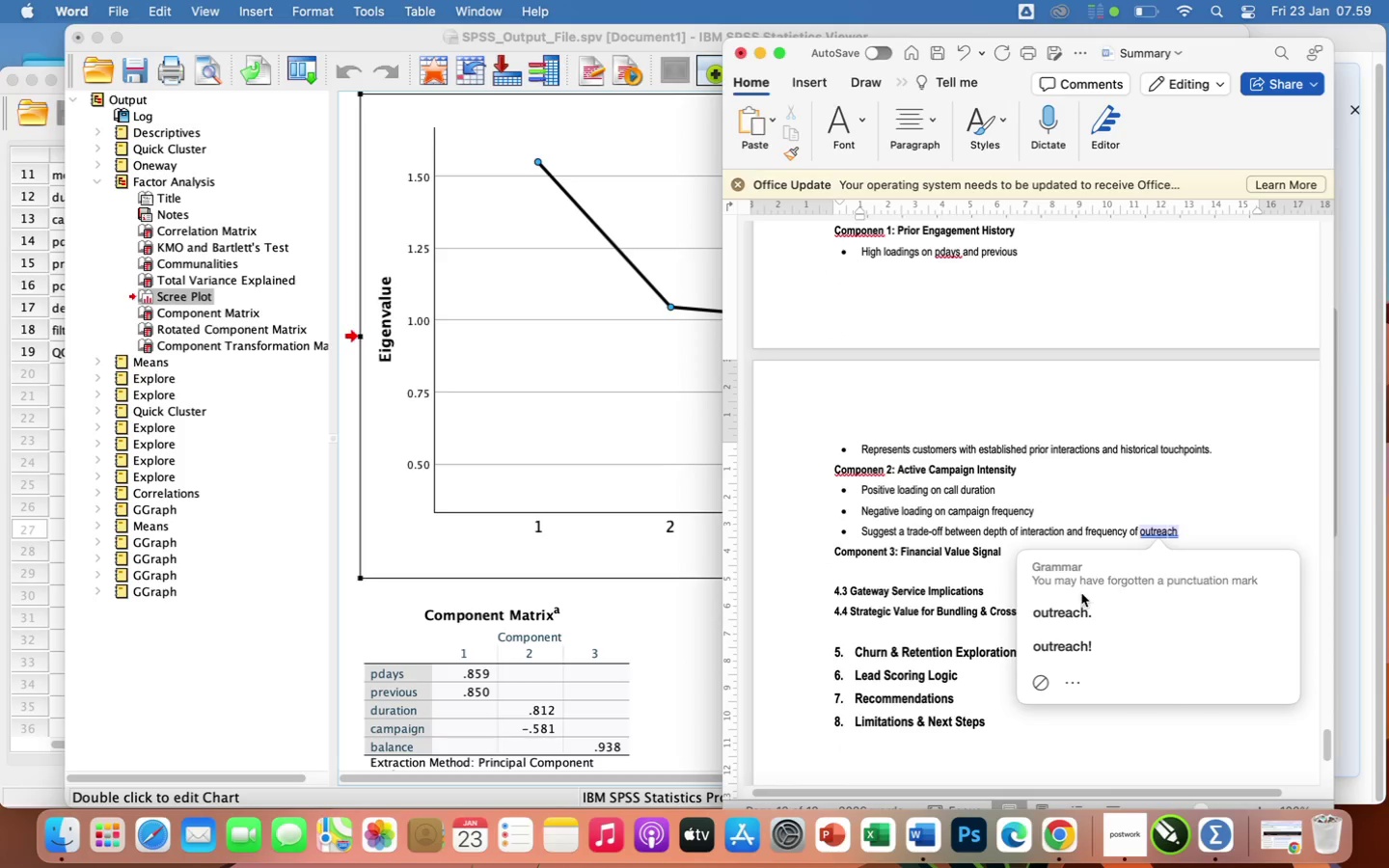 
left_click([1083, 610])
 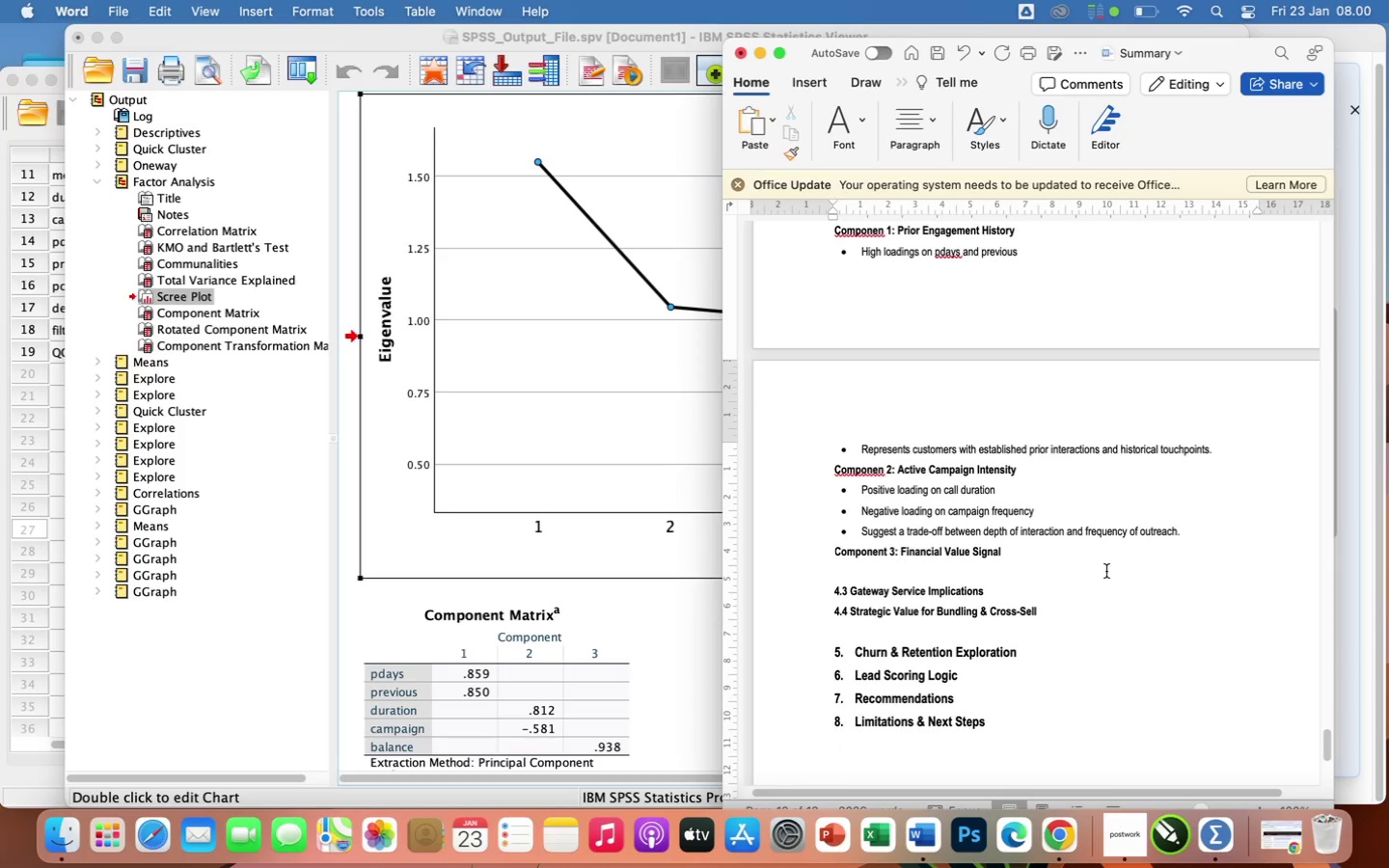 
left_click([1088, 561])
 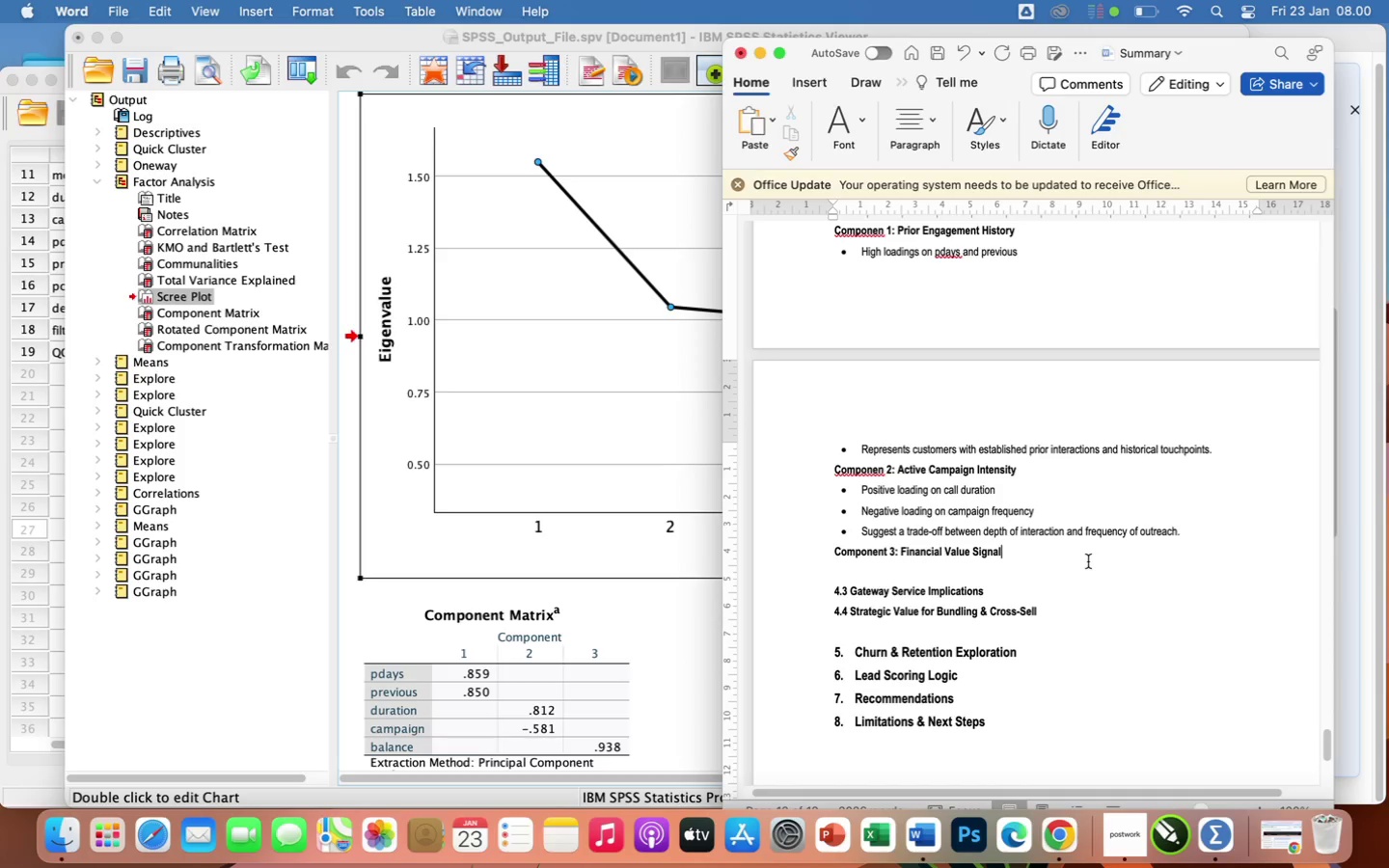 
wait(5.06)
 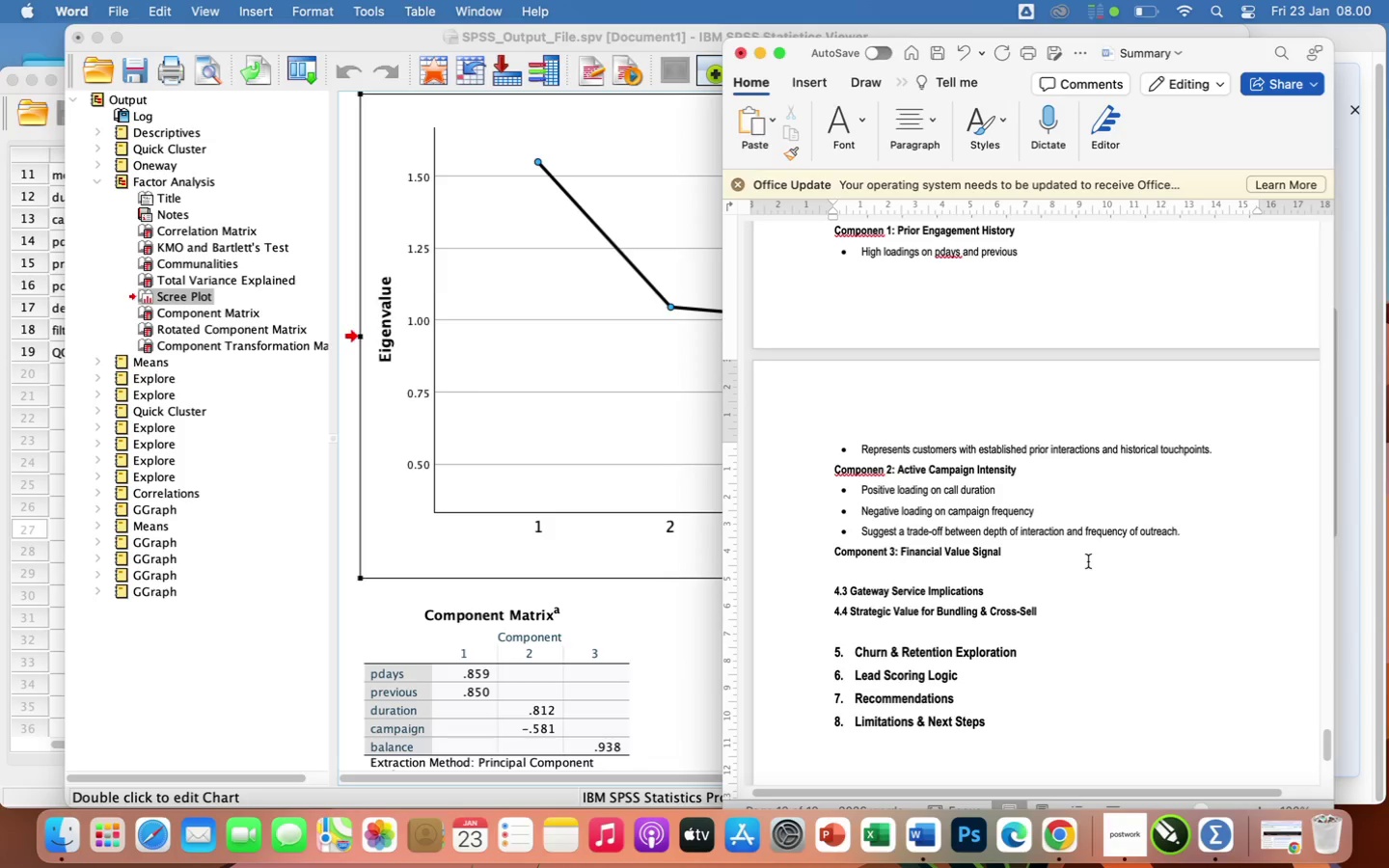 
key(Enter)
 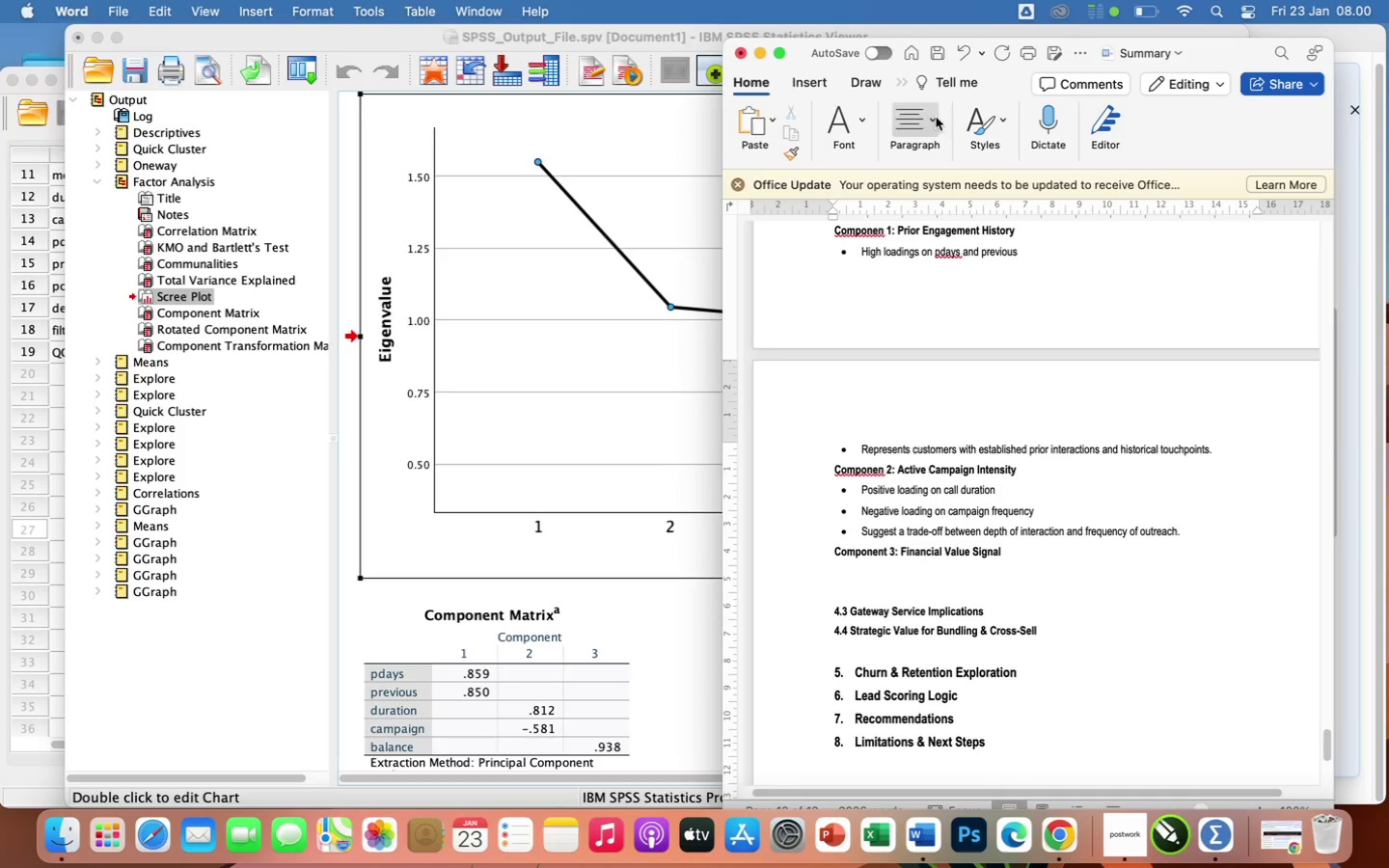 
left_click([915, 132])
 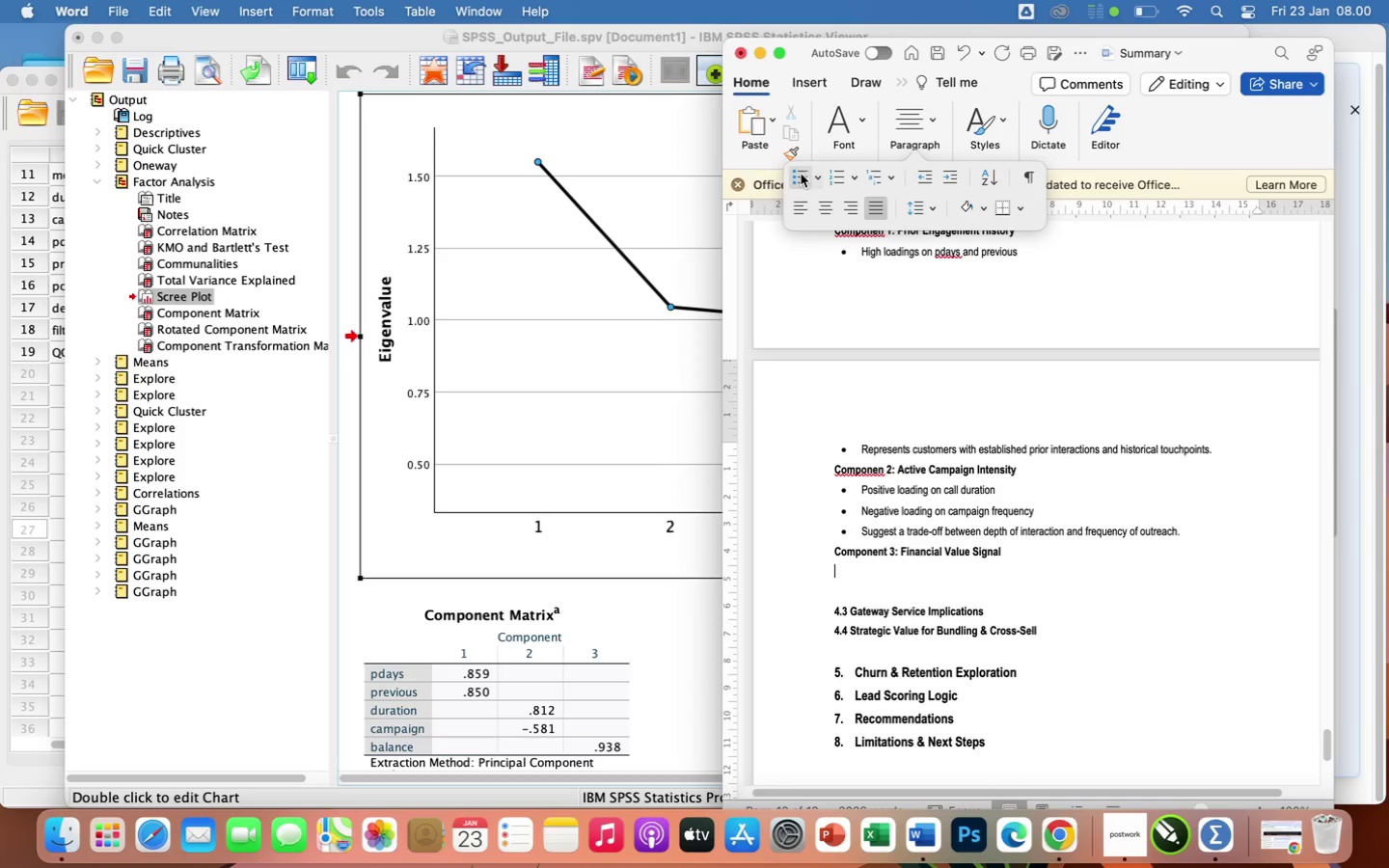 
left_click([794, 176])
 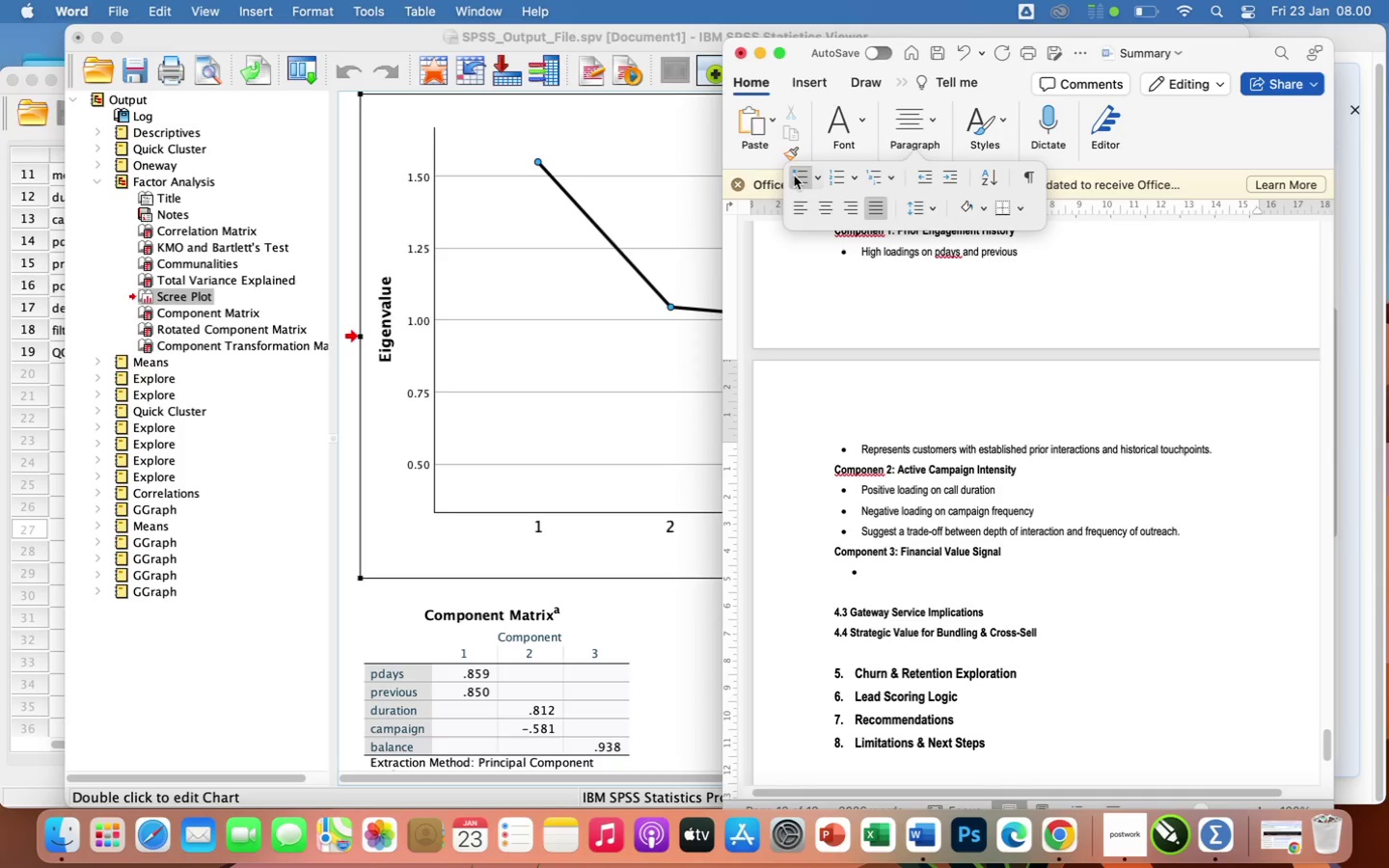 
type(strong loading a)
key(Backspace)
type(on account balance)
 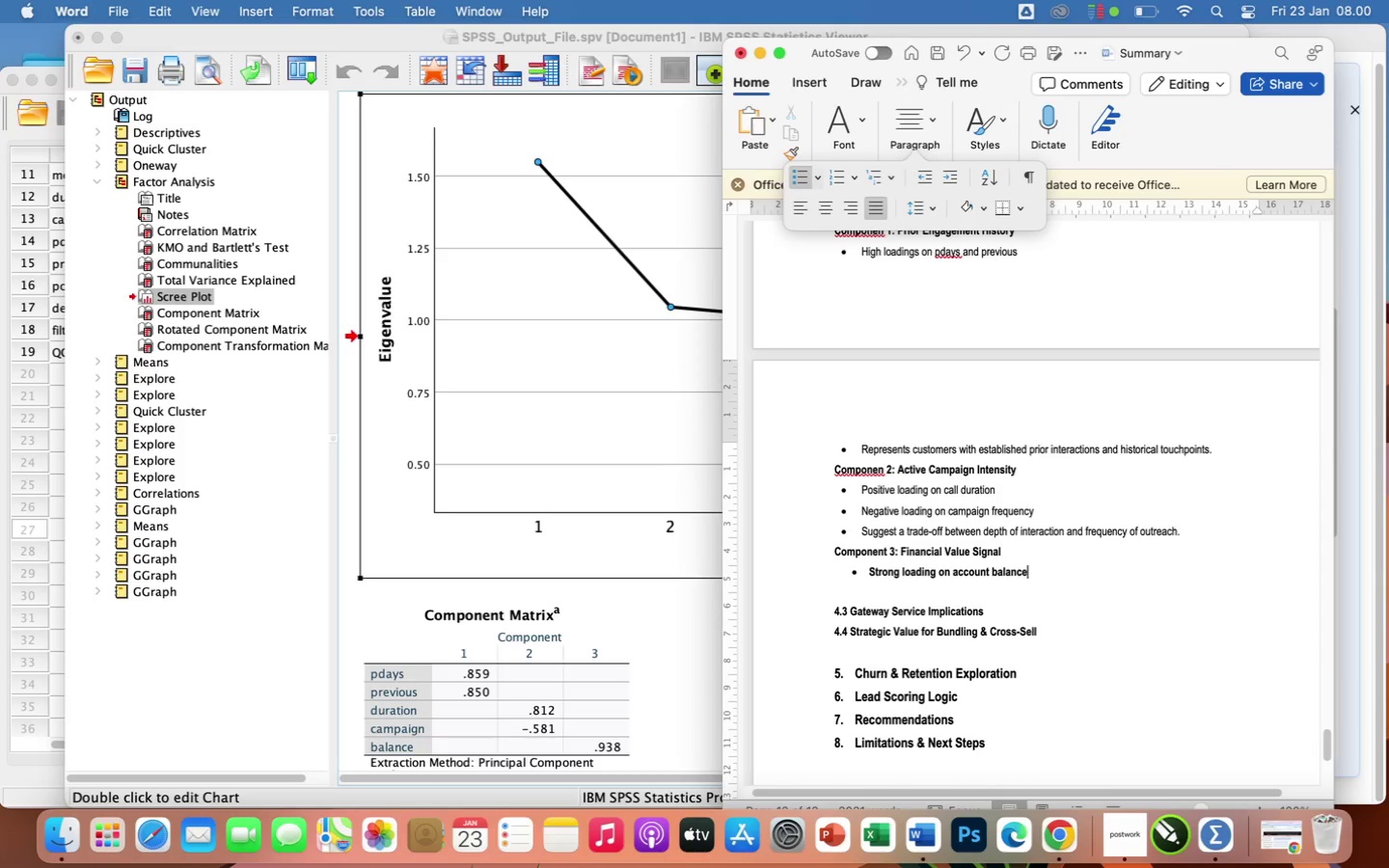 
key(Enter)
 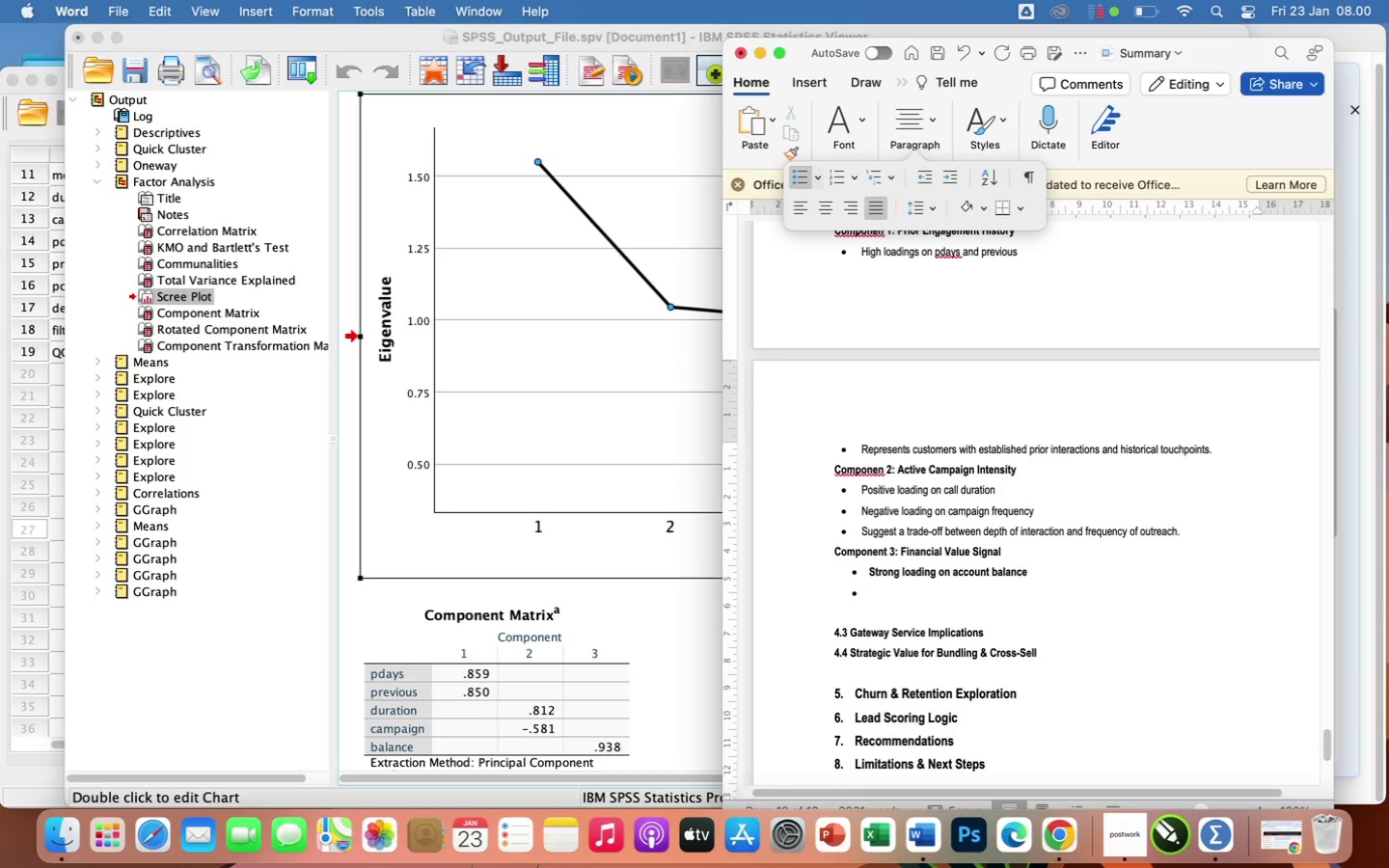 
type(represents customer monetary capacity independent of engagement intensity)
 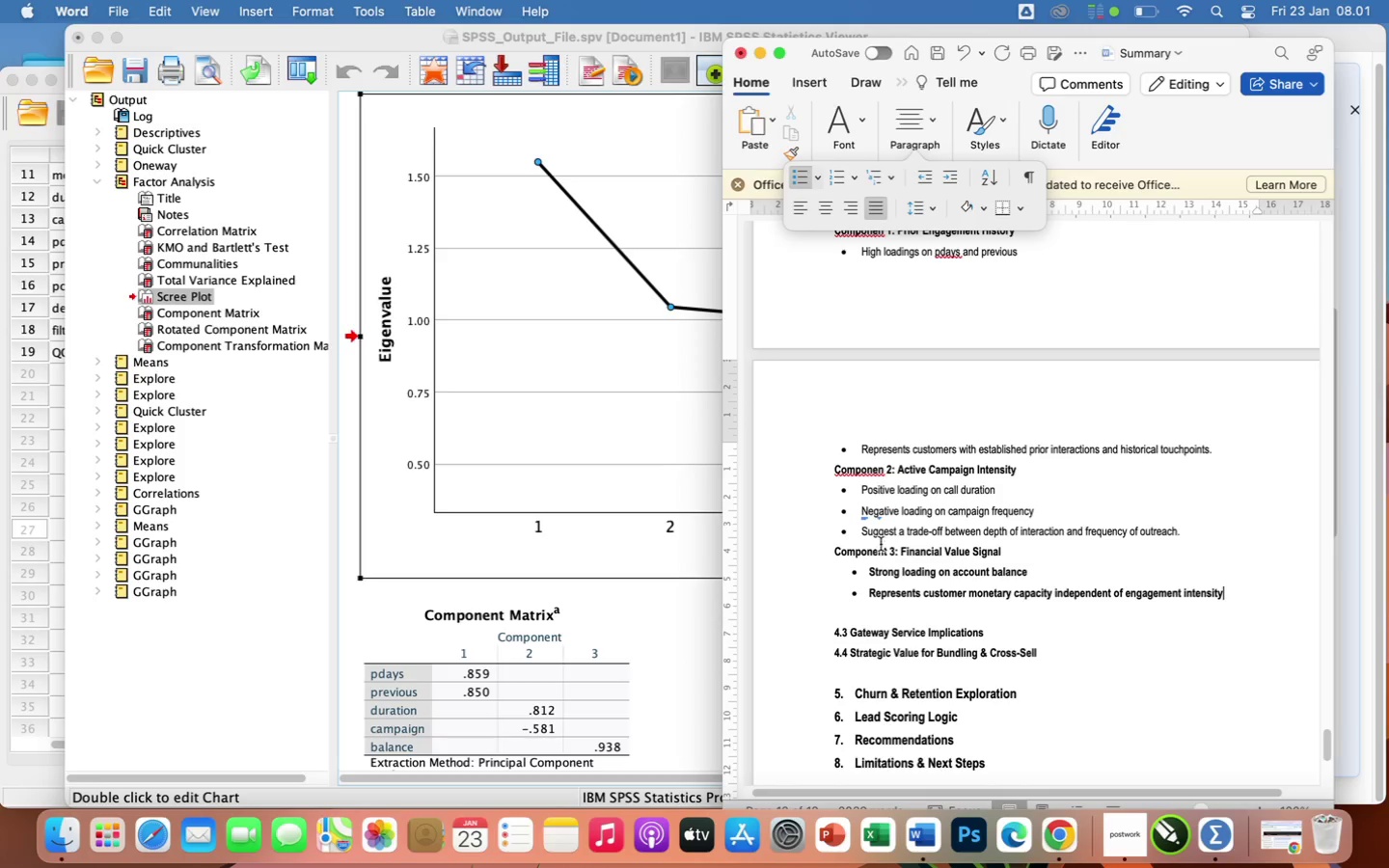 
left_click_drag(start_coordinate=[864, 575], to_coordinate=[1237, 587])
 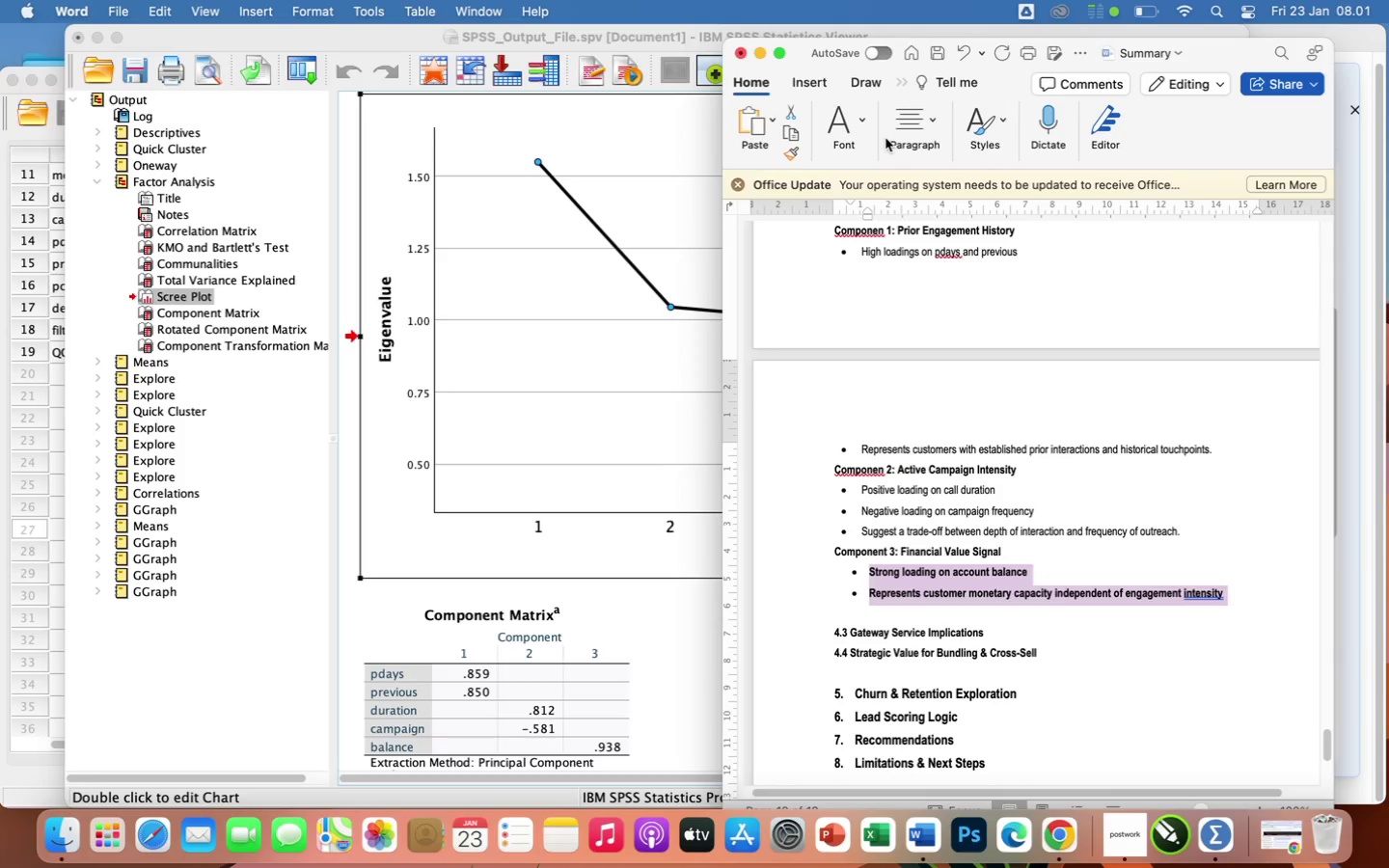 
wait(6.66)
 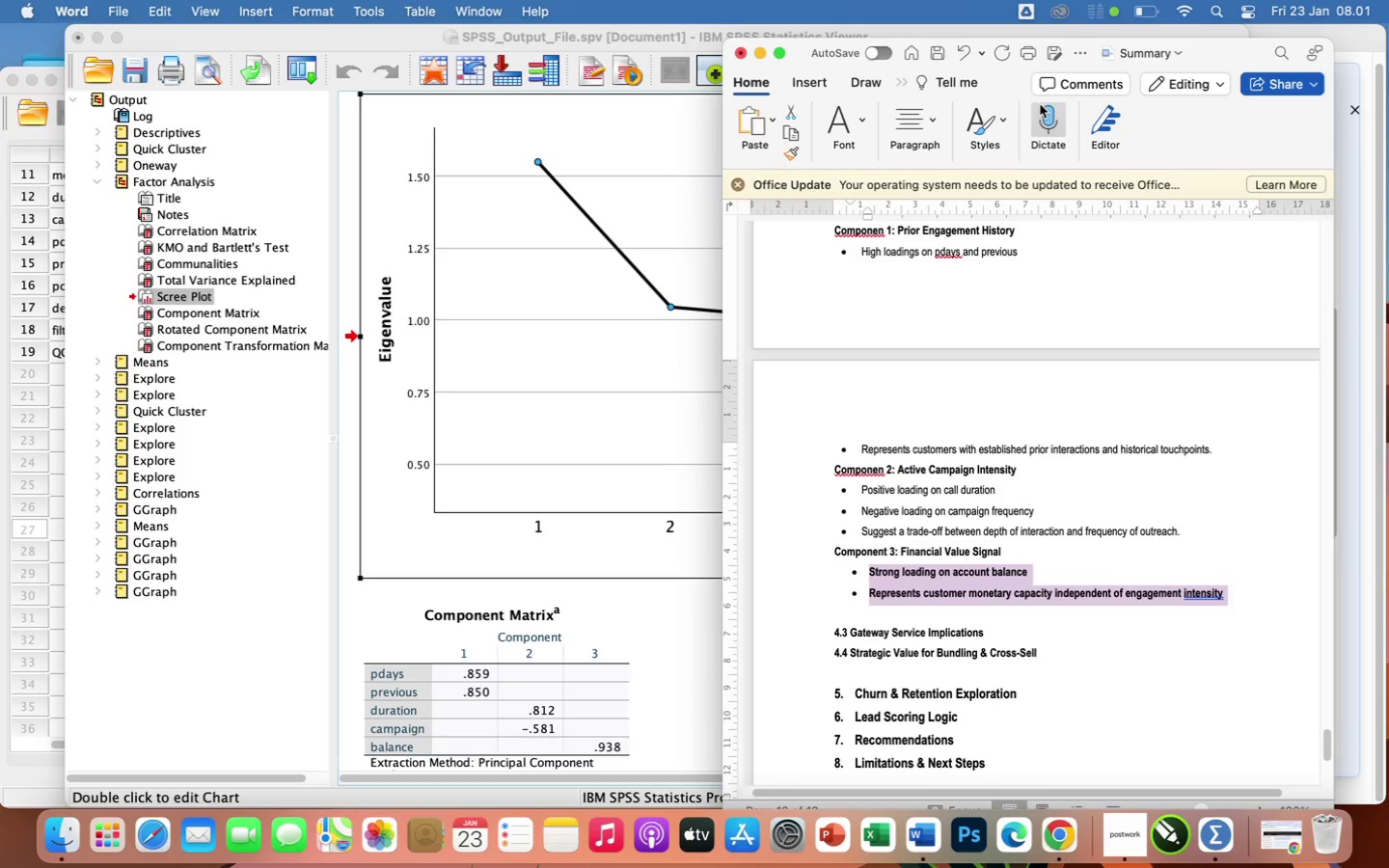 
left_click([852, 132])
 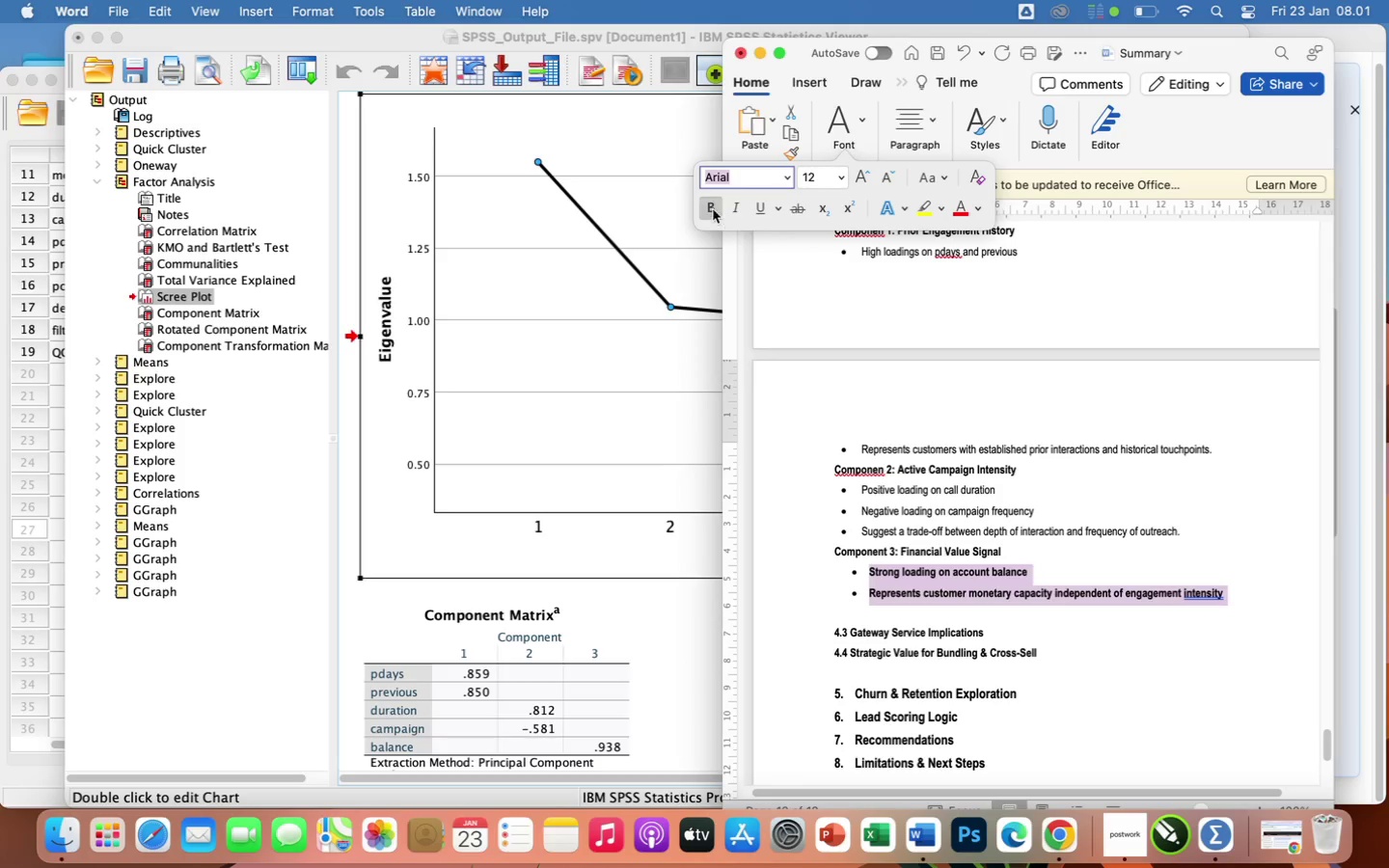 
left_click([708, 208])
 